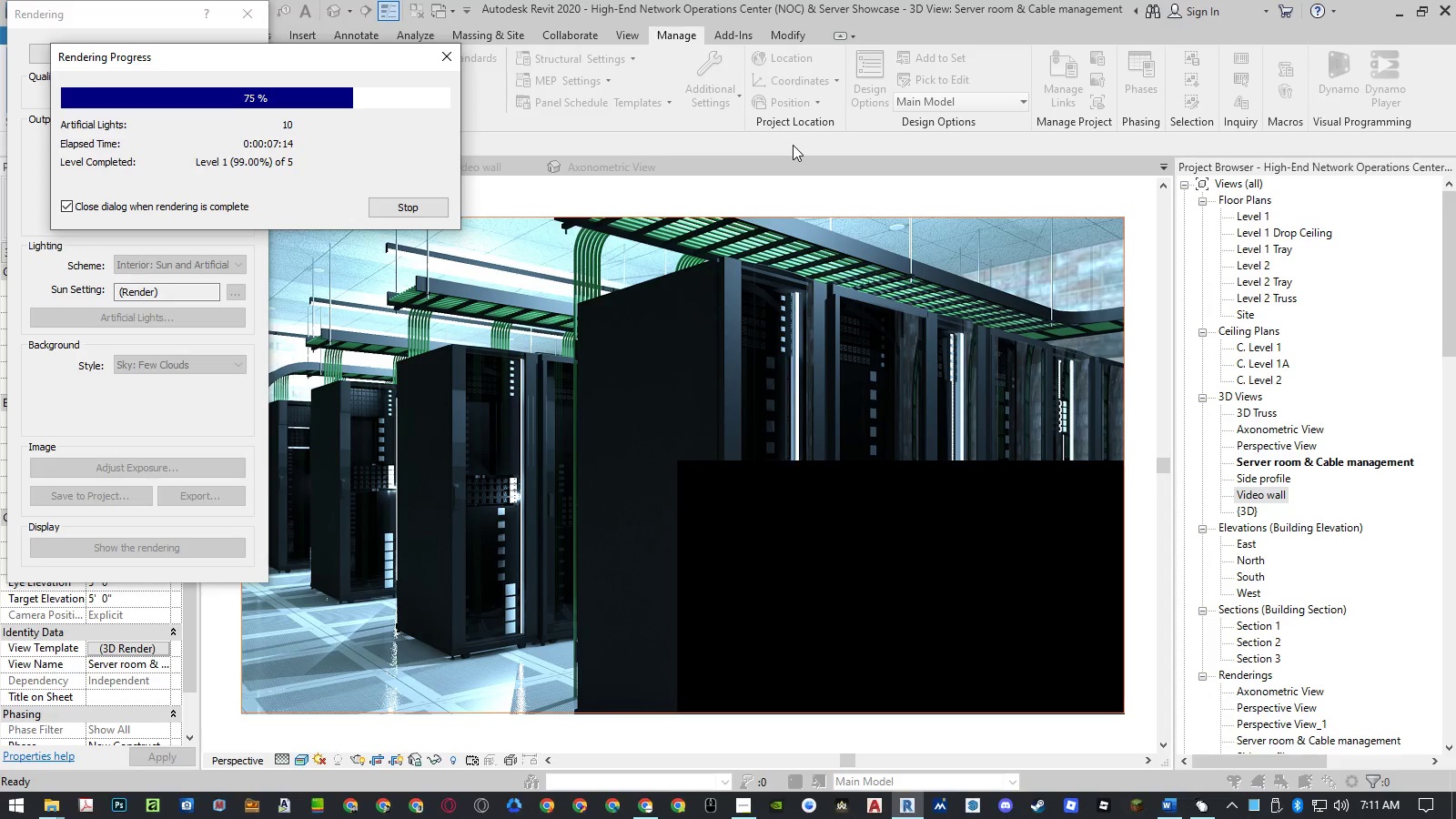 
left_click([248, 60])
 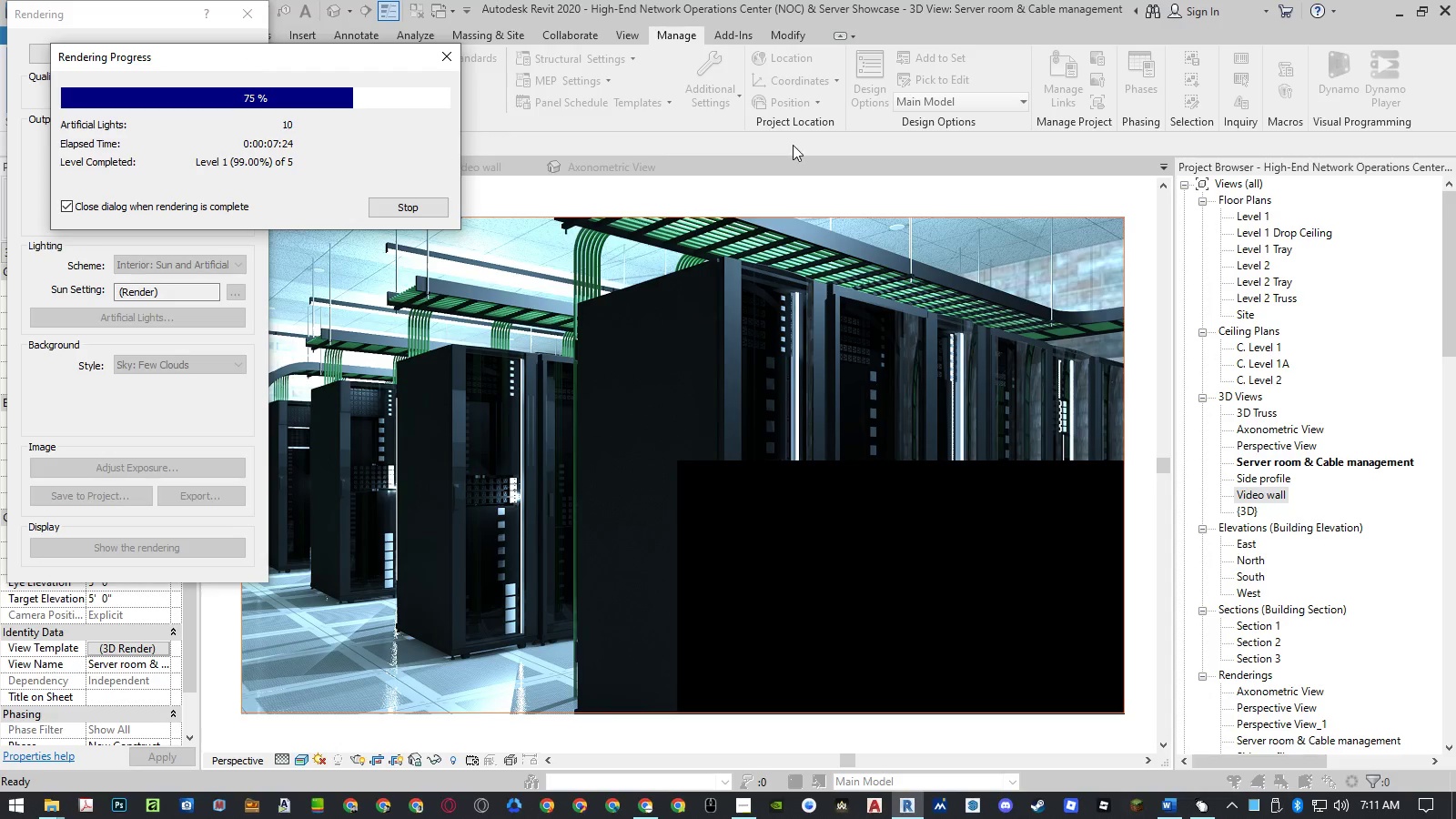 
wait(10.02)
 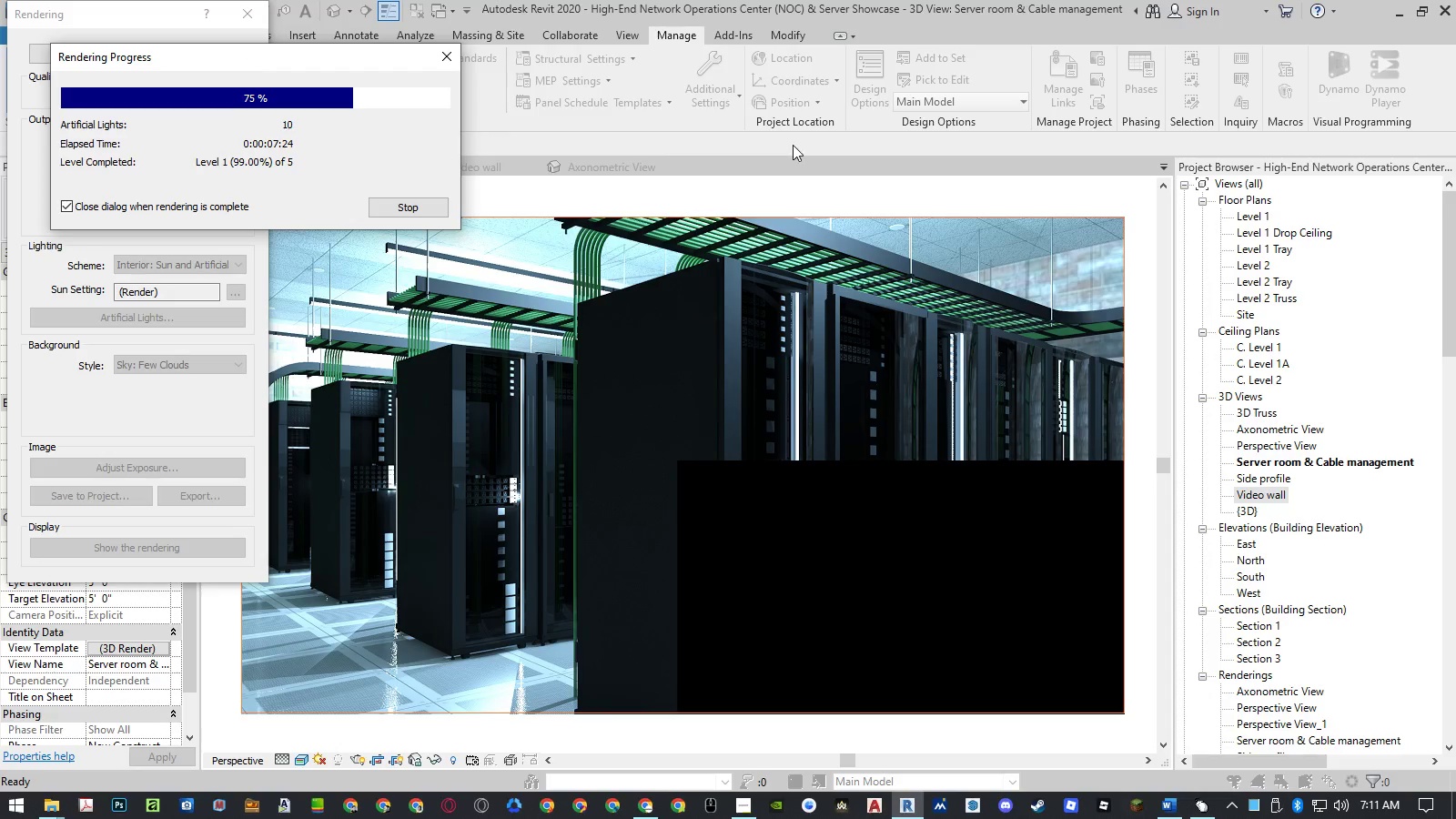 
left_click([248, 60])
 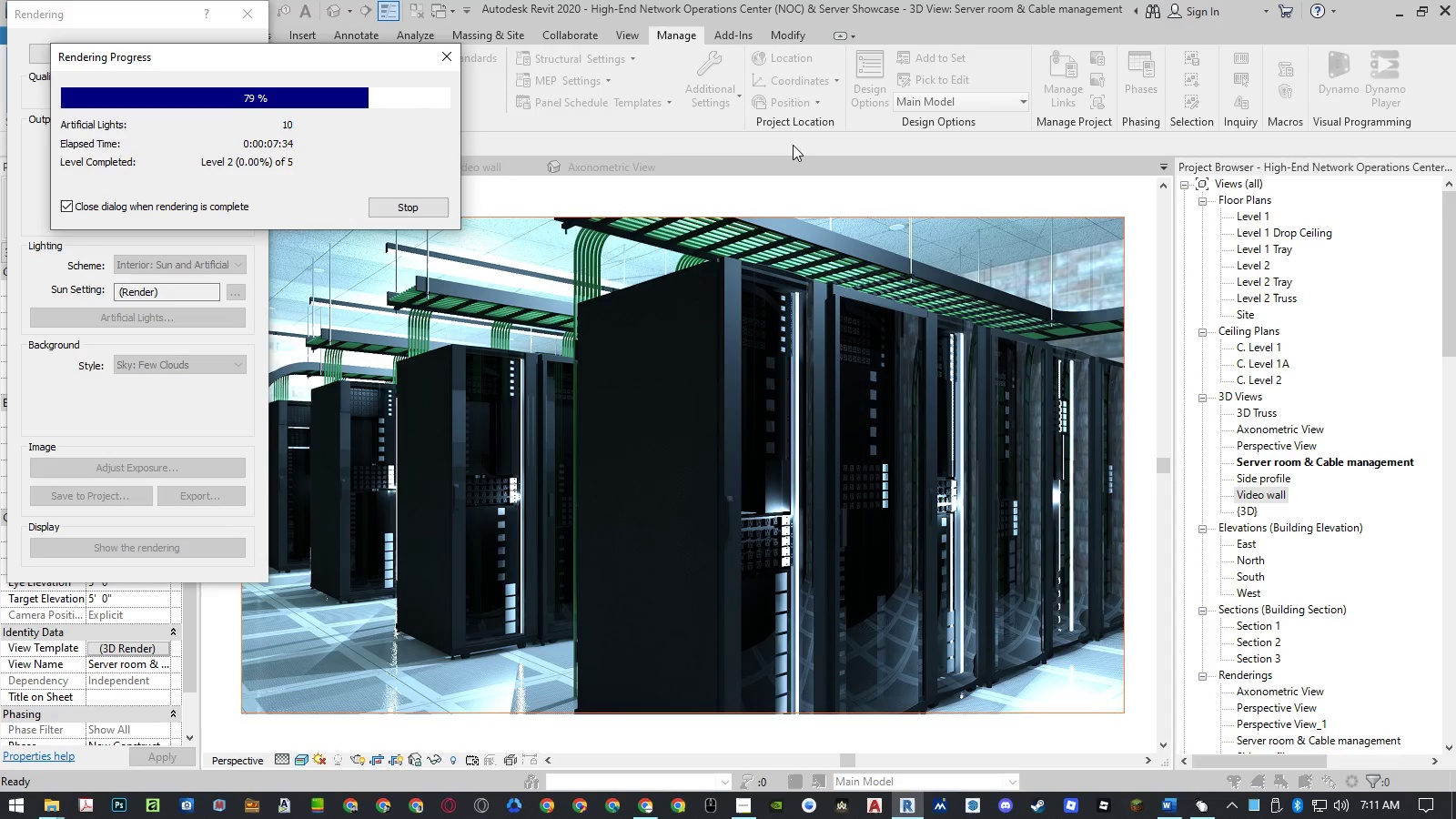 
wait(10.08)
 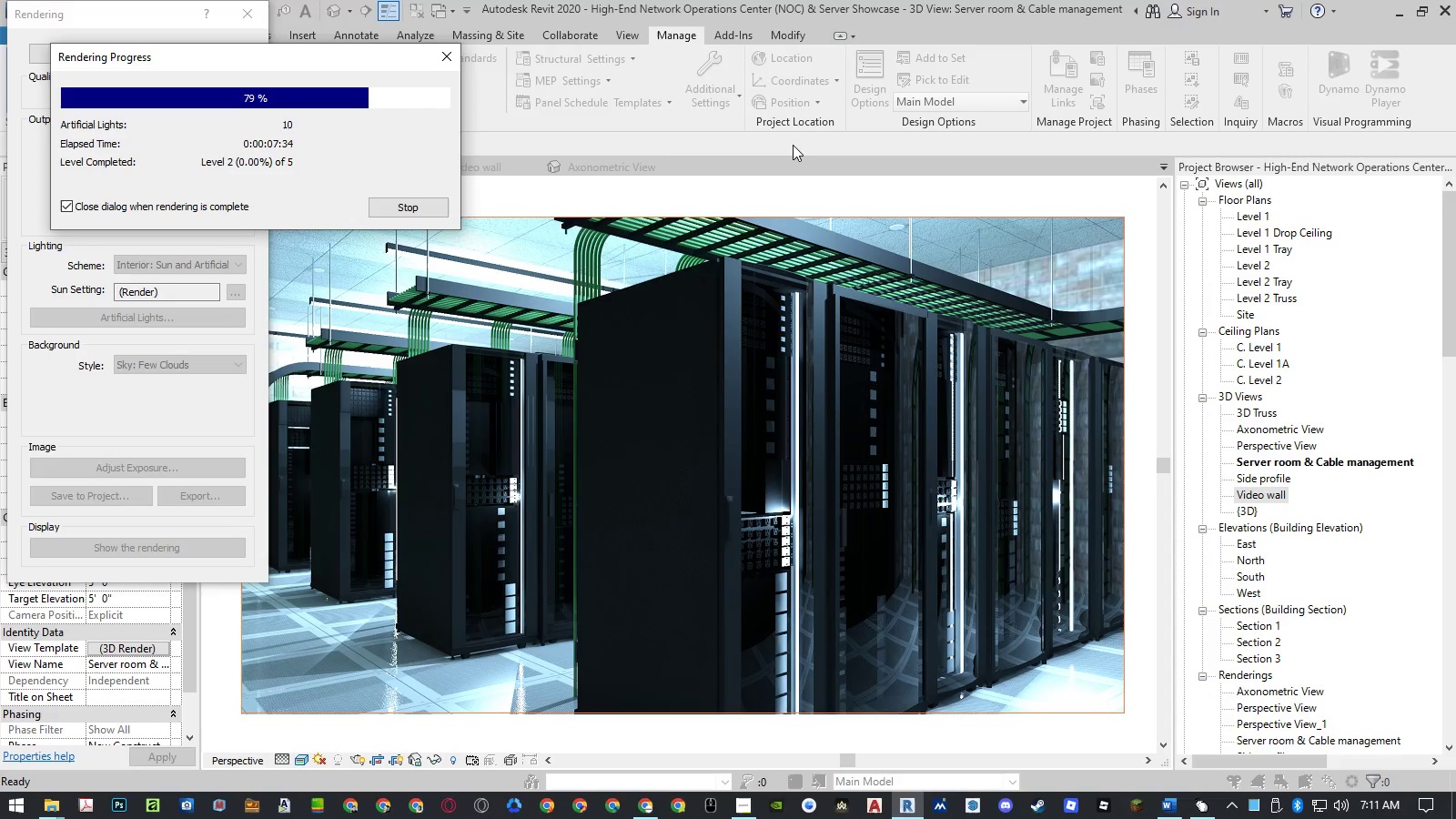 
left_click([248, 60])
 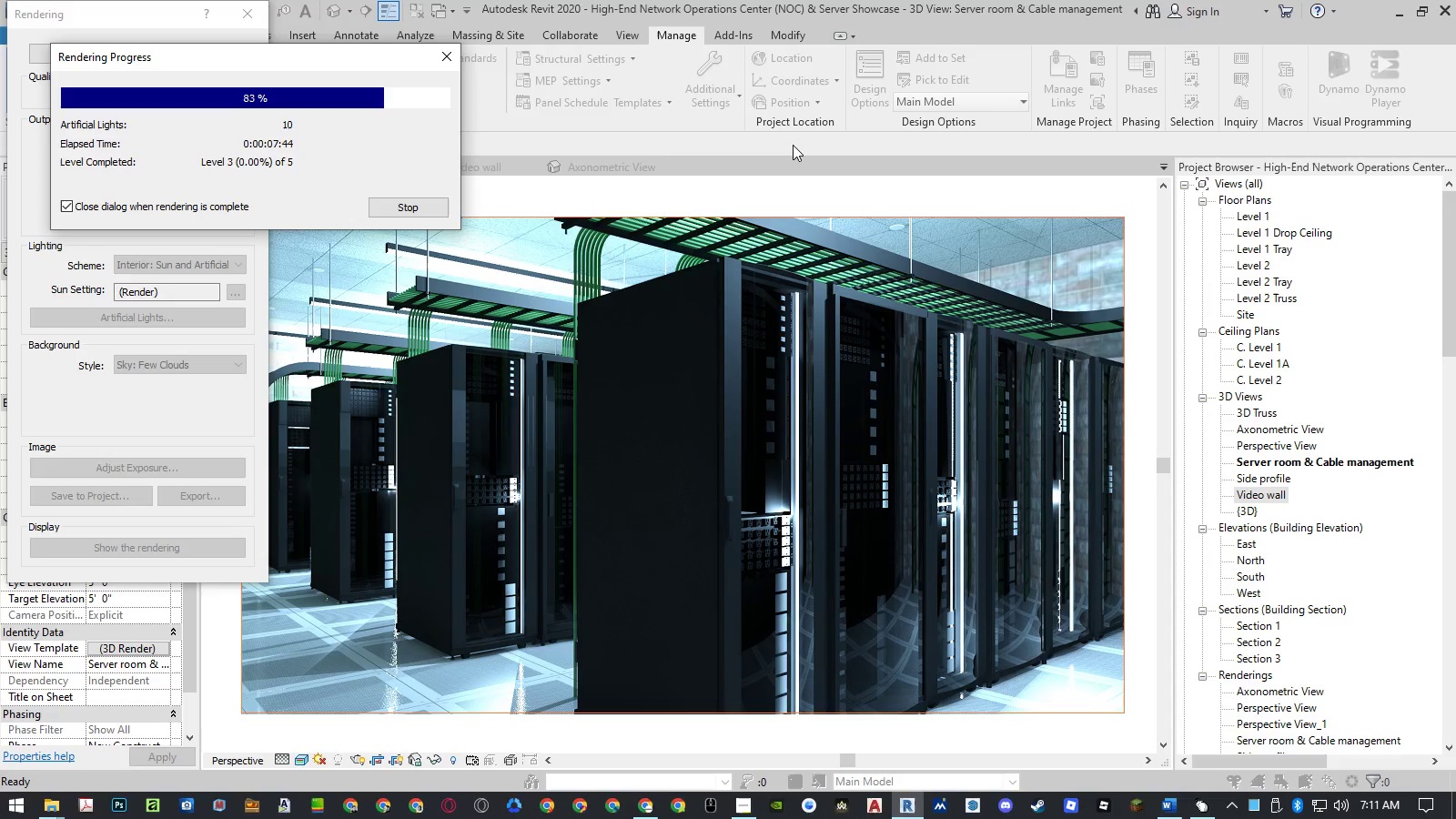 
wait(10.02)
 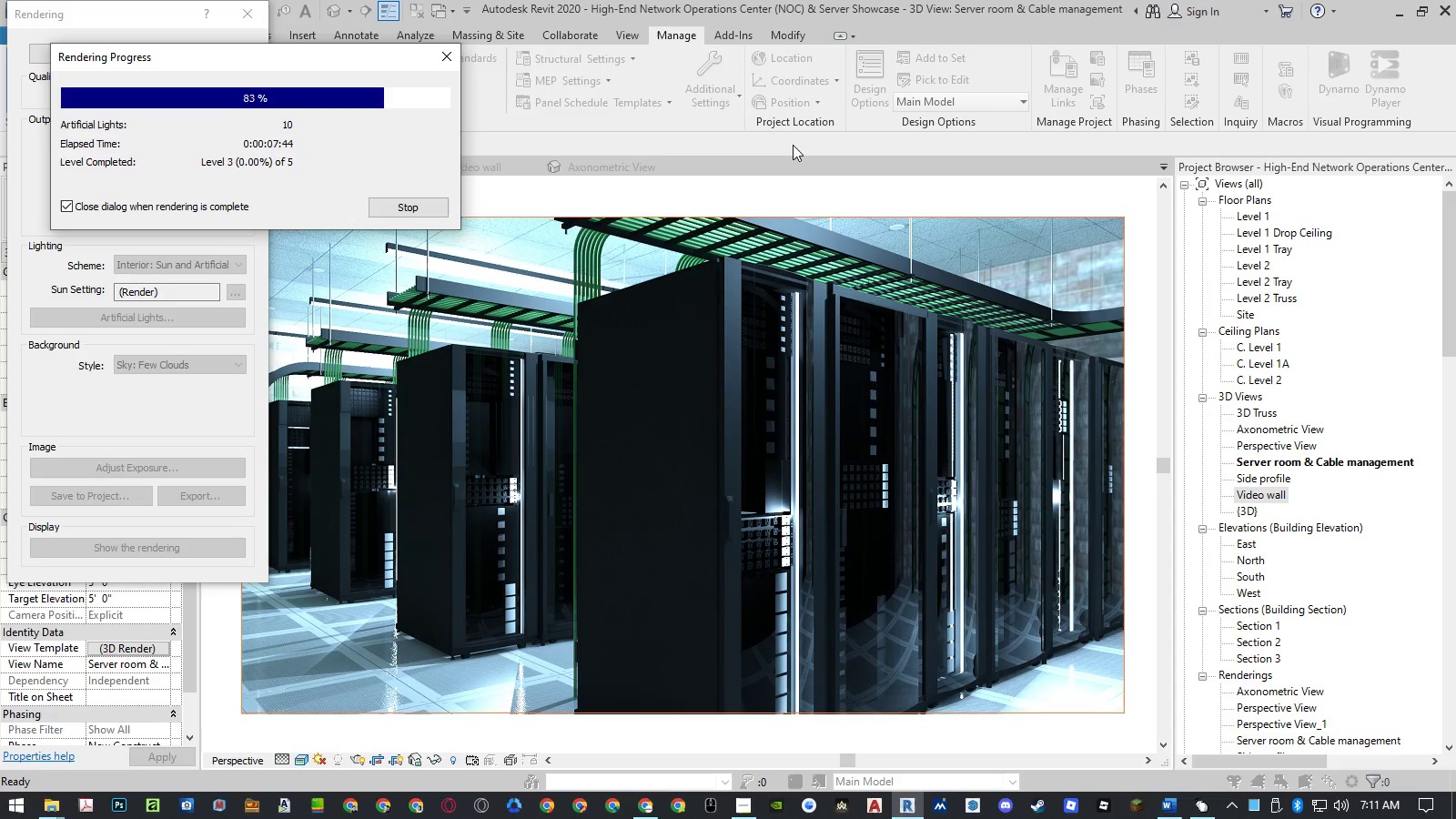 
left_click([248, 60])
 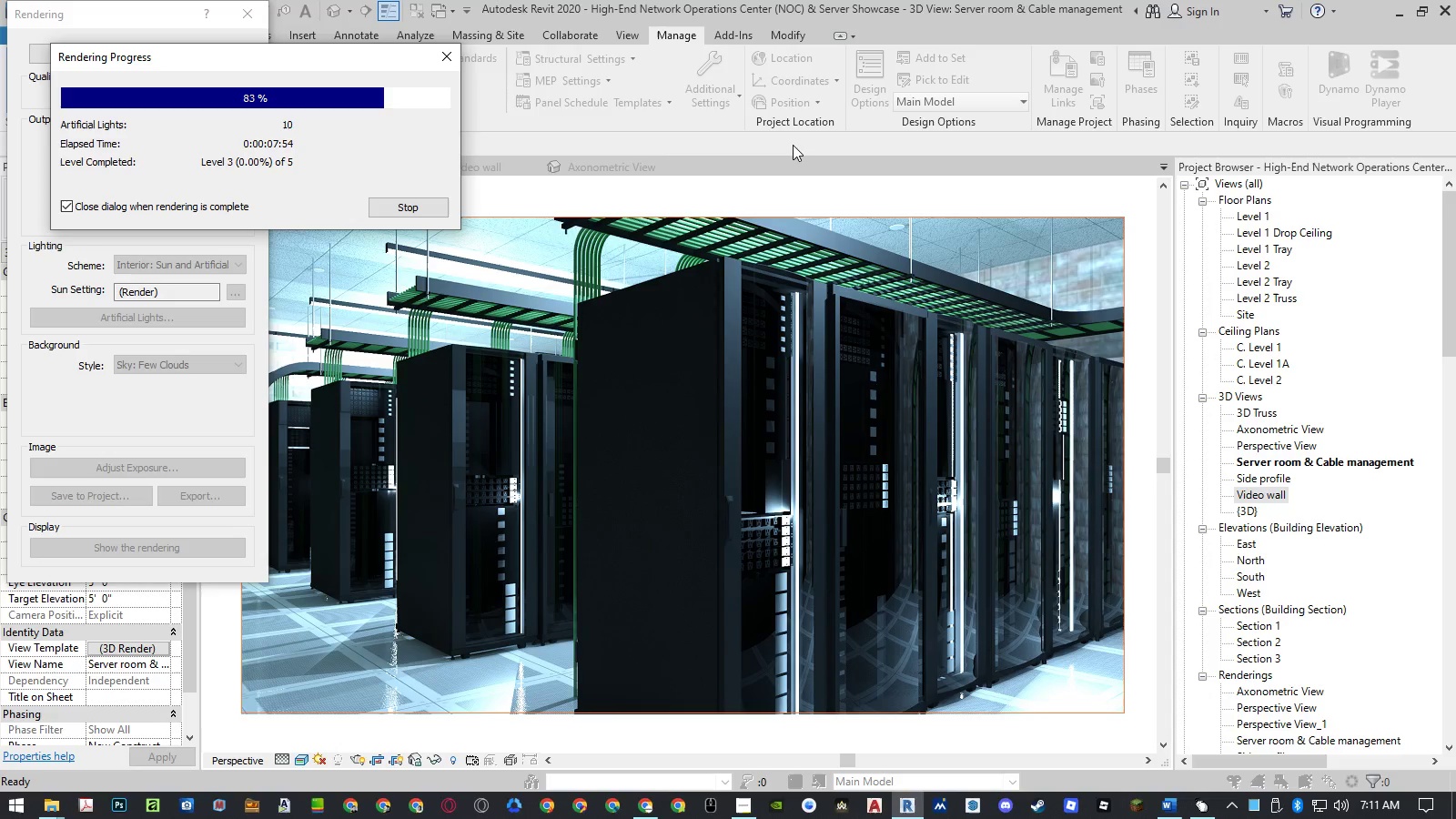 
wait(10.02)
 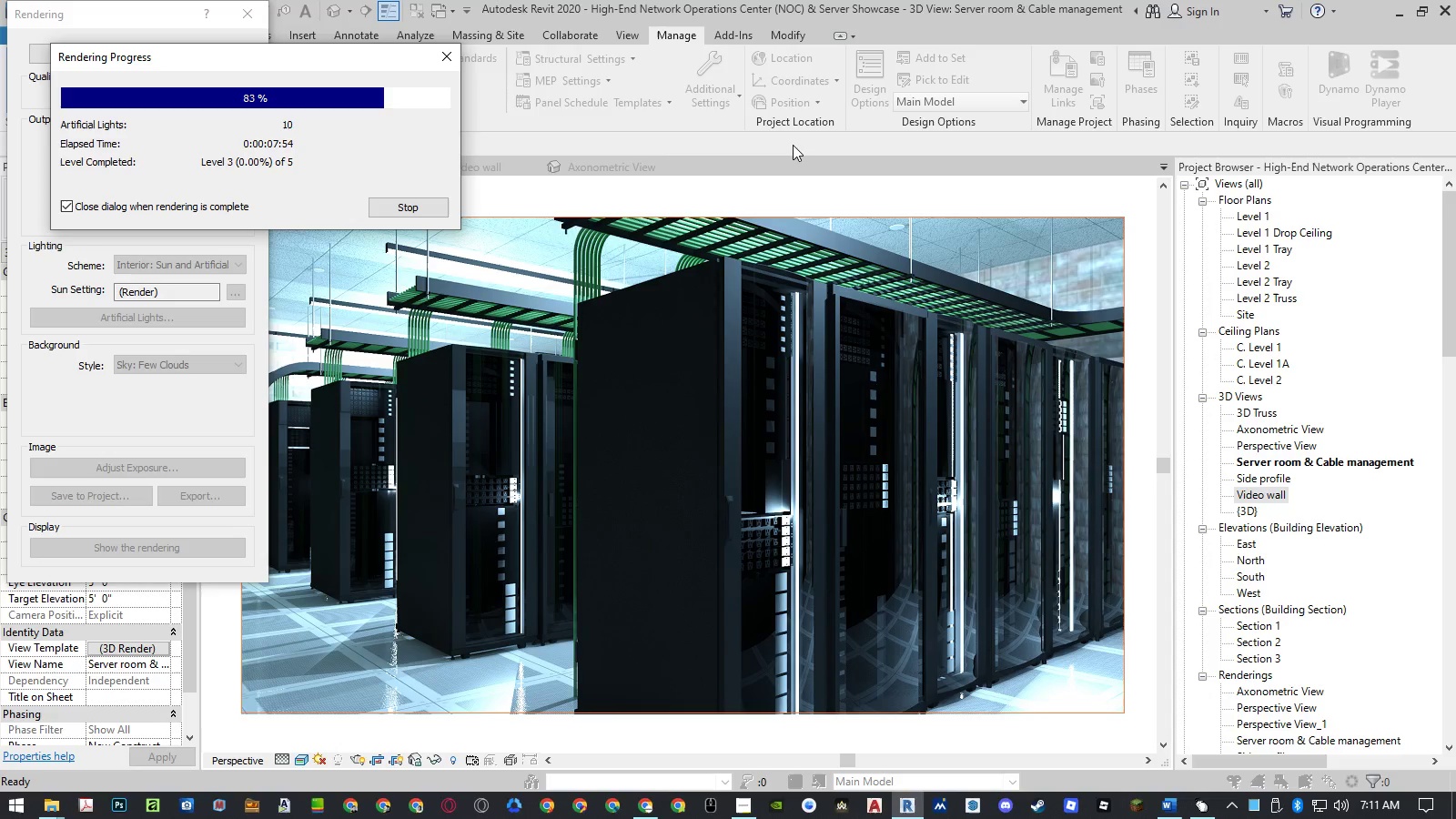 
left_click([248, 60])
 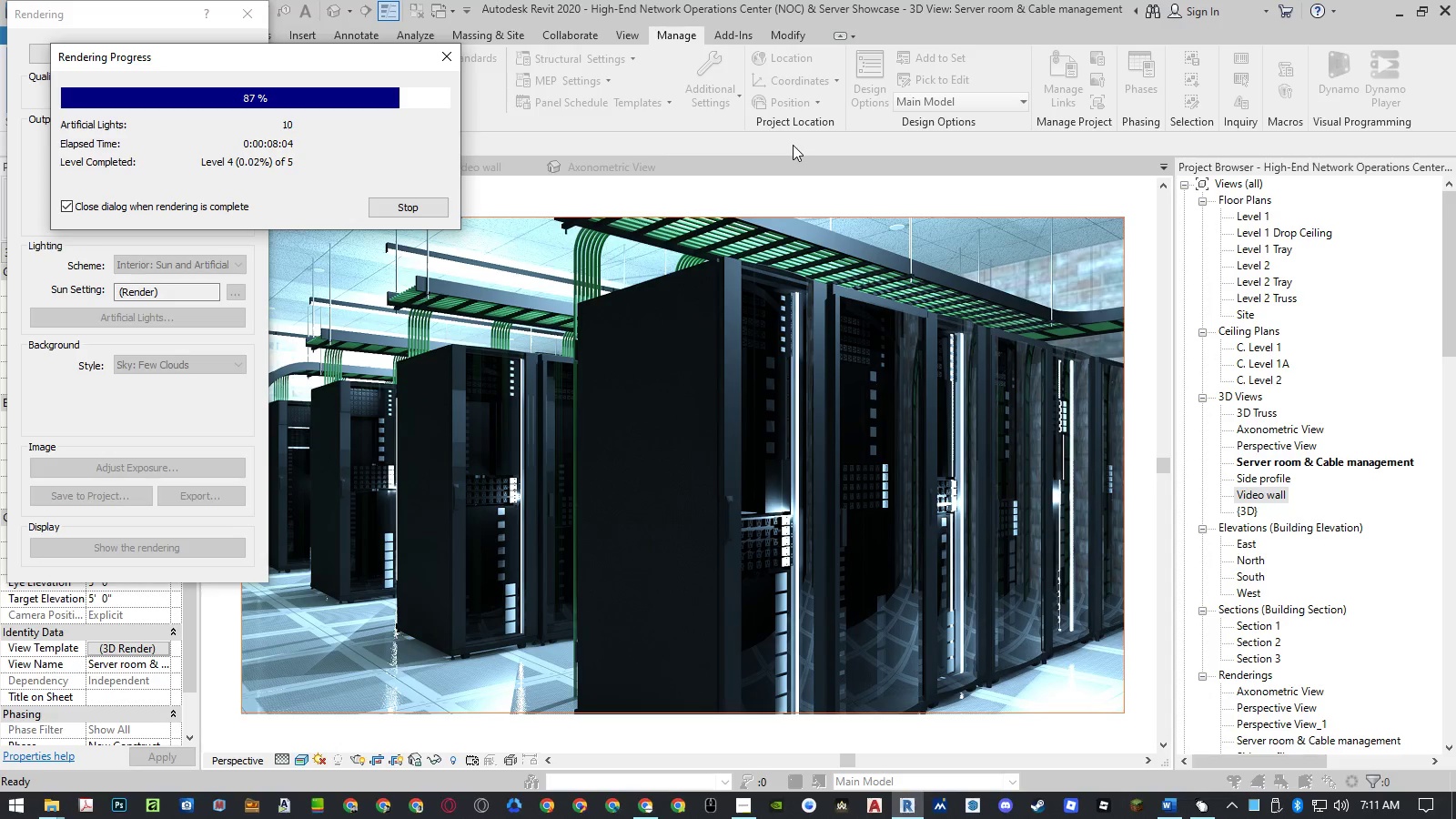 
wait(10.08)
 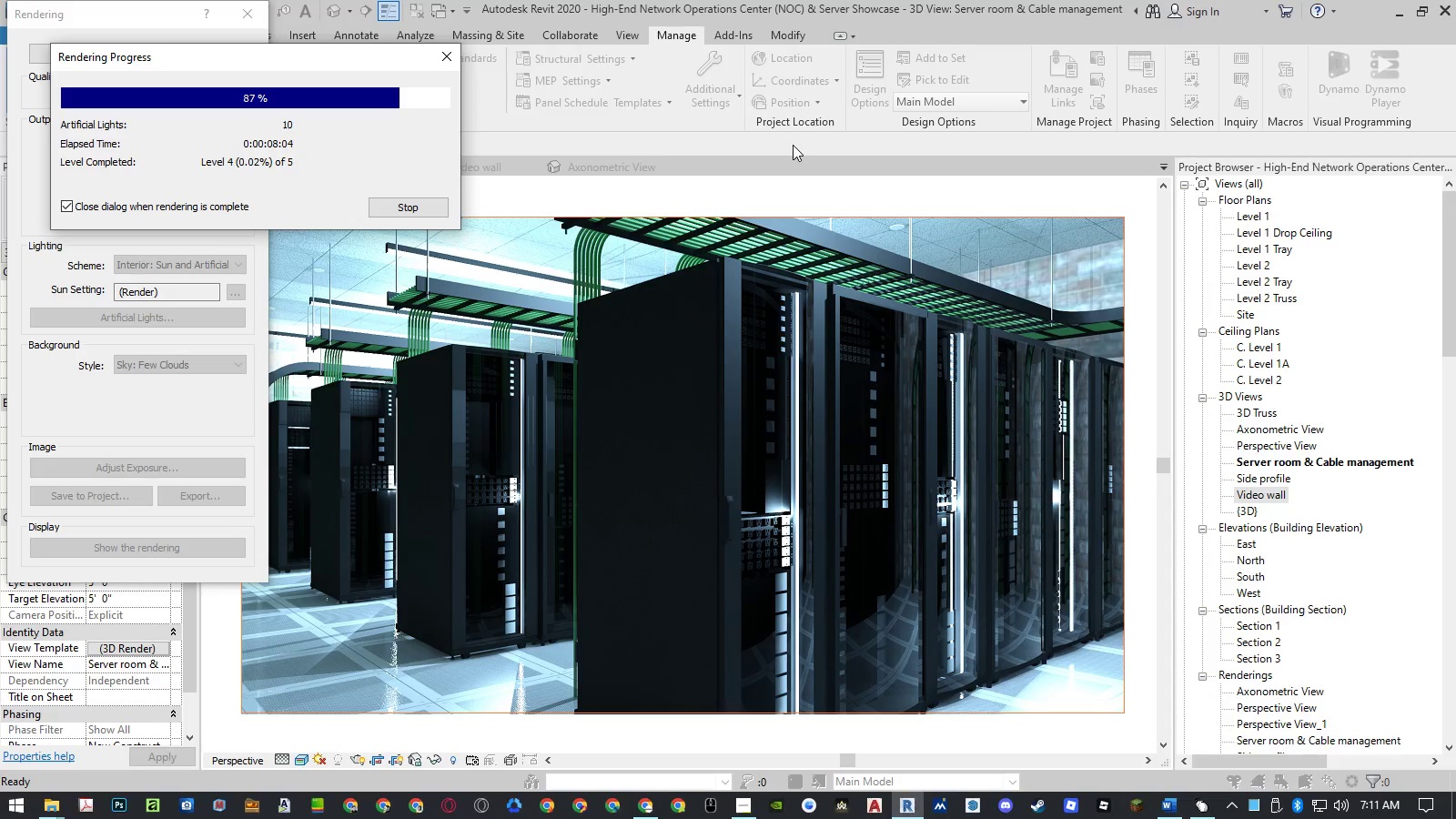 
left_click([248, 60])
 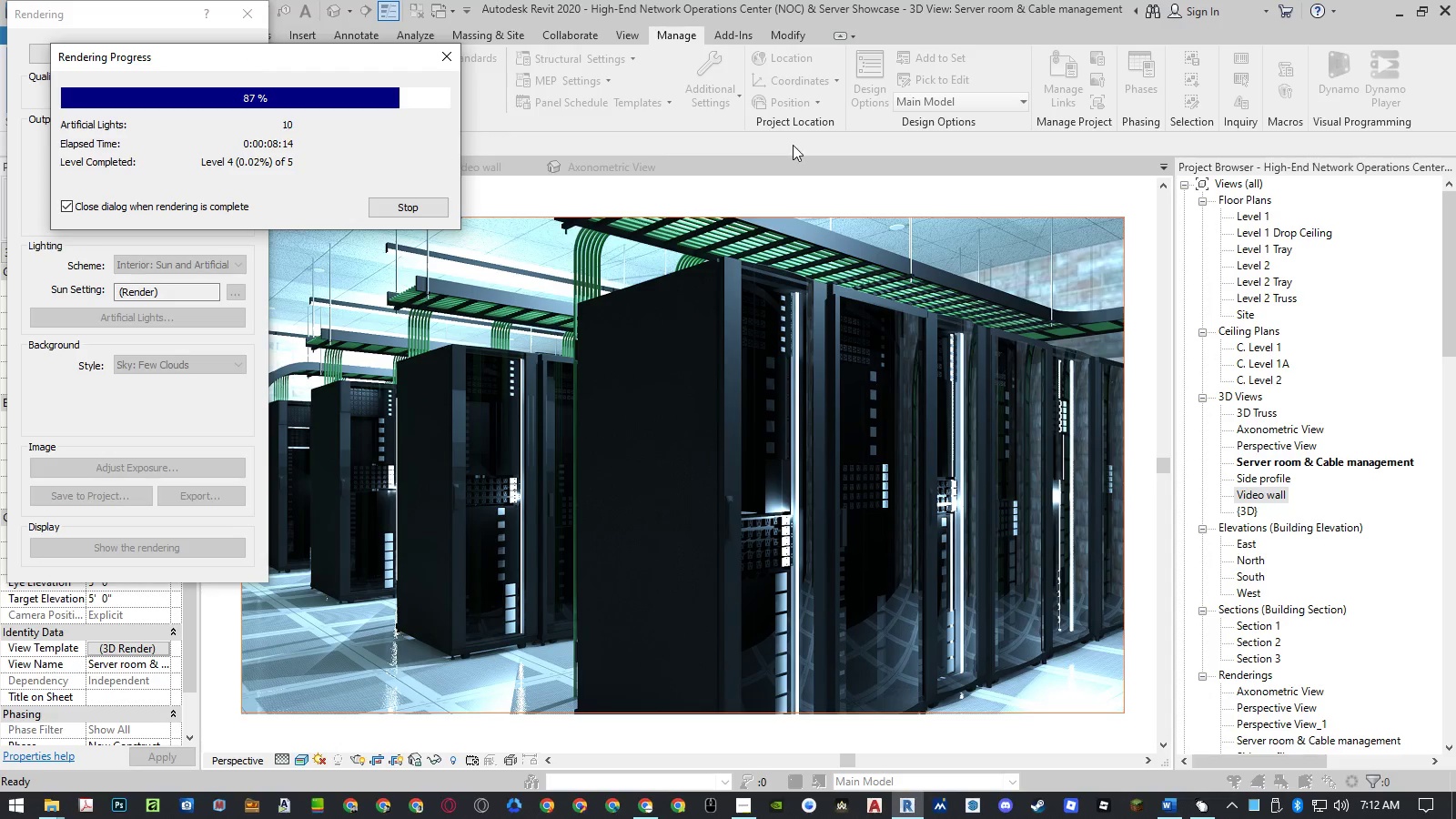 
wait(10.03)
 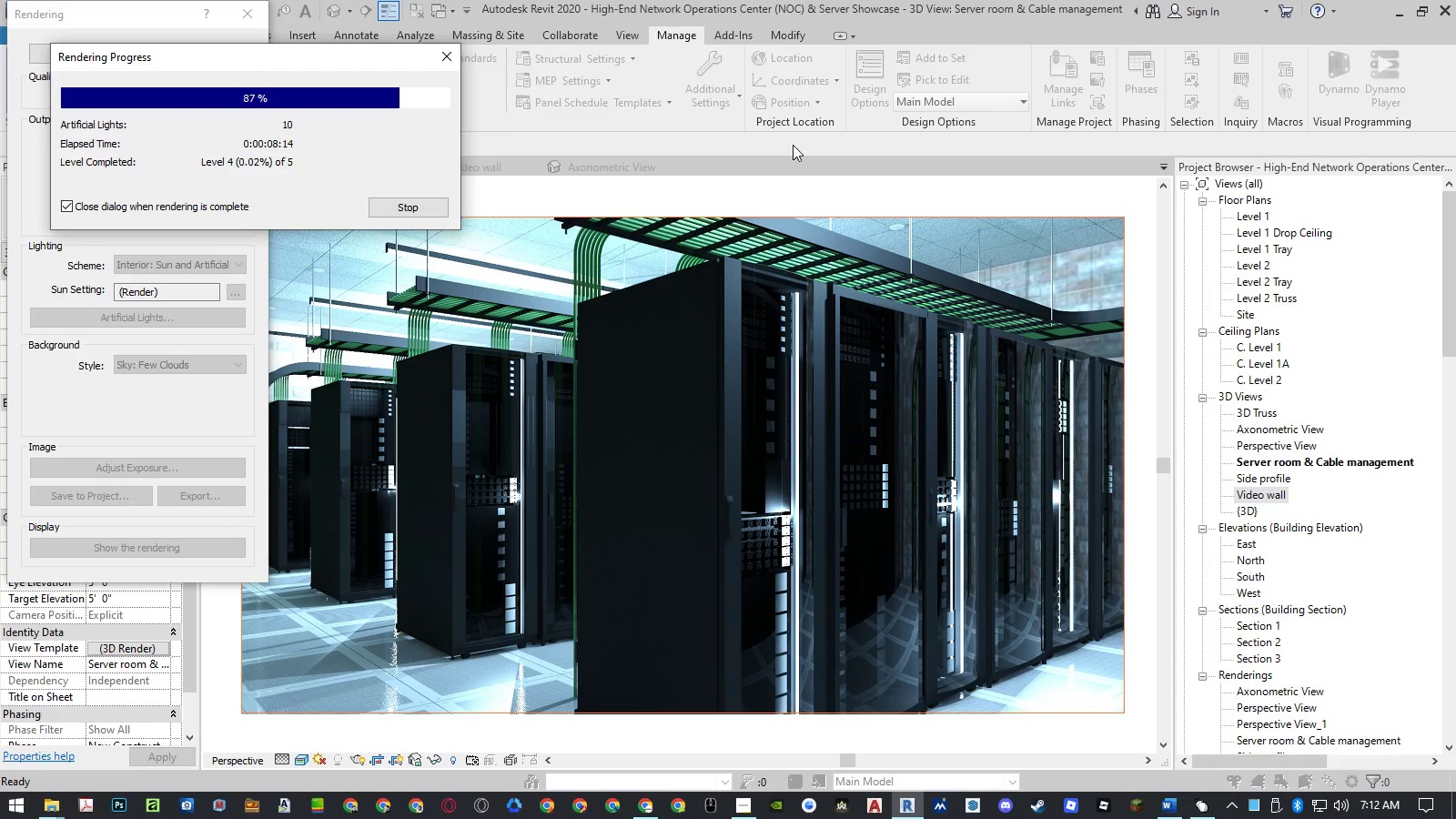 
left_click([248, 60])
 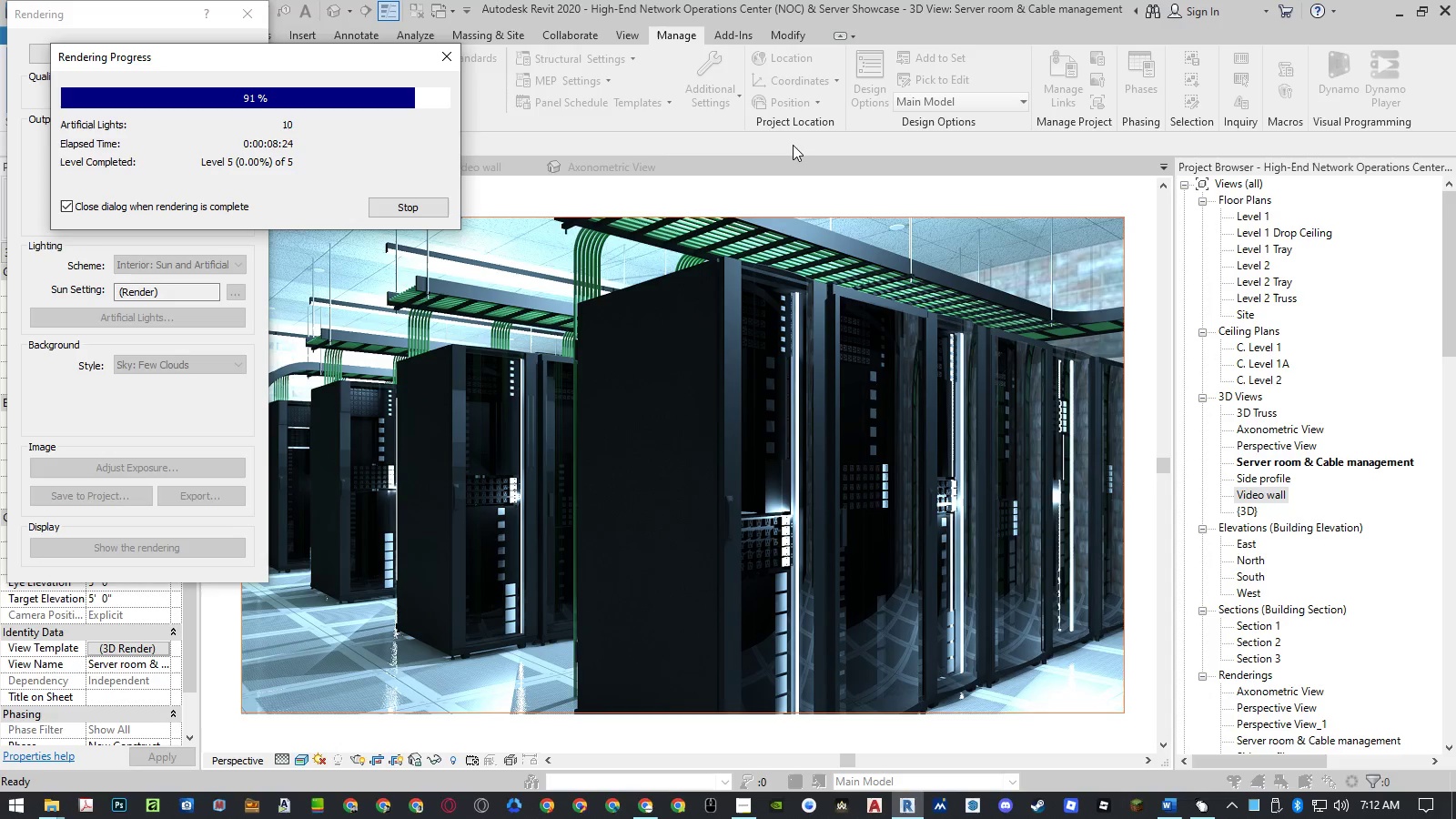 
wait(10.06)
 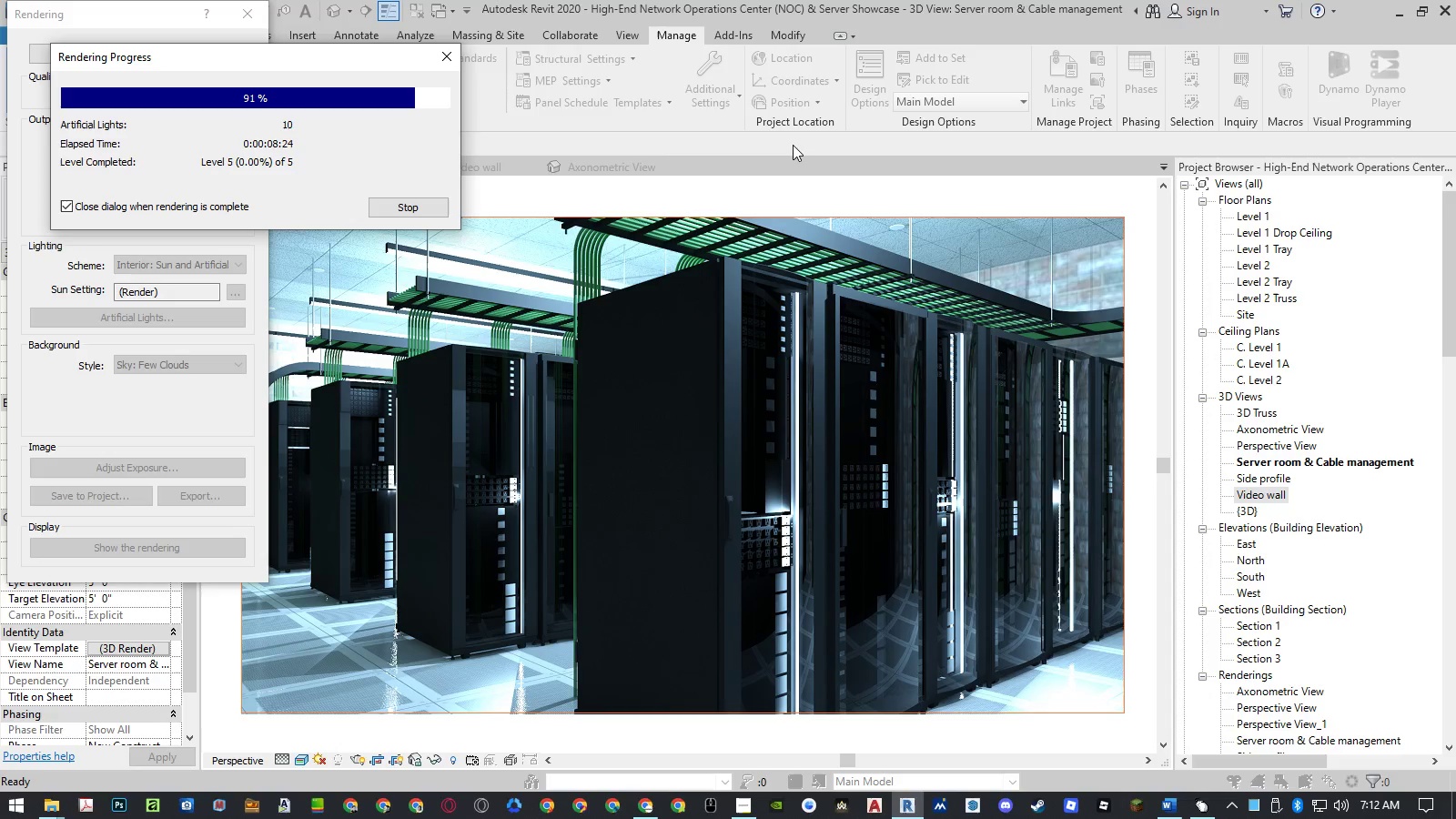 
left_click([248, 60])
 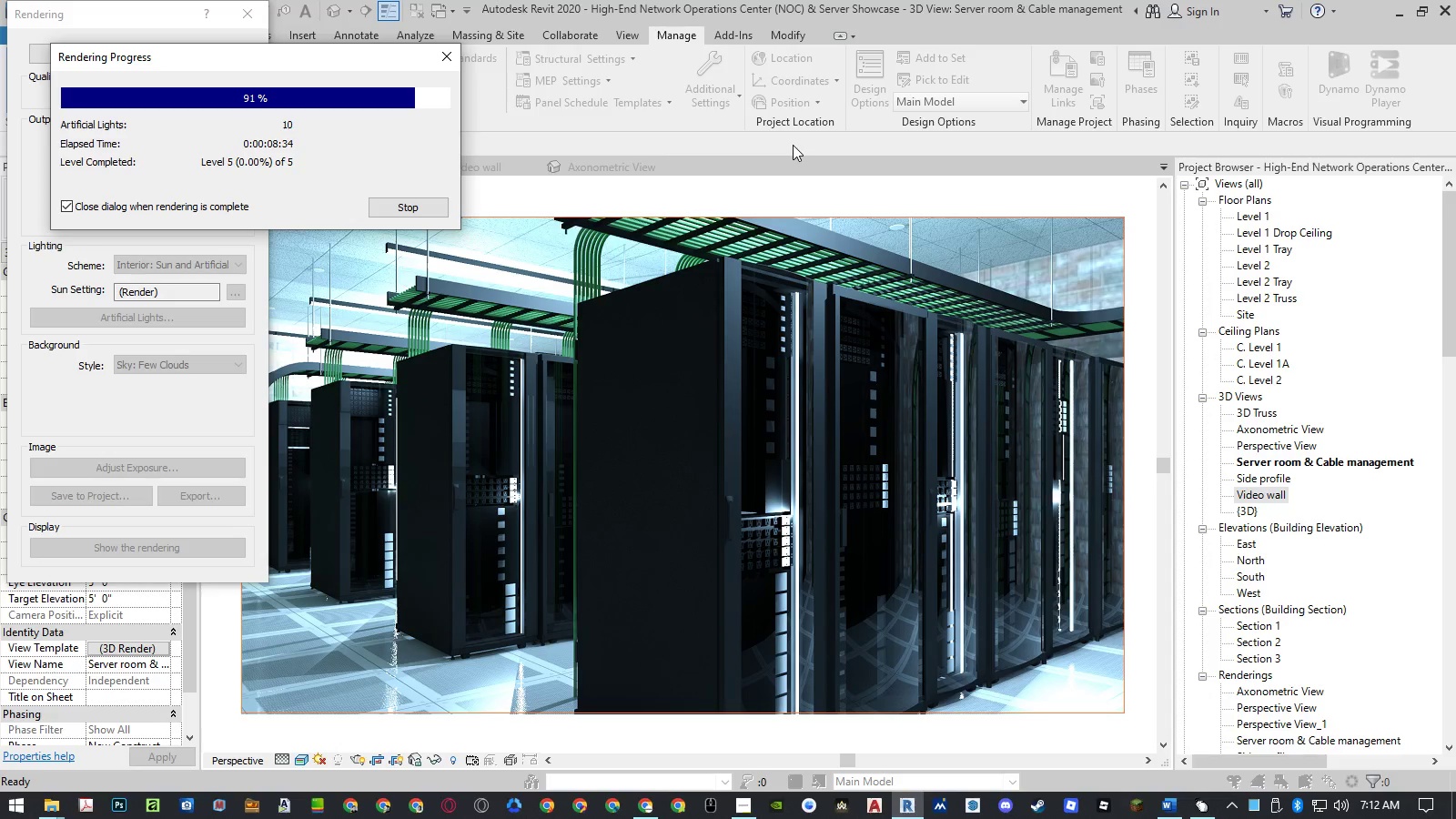 
wait(10.08)
 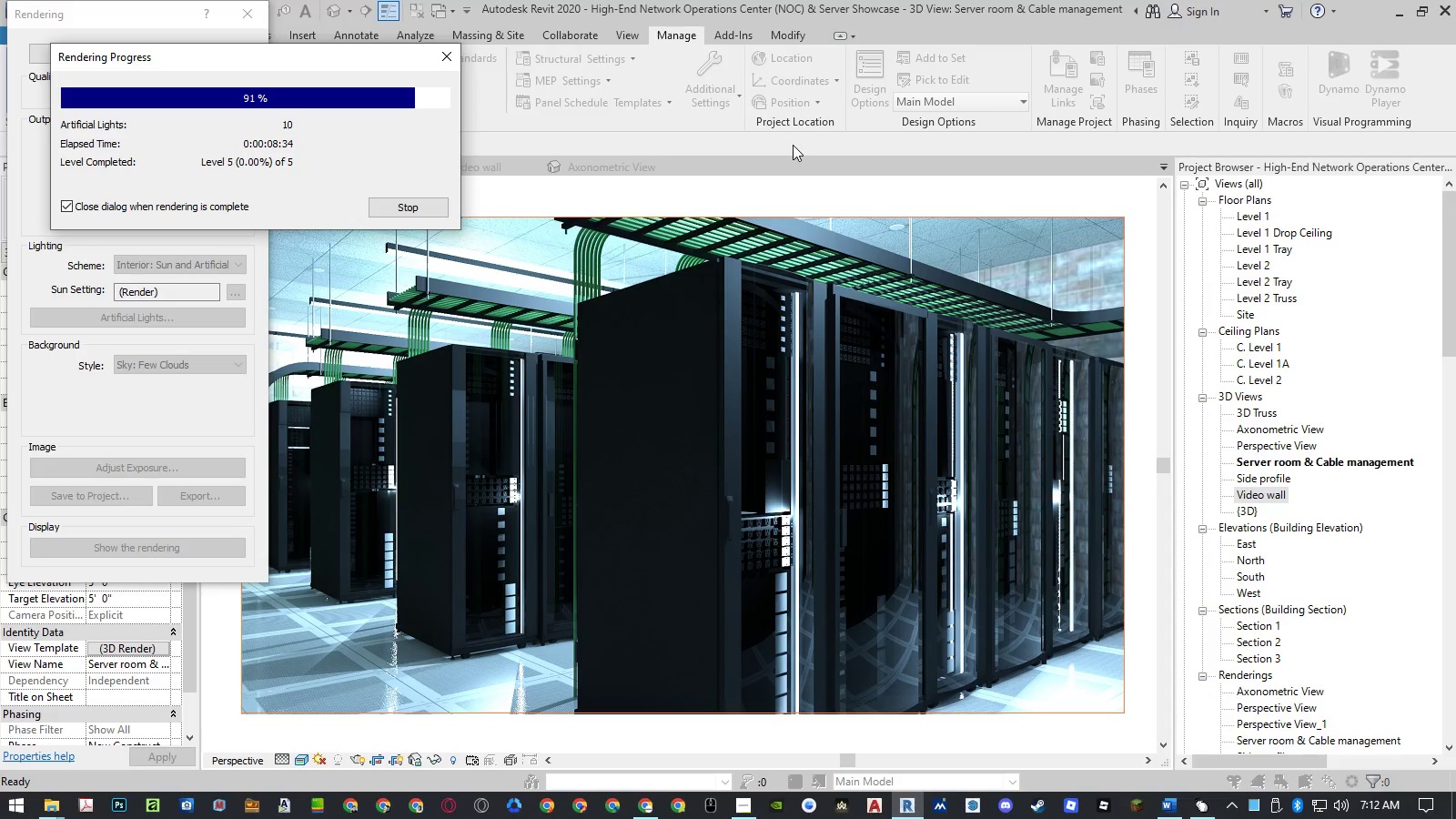 
left_click([248, 60])
 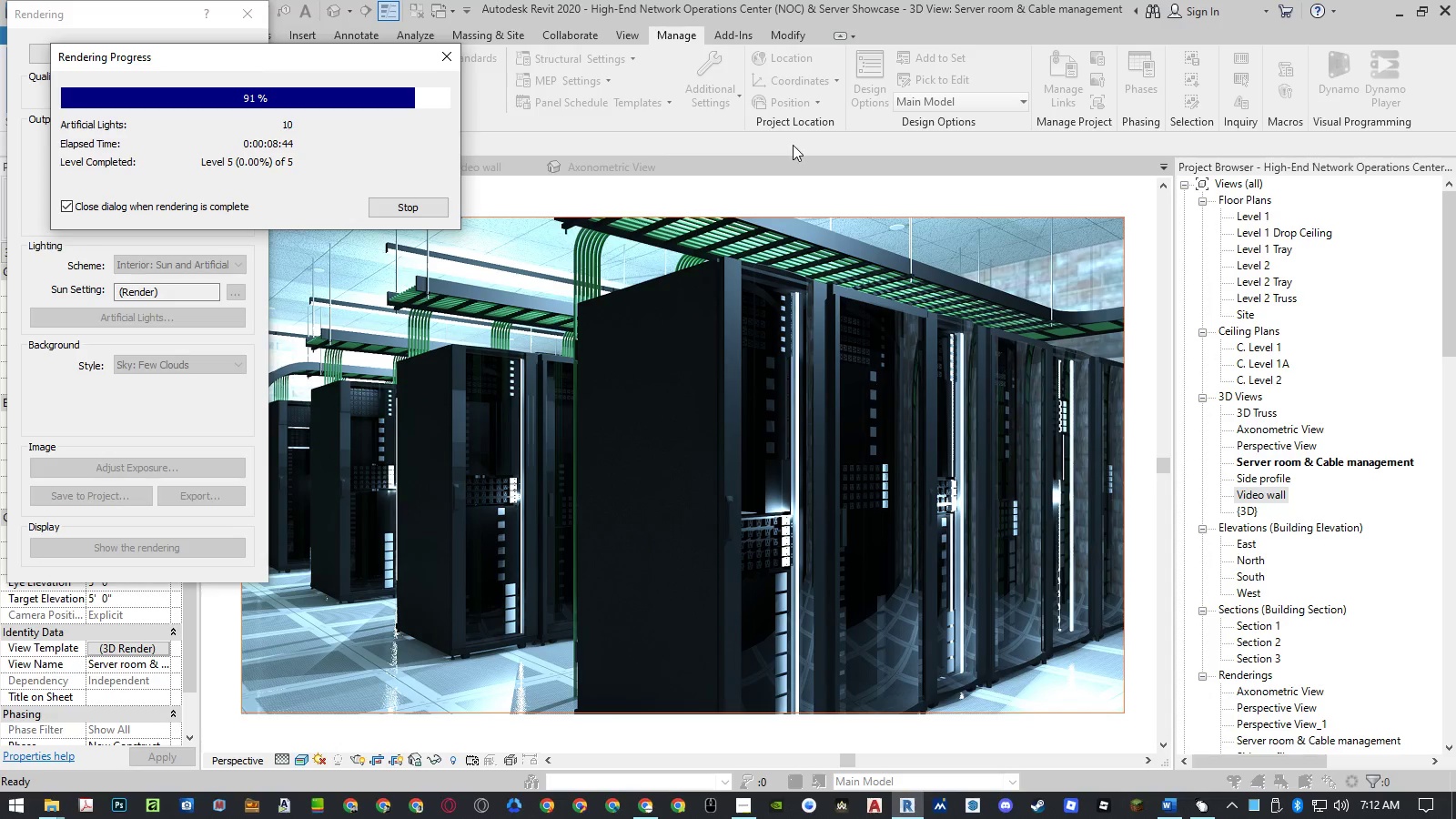 
wait(10.05)
 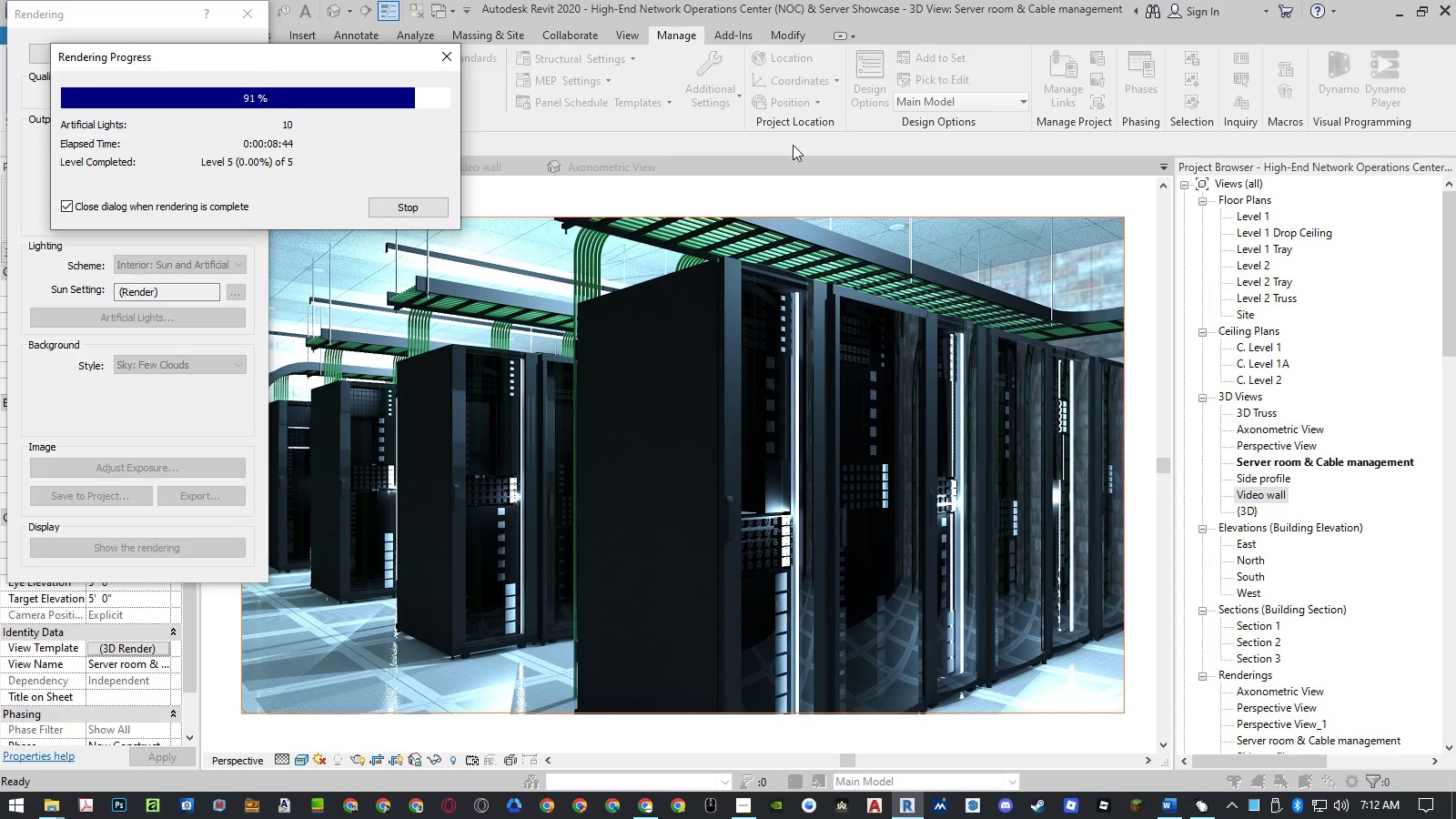 
left_click([248, 60])
 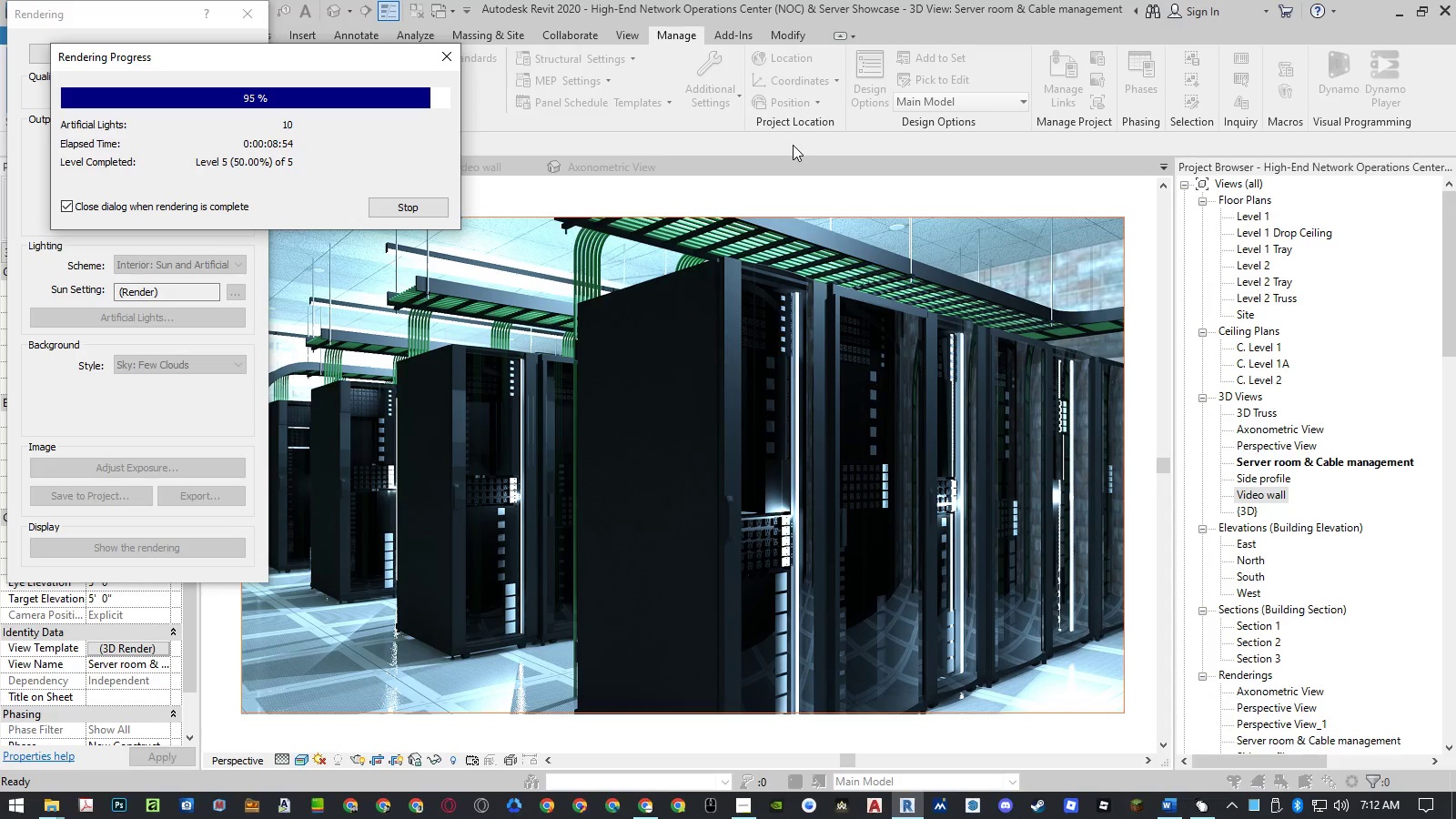 
wait(10.03)
 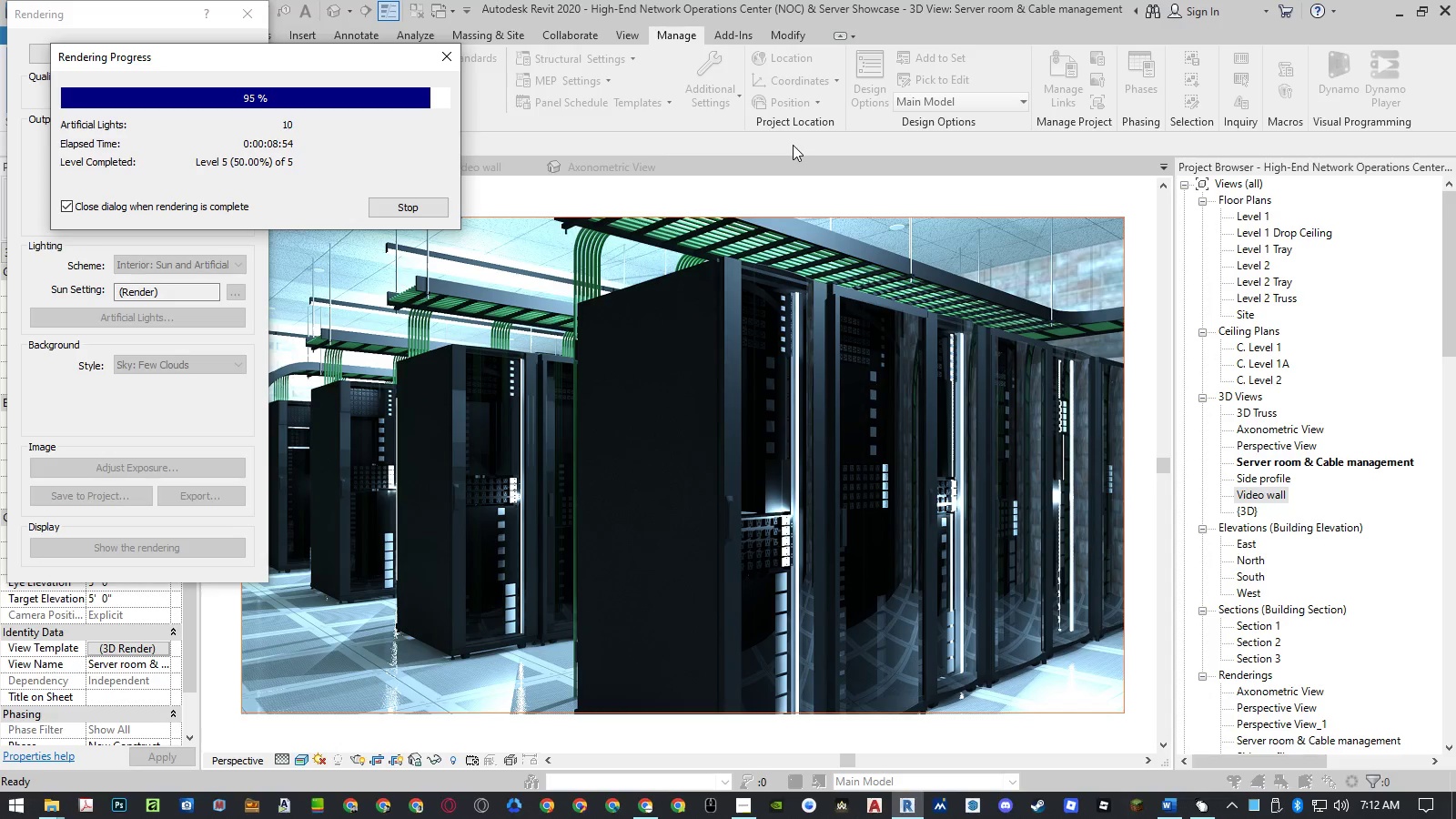 
left_click([248, 60])
 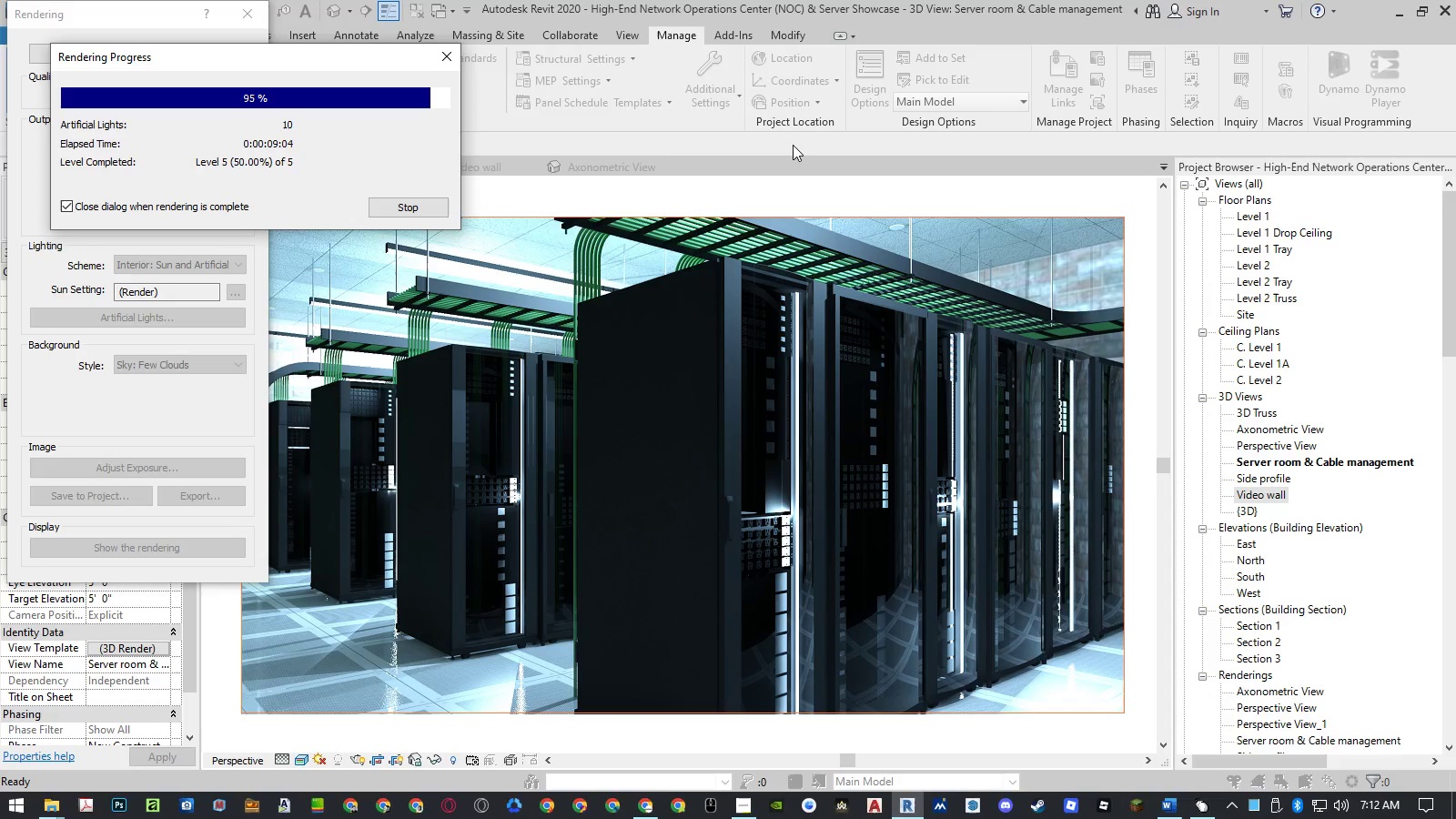 
wait(10.03)
 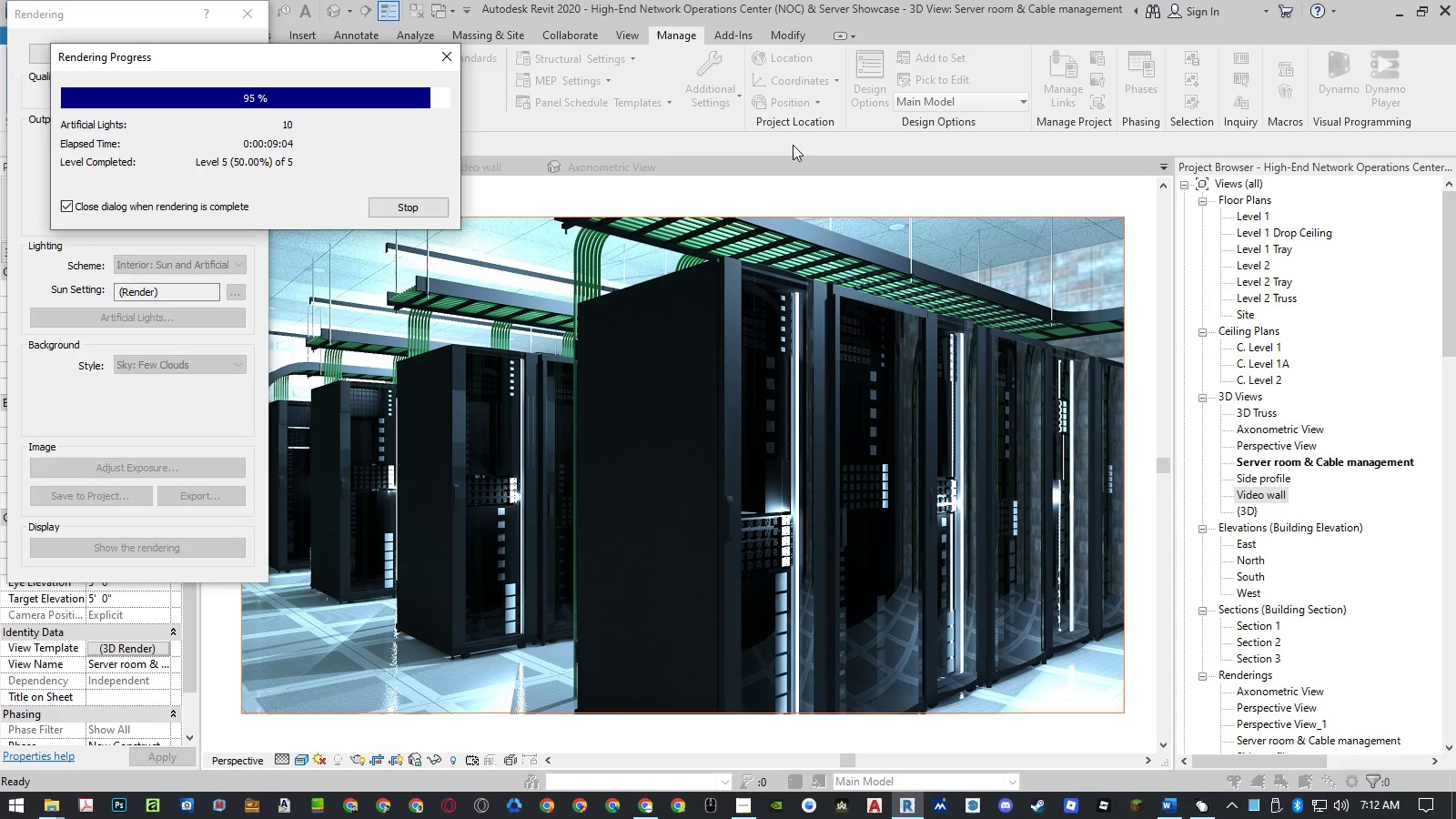 
left_click([248, 60])
 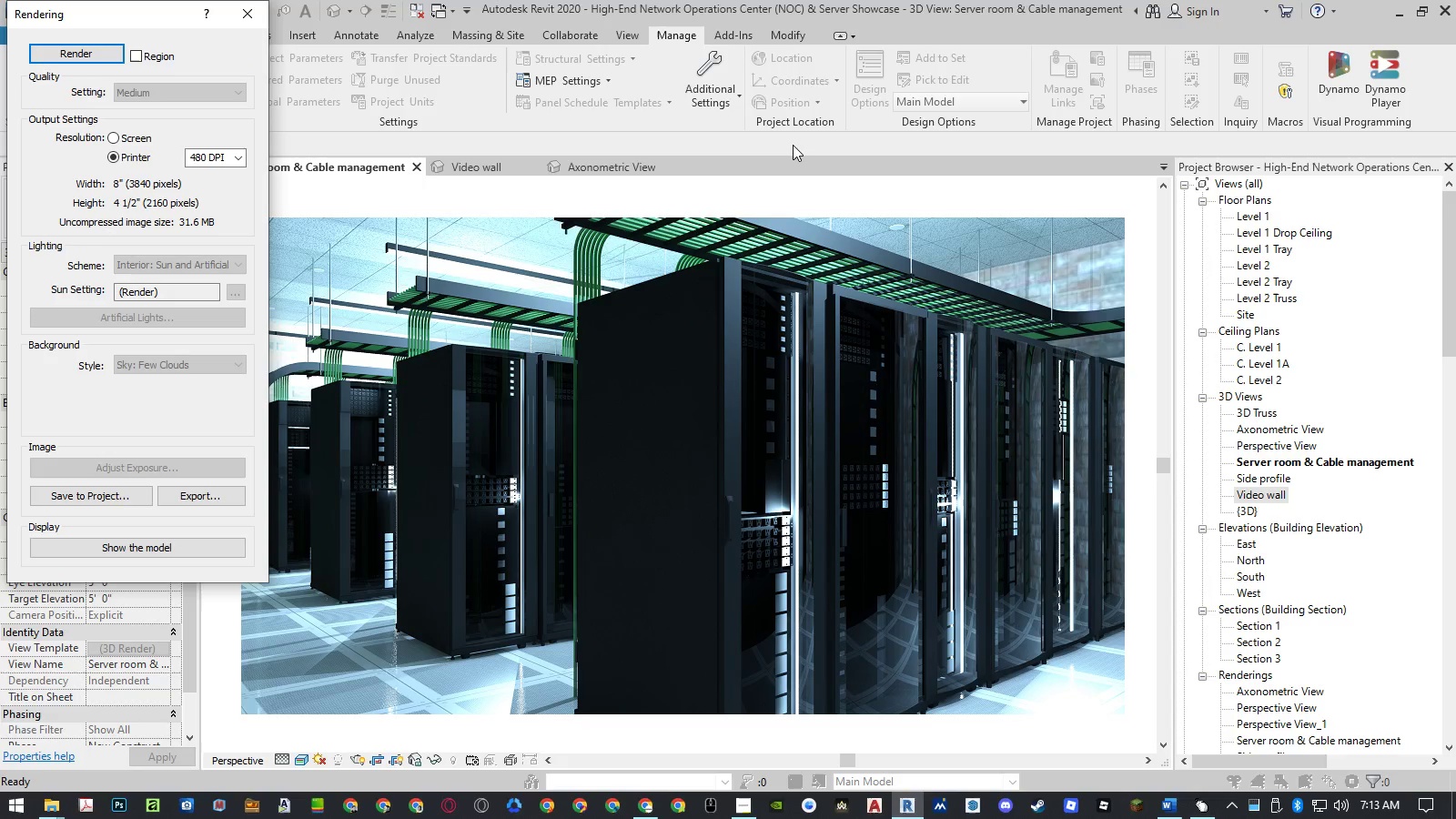 
wait(10.05)
 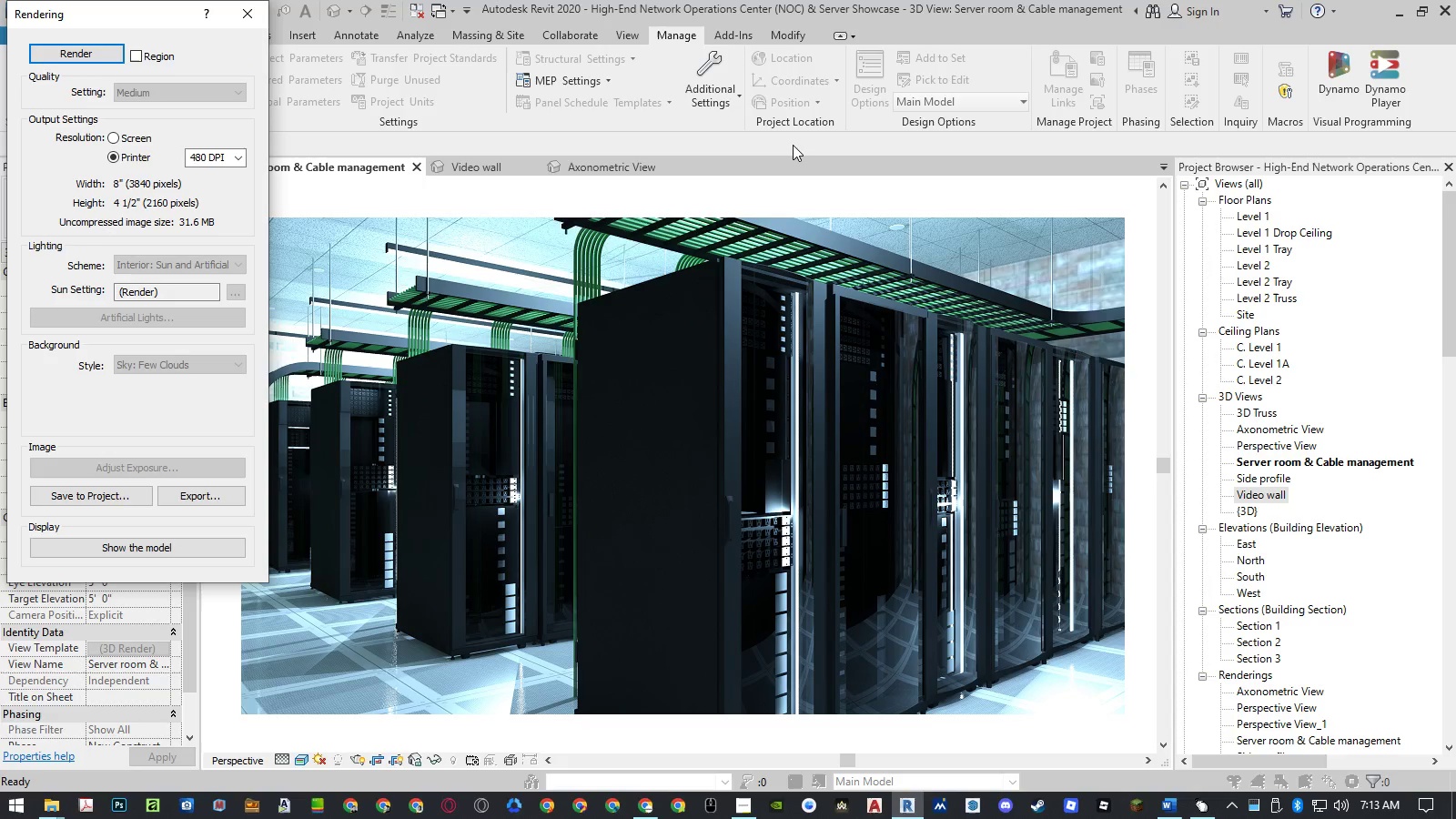 
double_click([248, 60])
 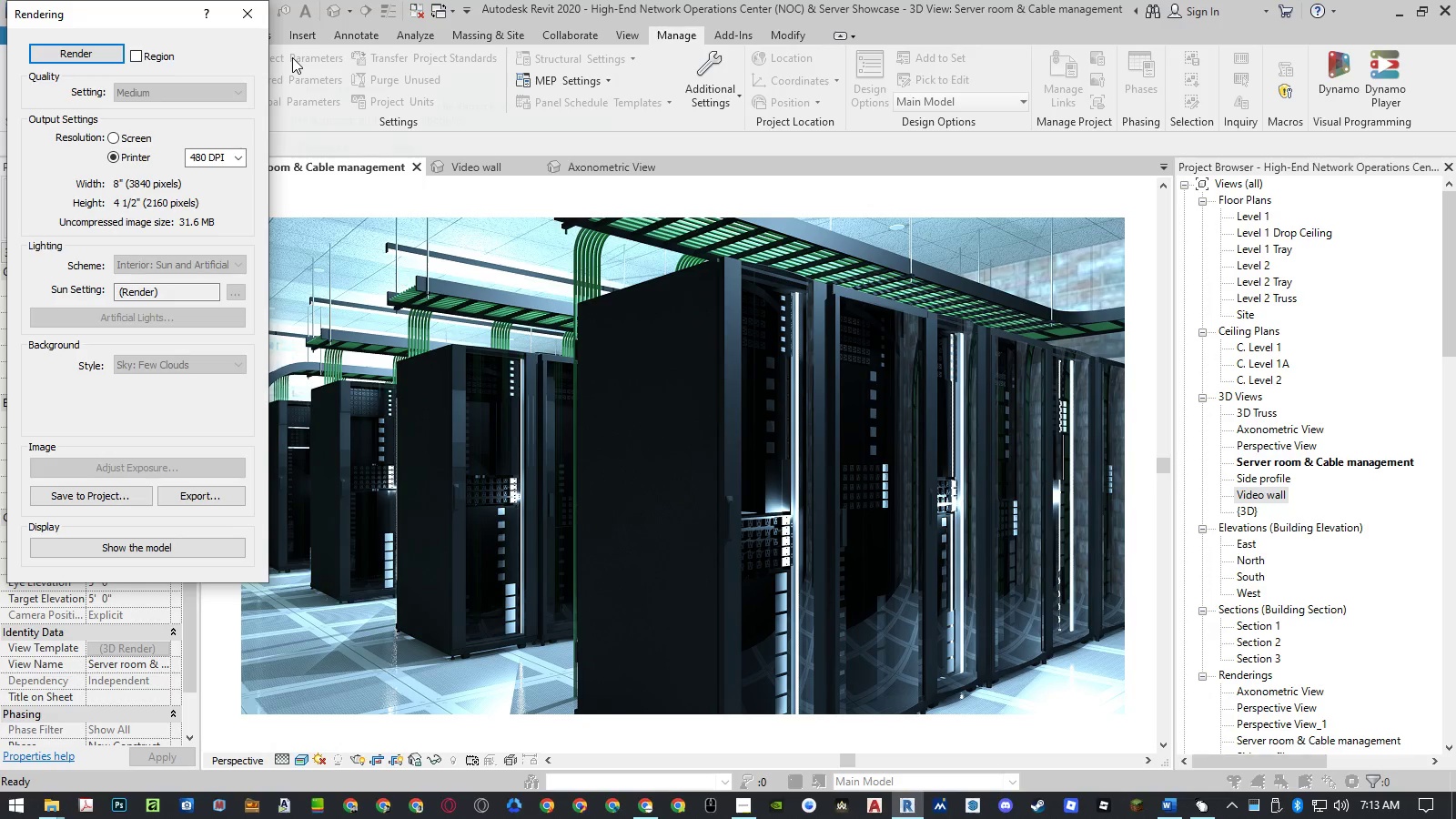 
key(Shift+F8)
 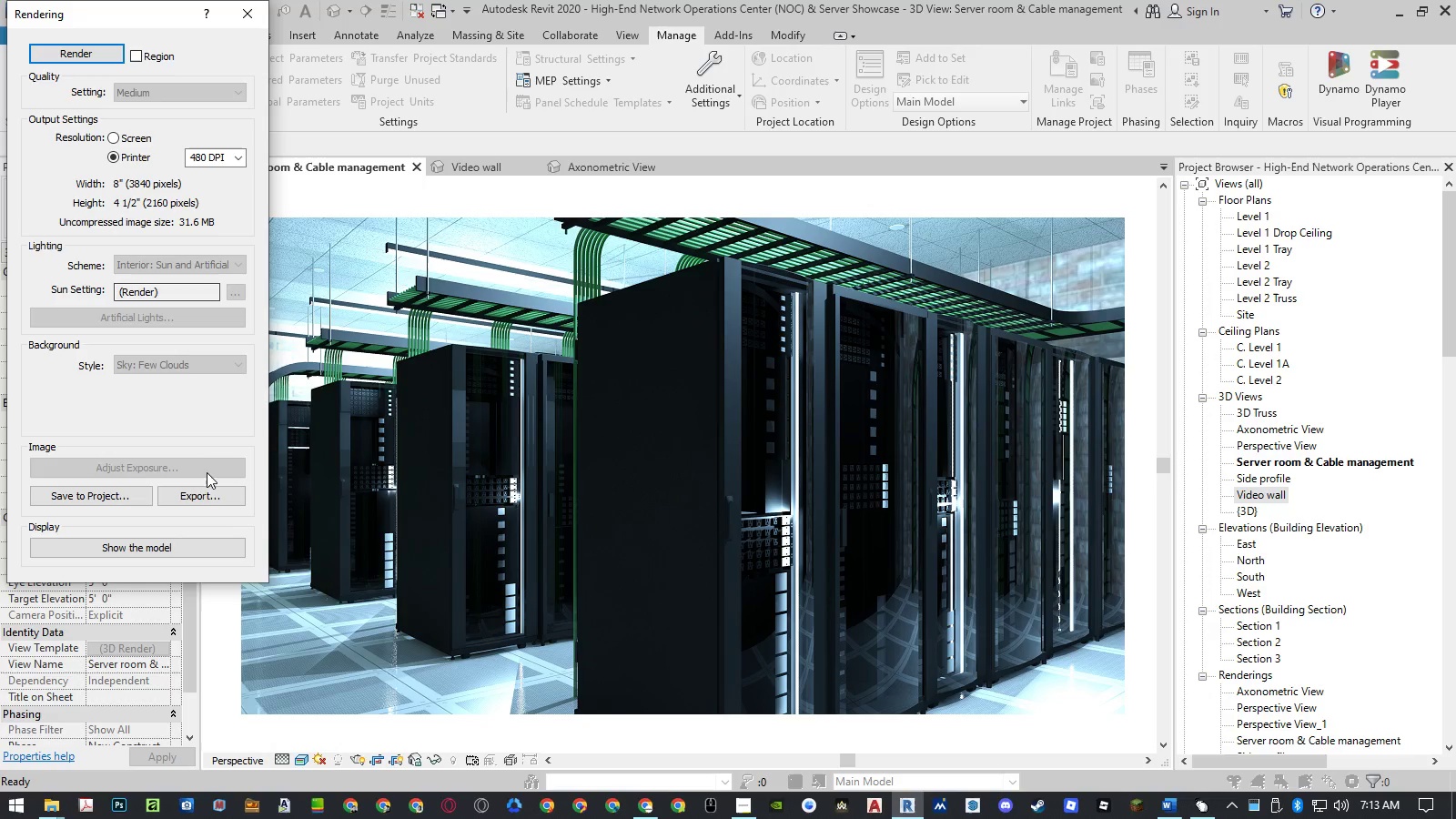 
left_click([204, 489])
 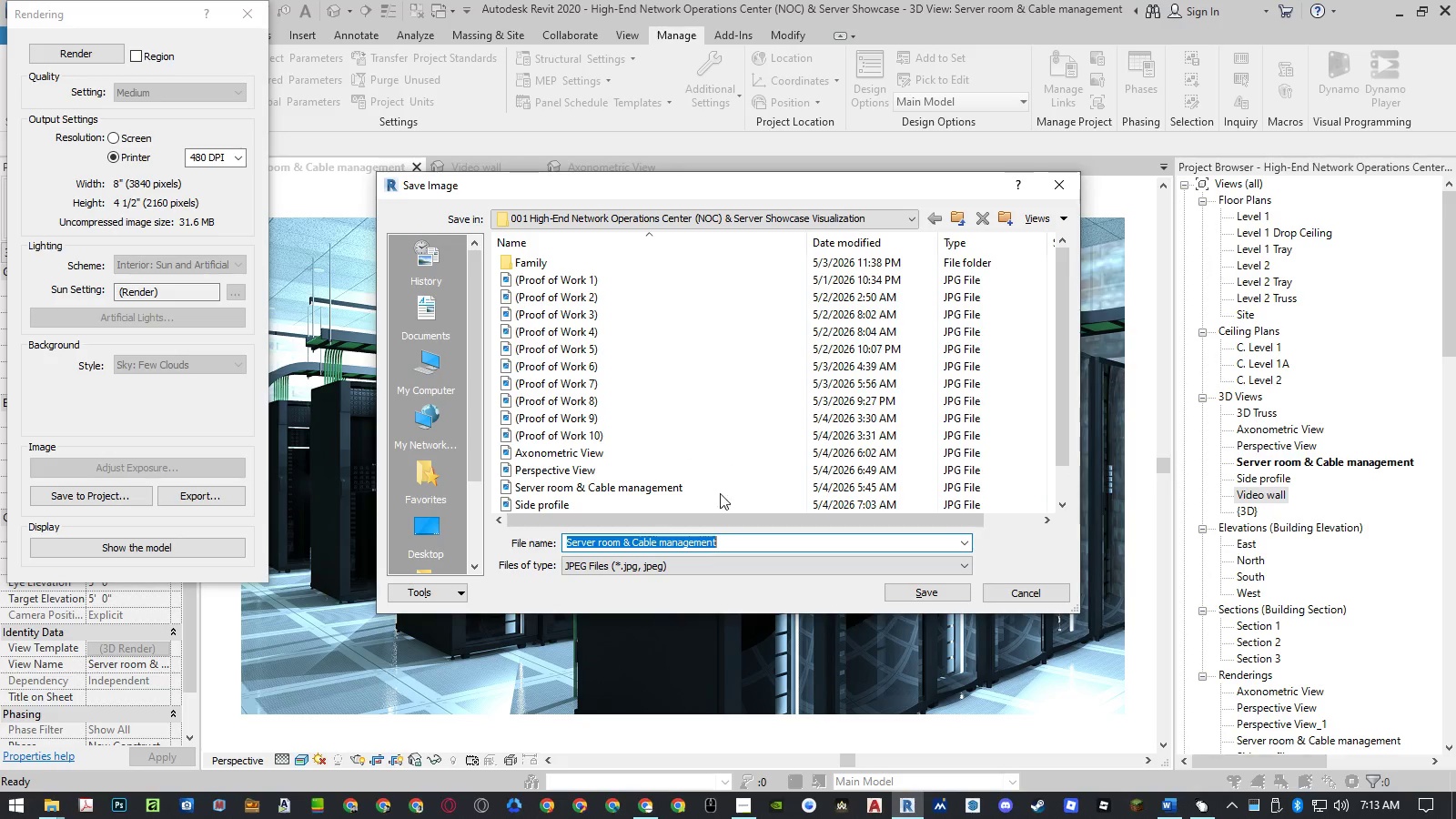 
left_click([937, 591])
 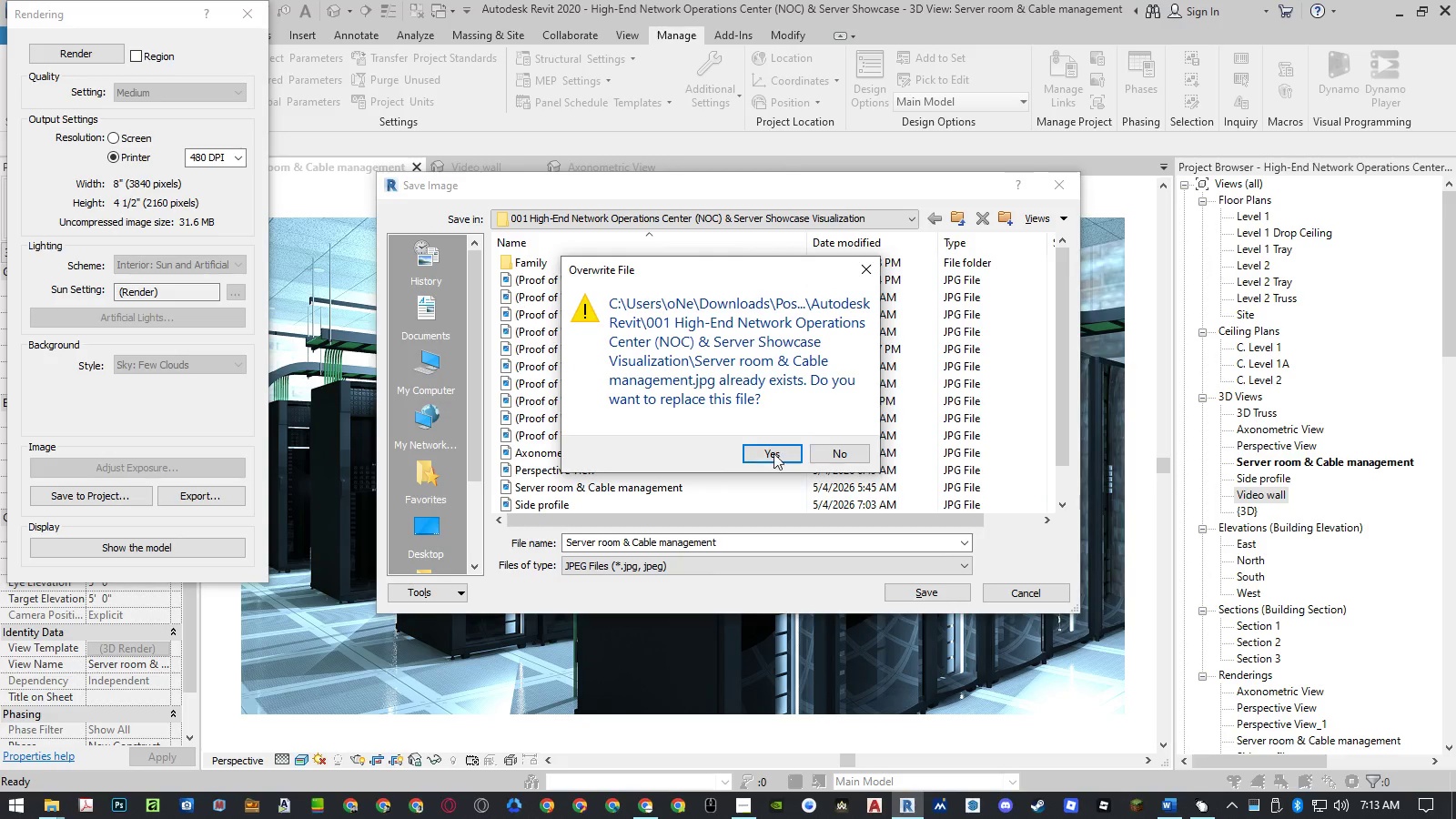 
left_click([766, 443])
 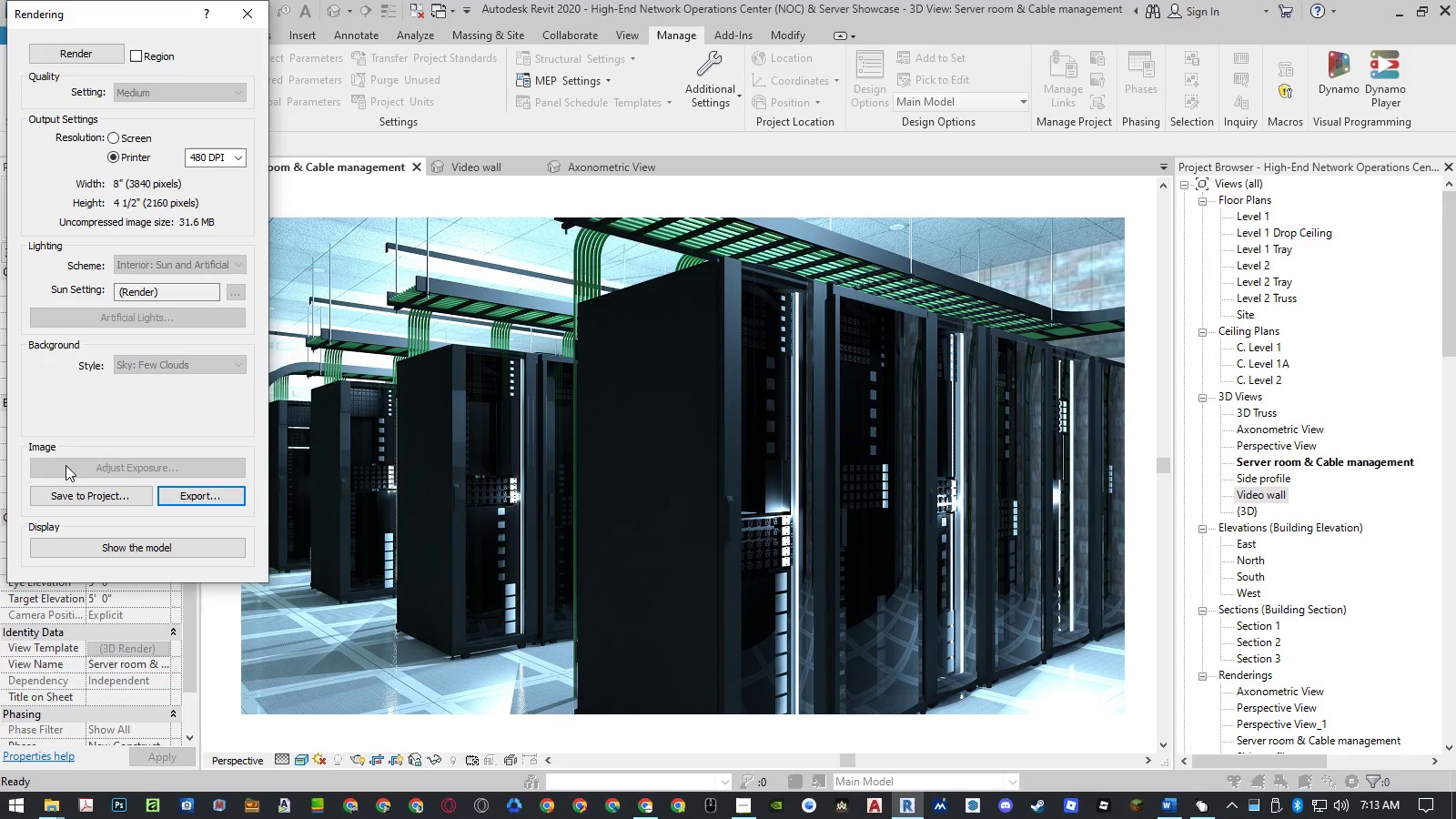 
left_click([68, 488])
 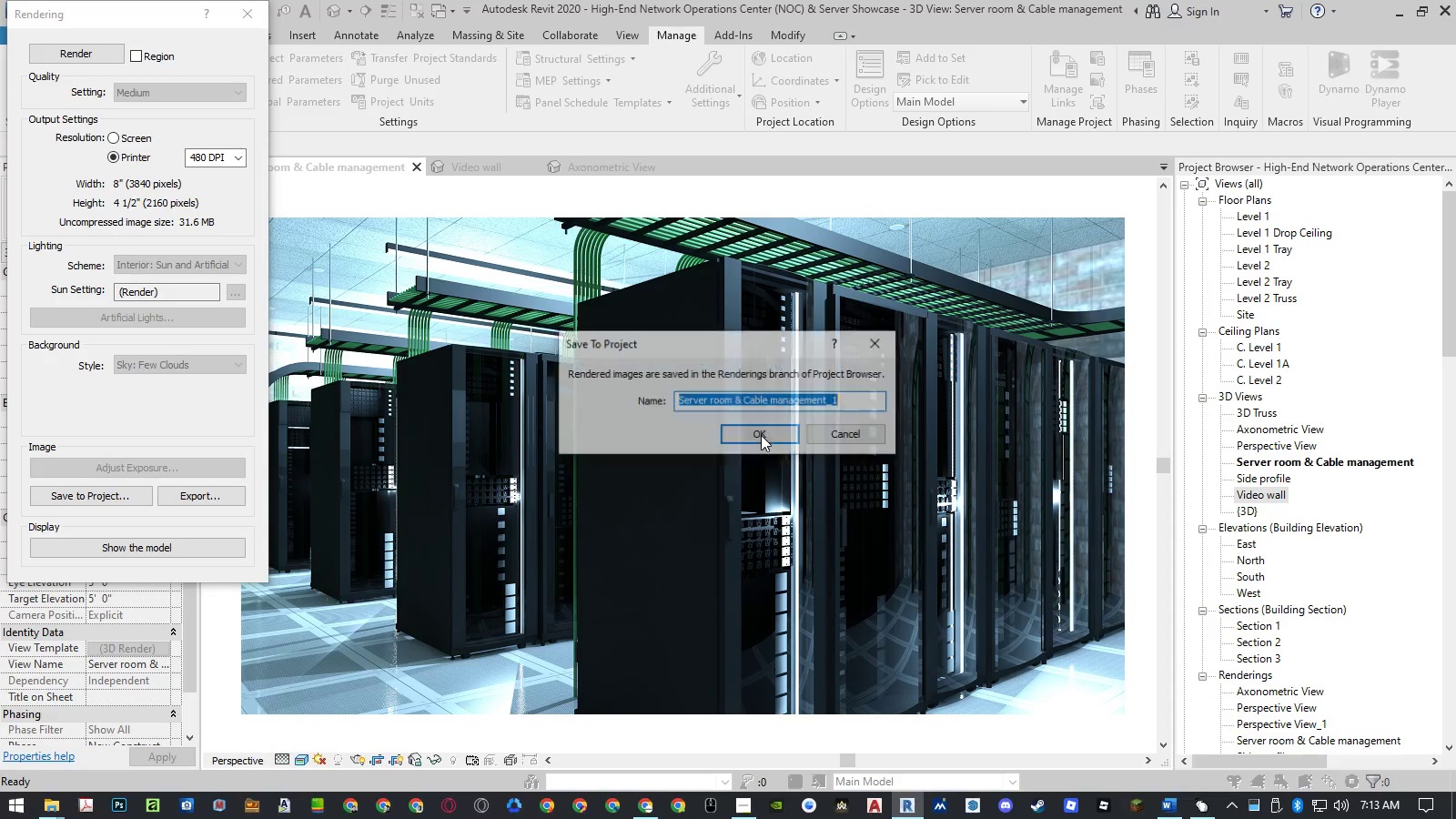 
left_click([761, 435])
 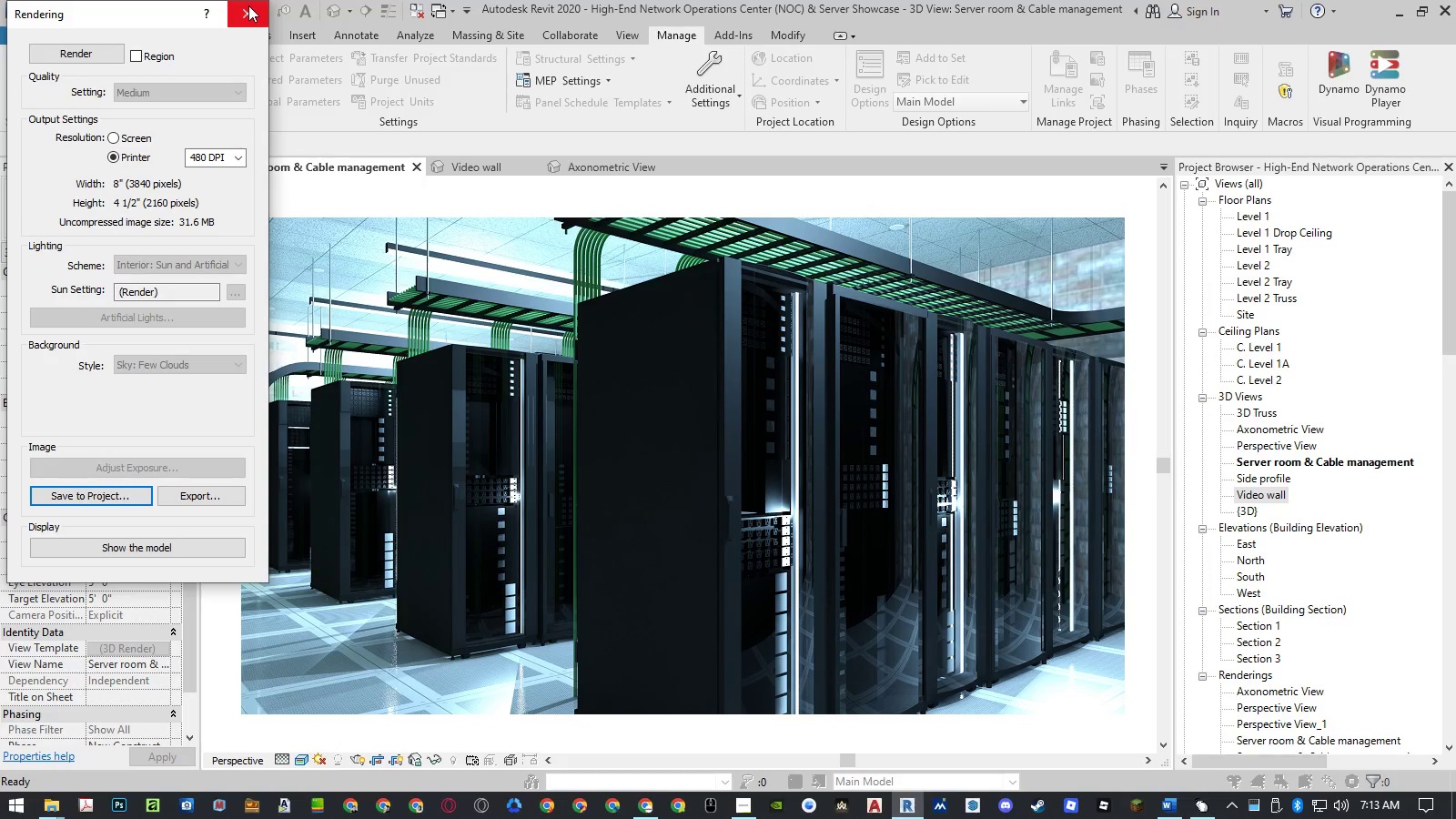 
left_click([248, 5])
 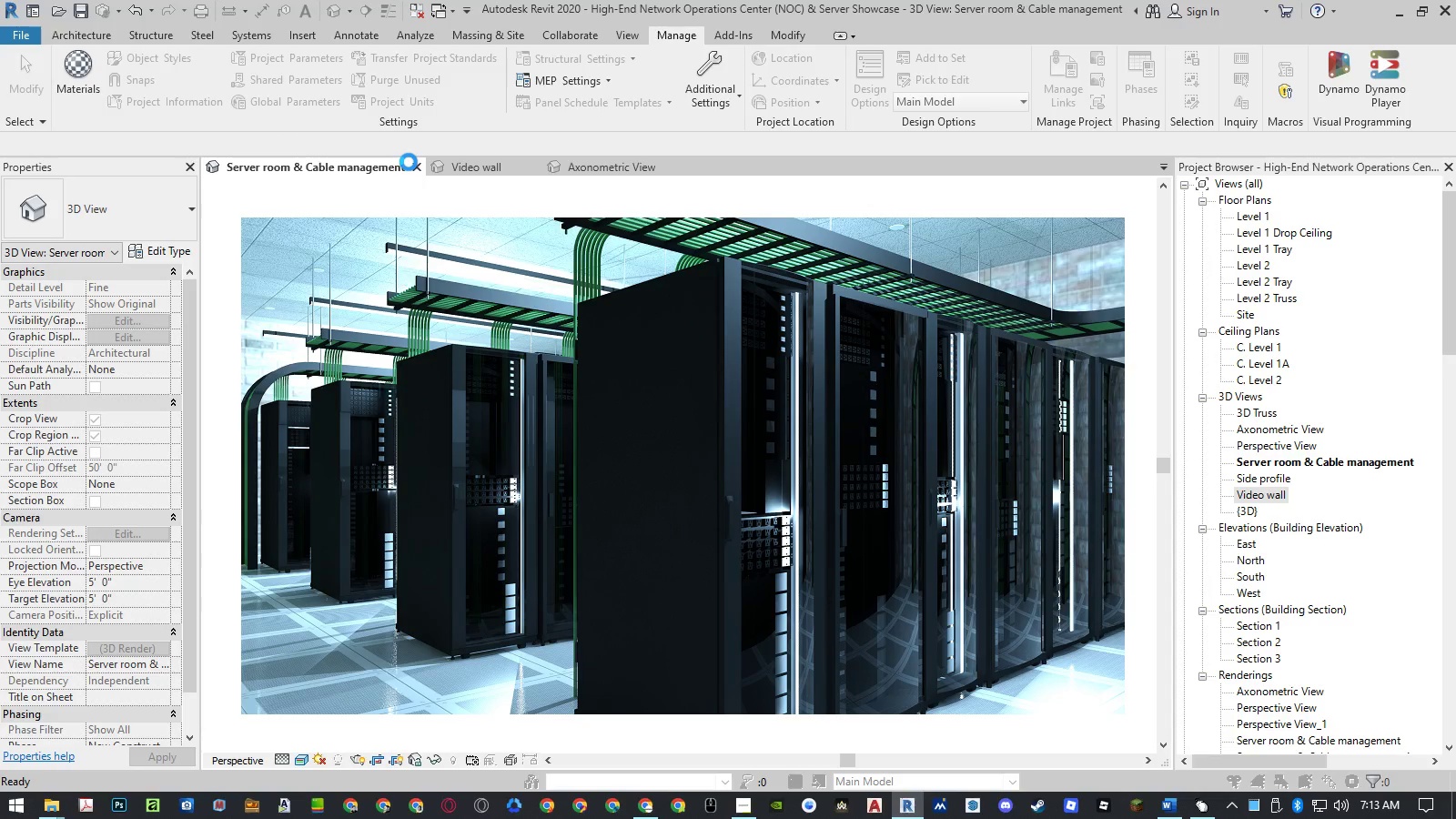 
wait(5.95)
 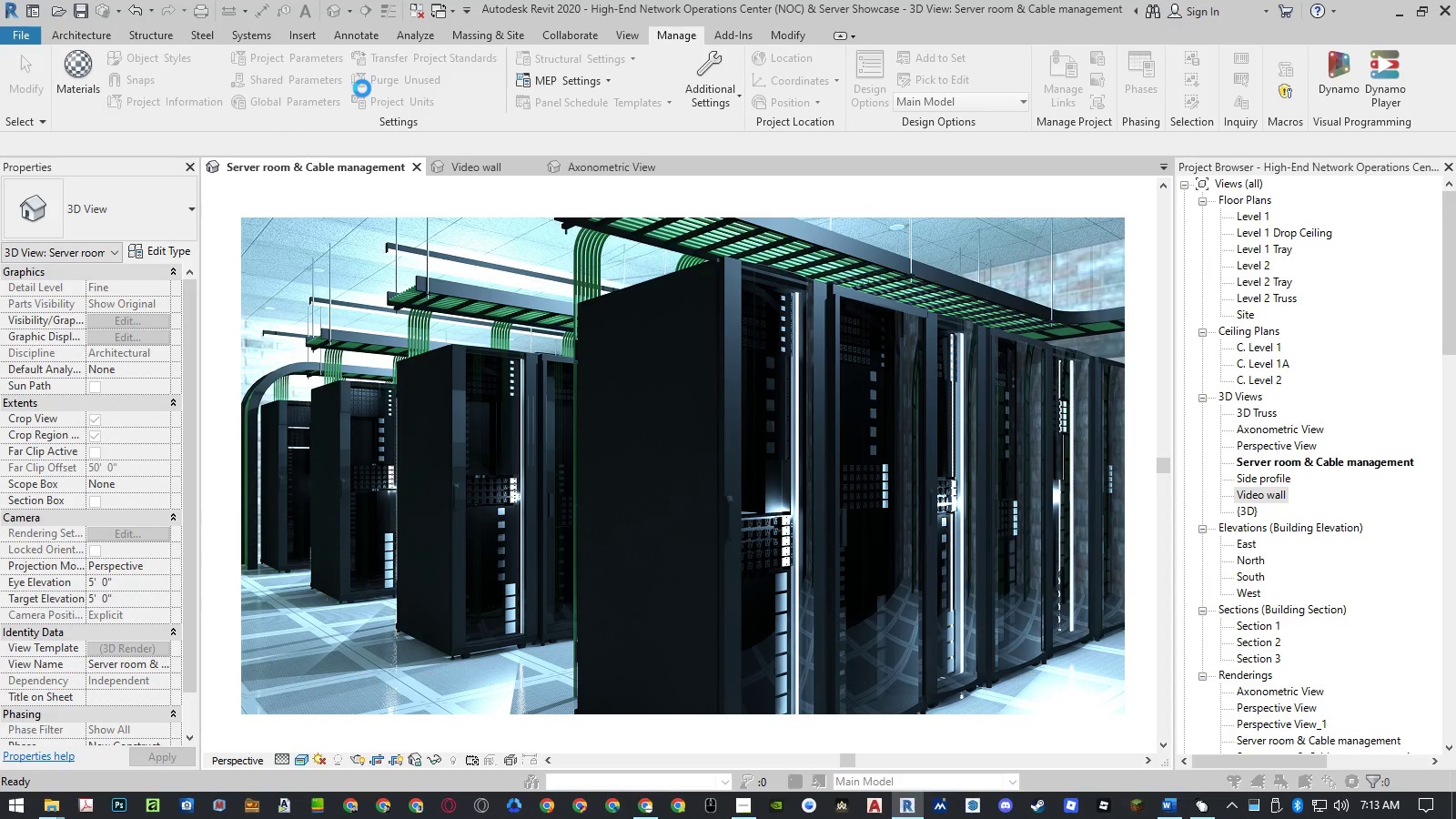 
left_click([416, 167])
 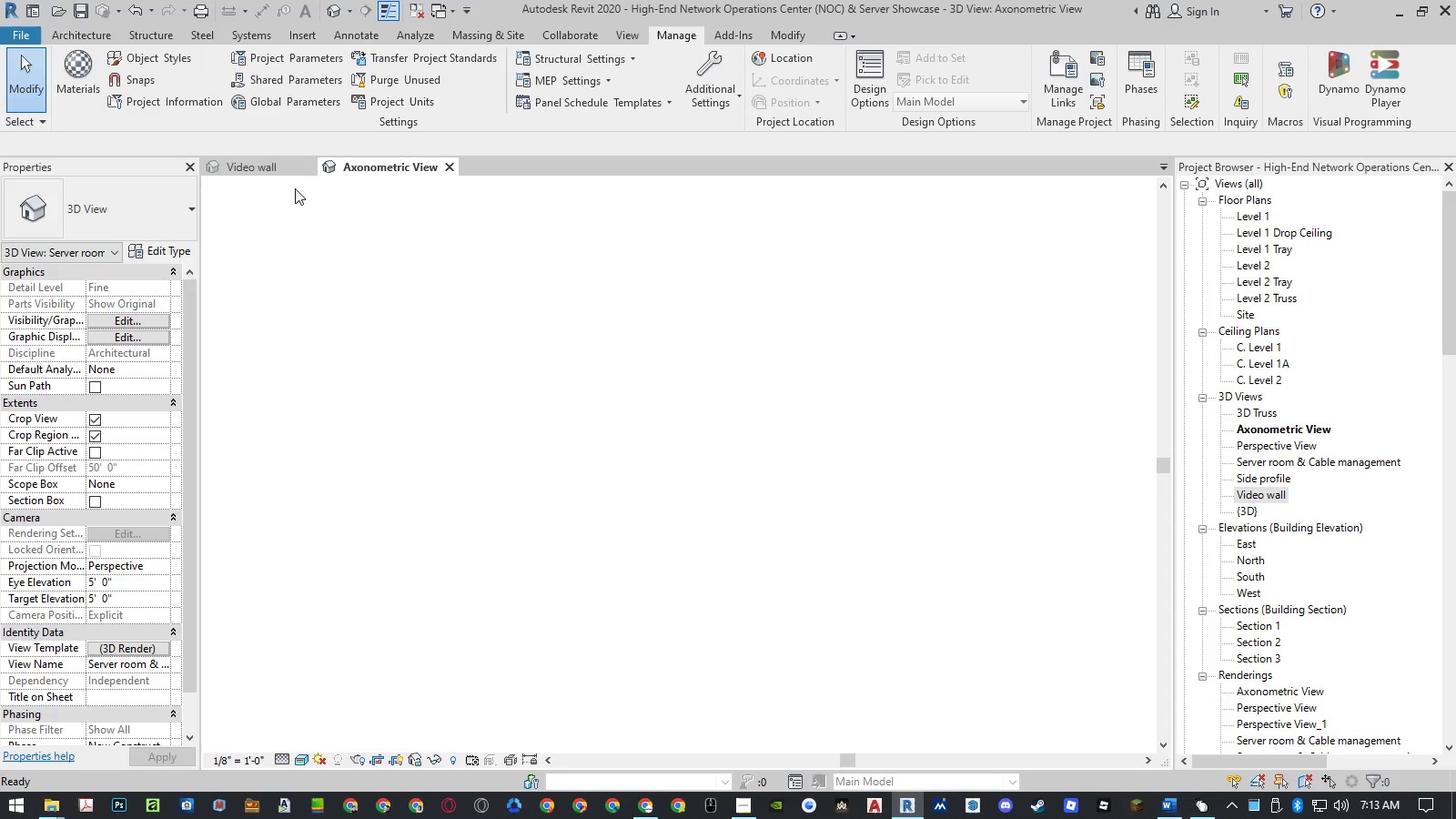 
left_click([266, 165])
 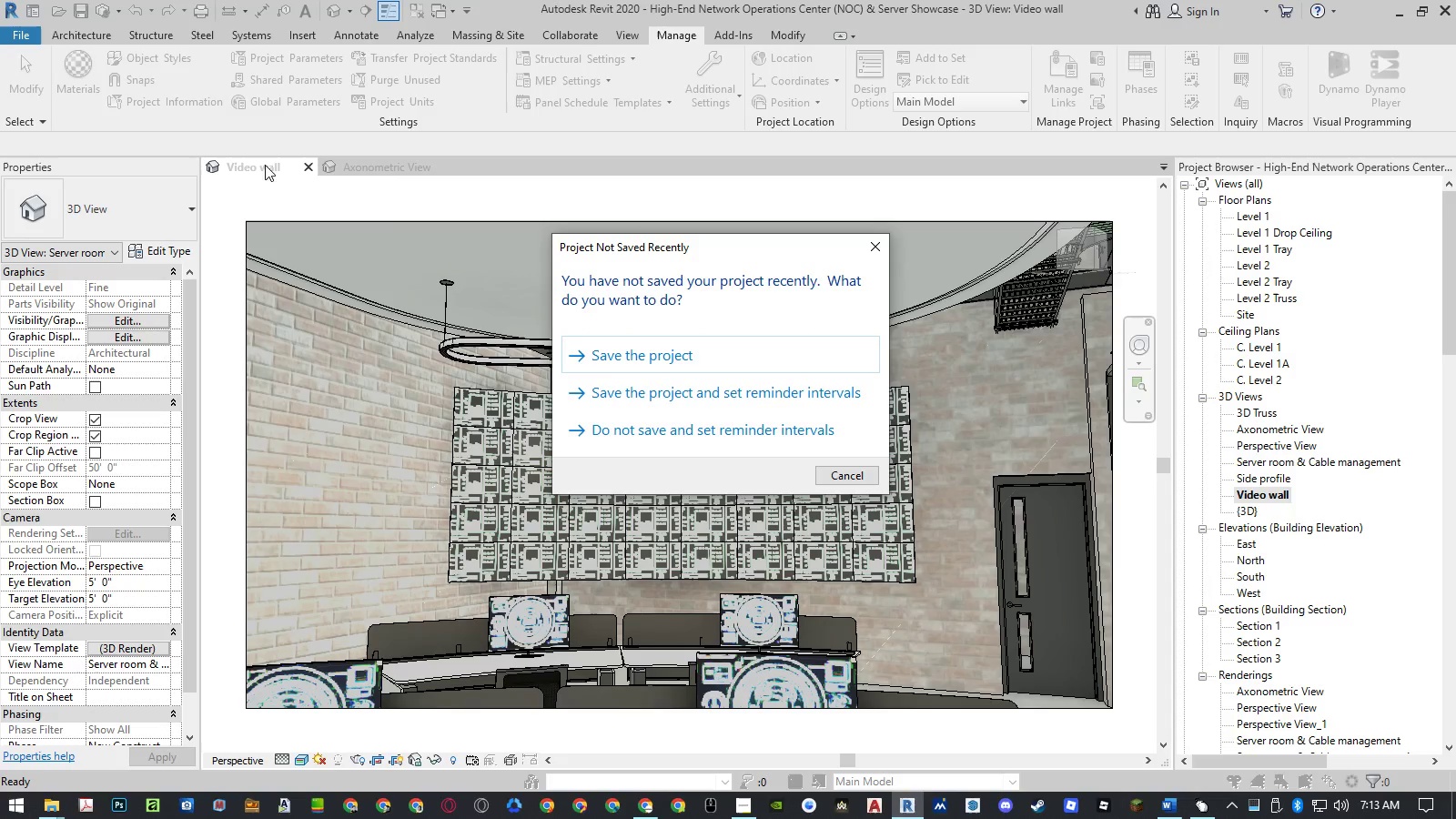 
wait(7.81)
 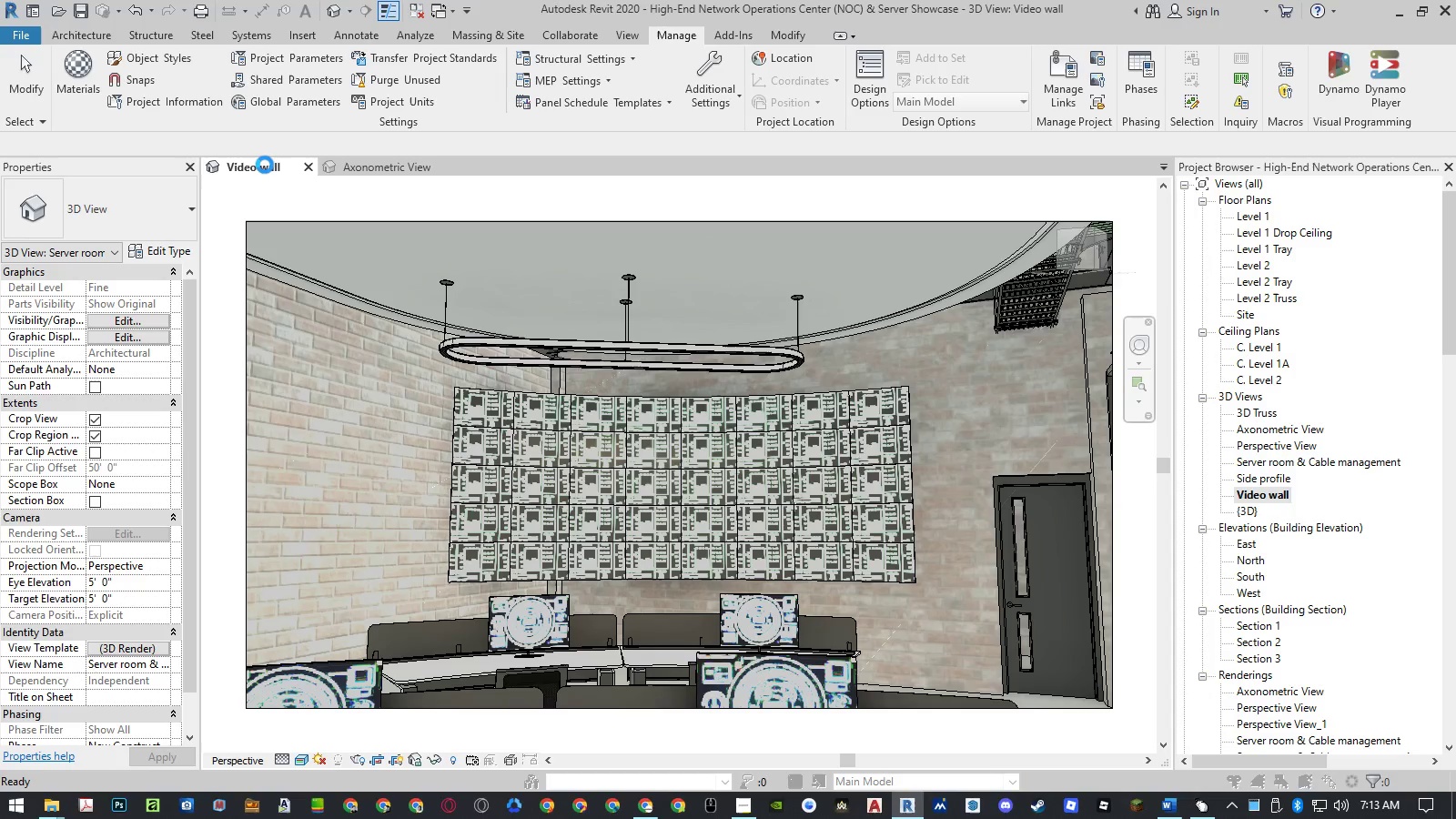 
left_click([683, 362])
 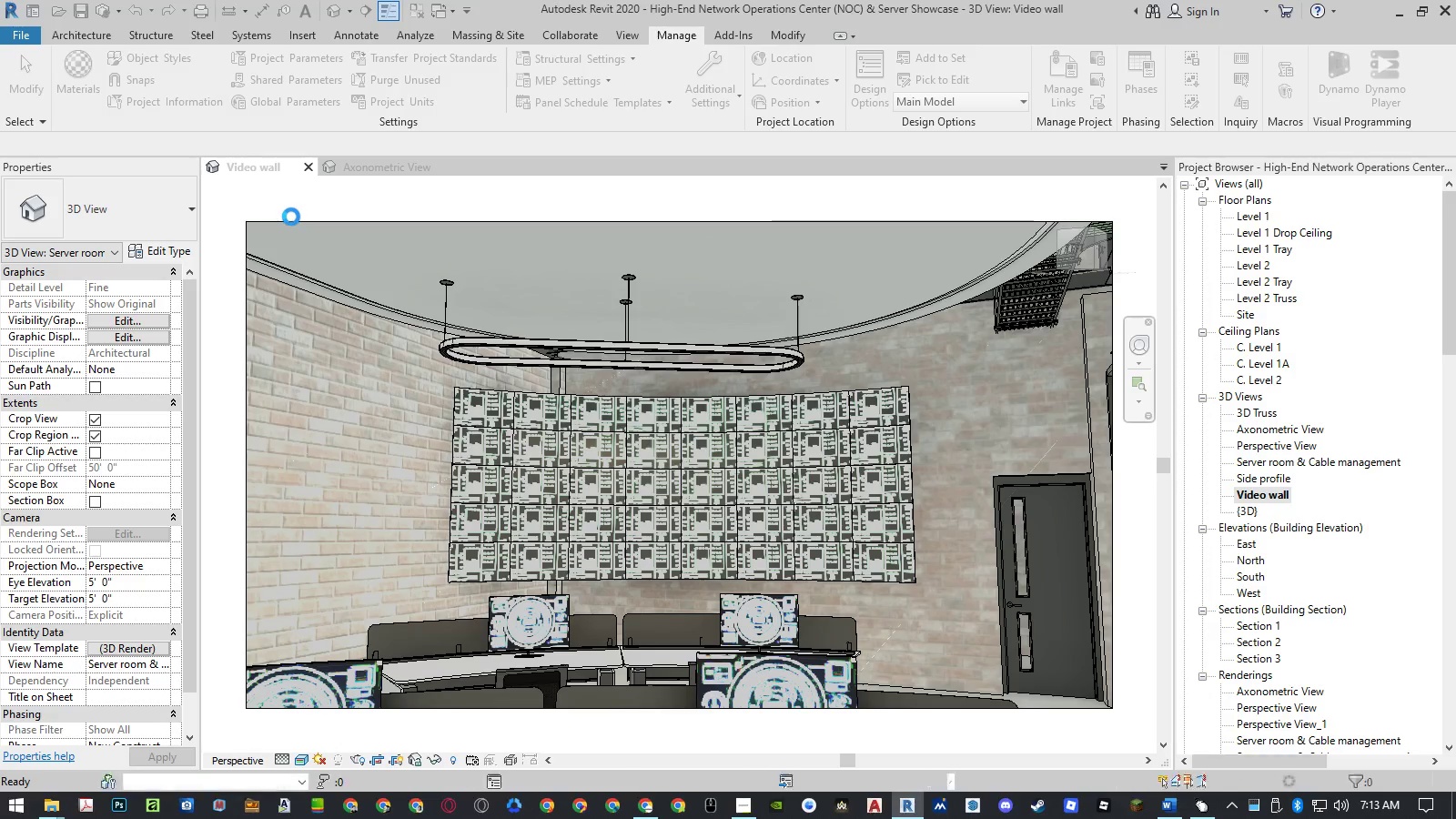 
left_click([290, 205])
 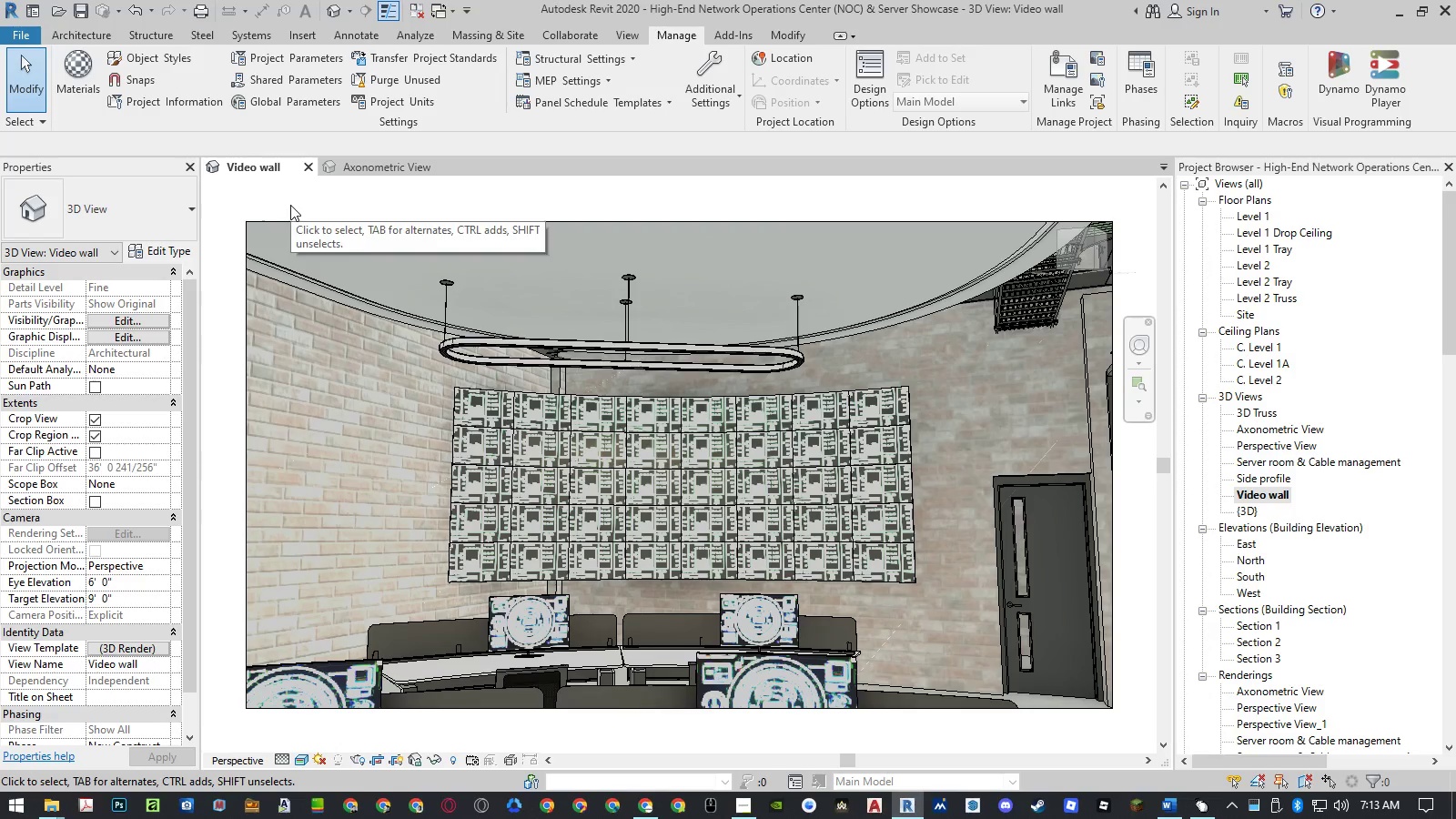 
type(rr)
 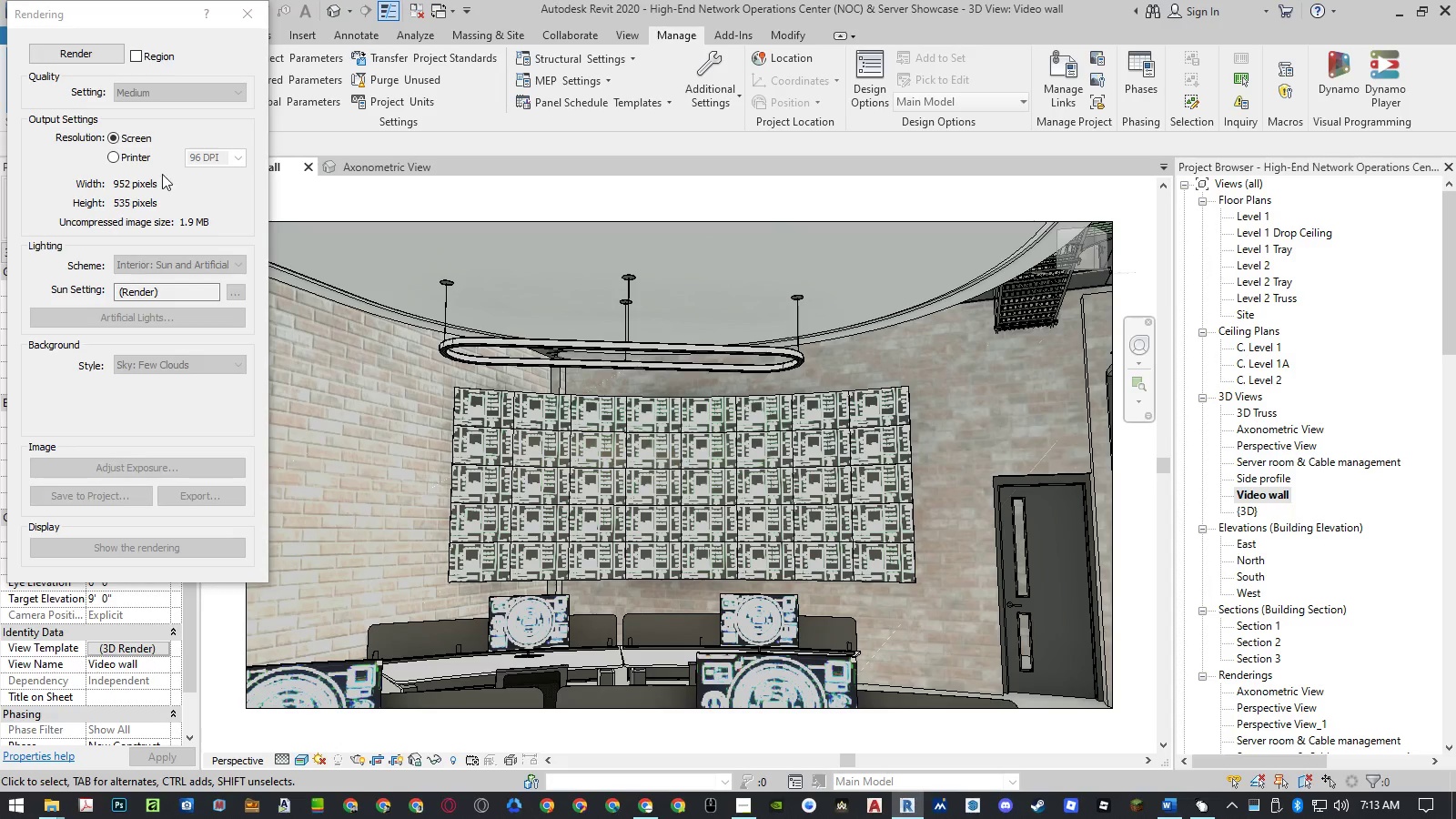 
left_click([138, 162])
 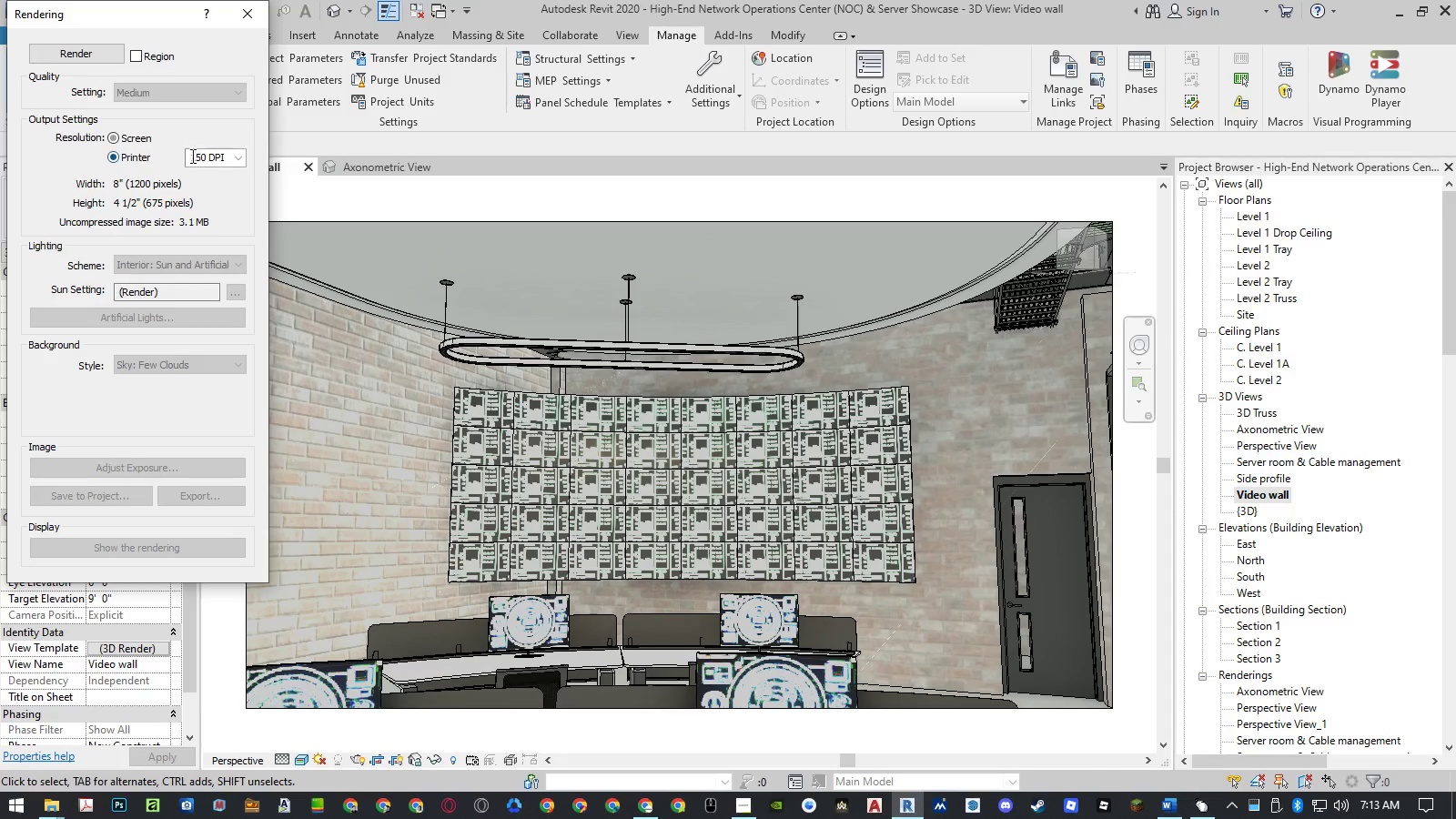 
left_click([194, 155])
 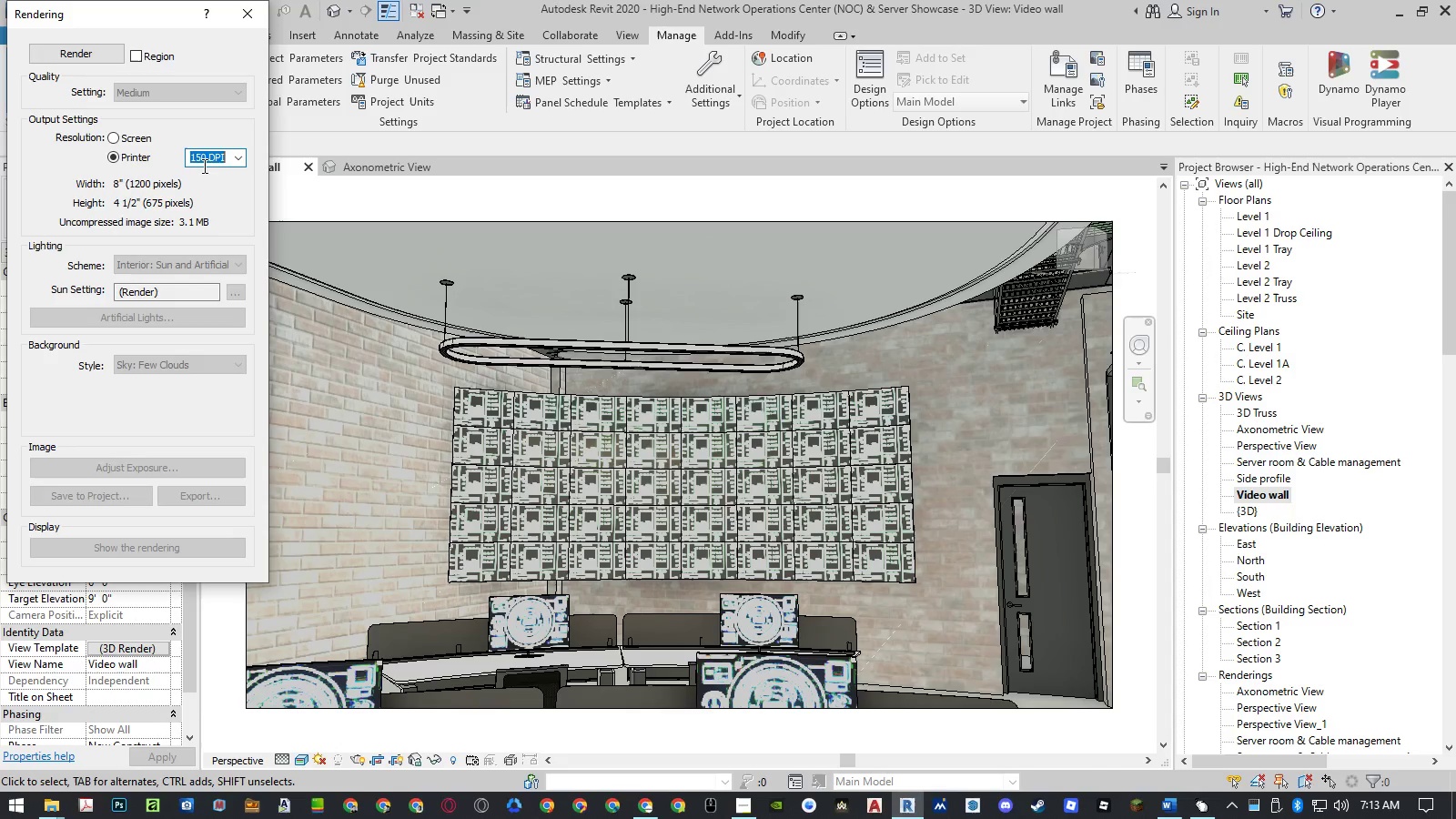 
key(Control+ControlLeft)
 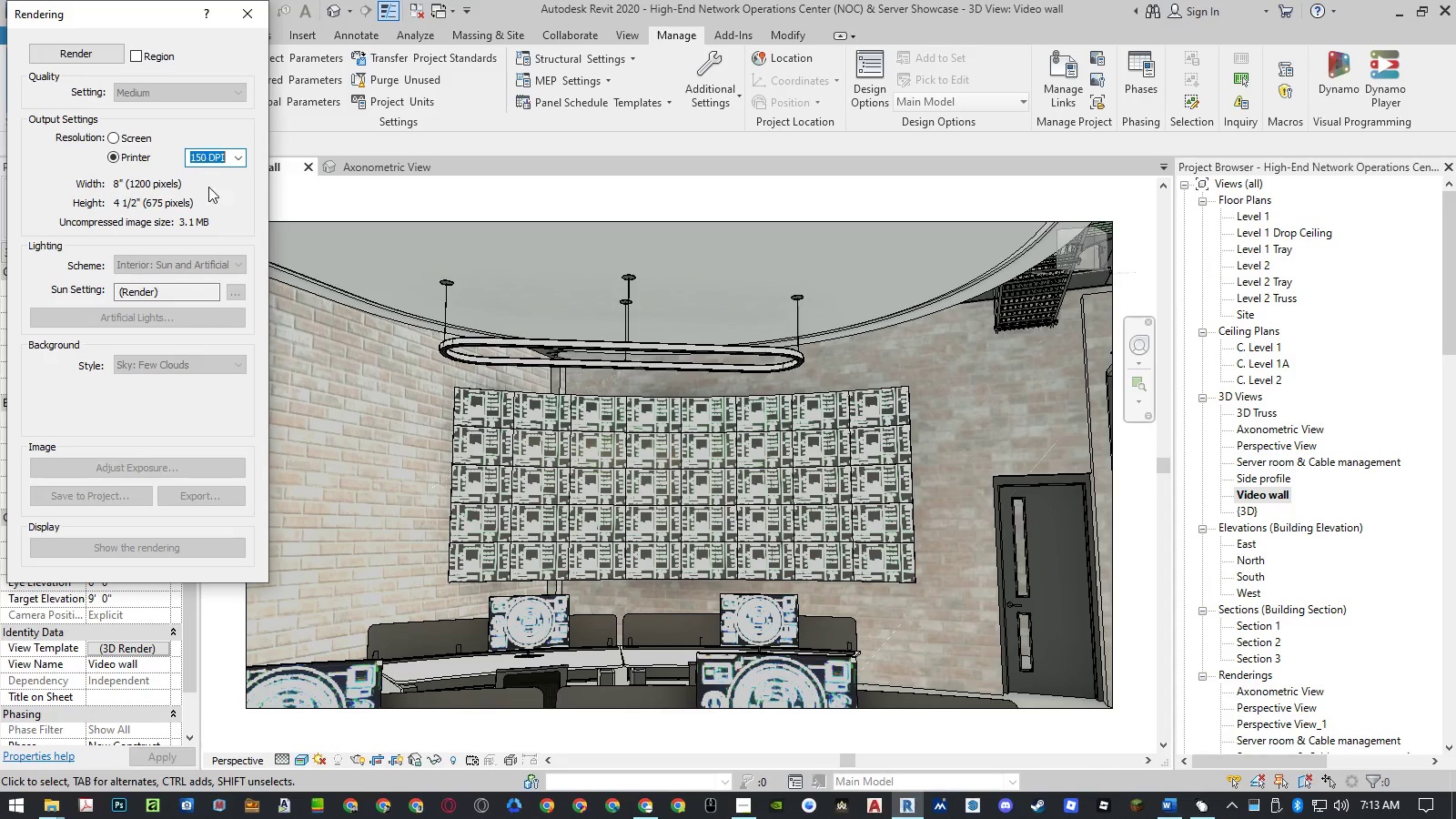 
key(Control+V)
 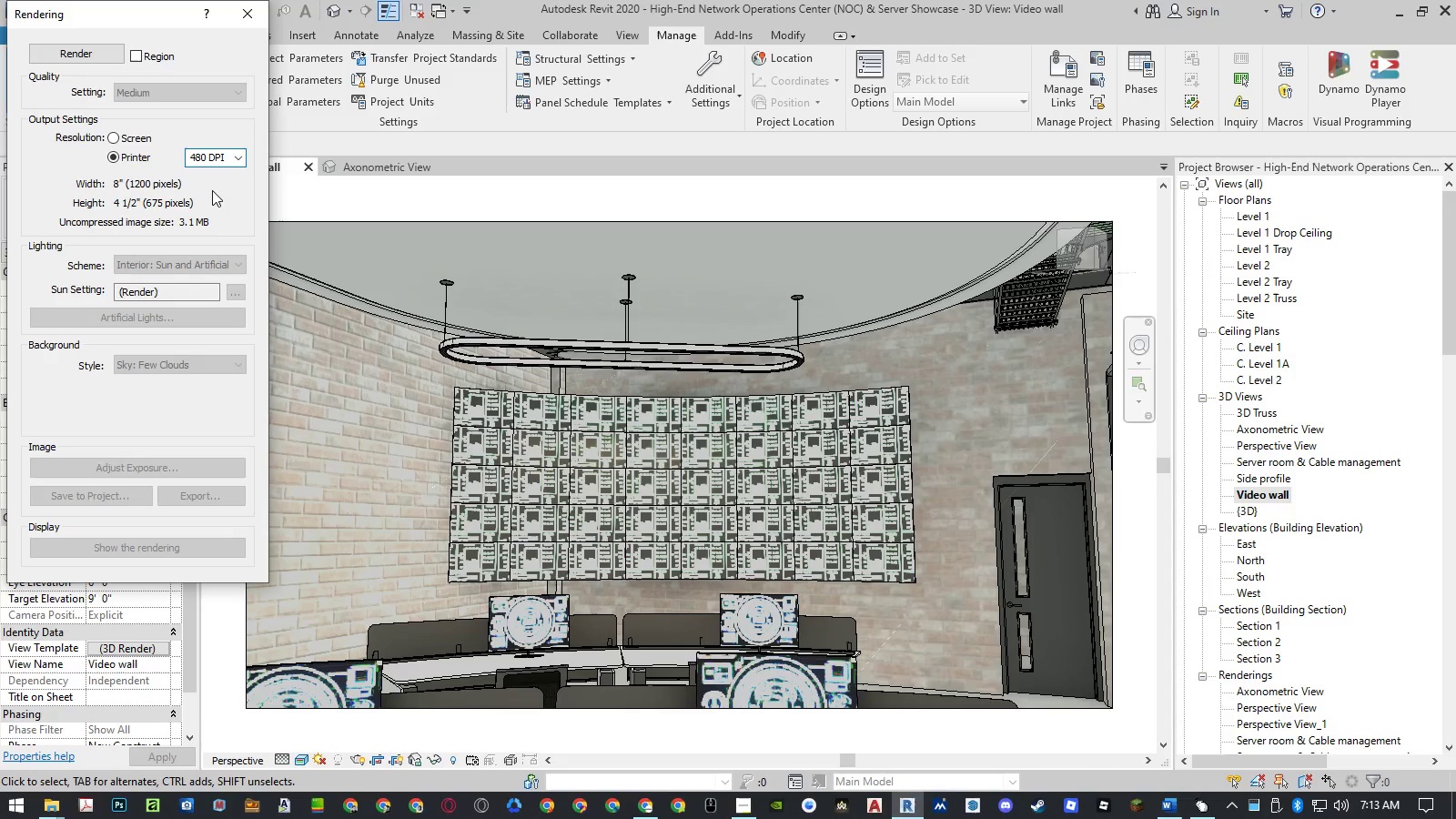 
key(Enter)
 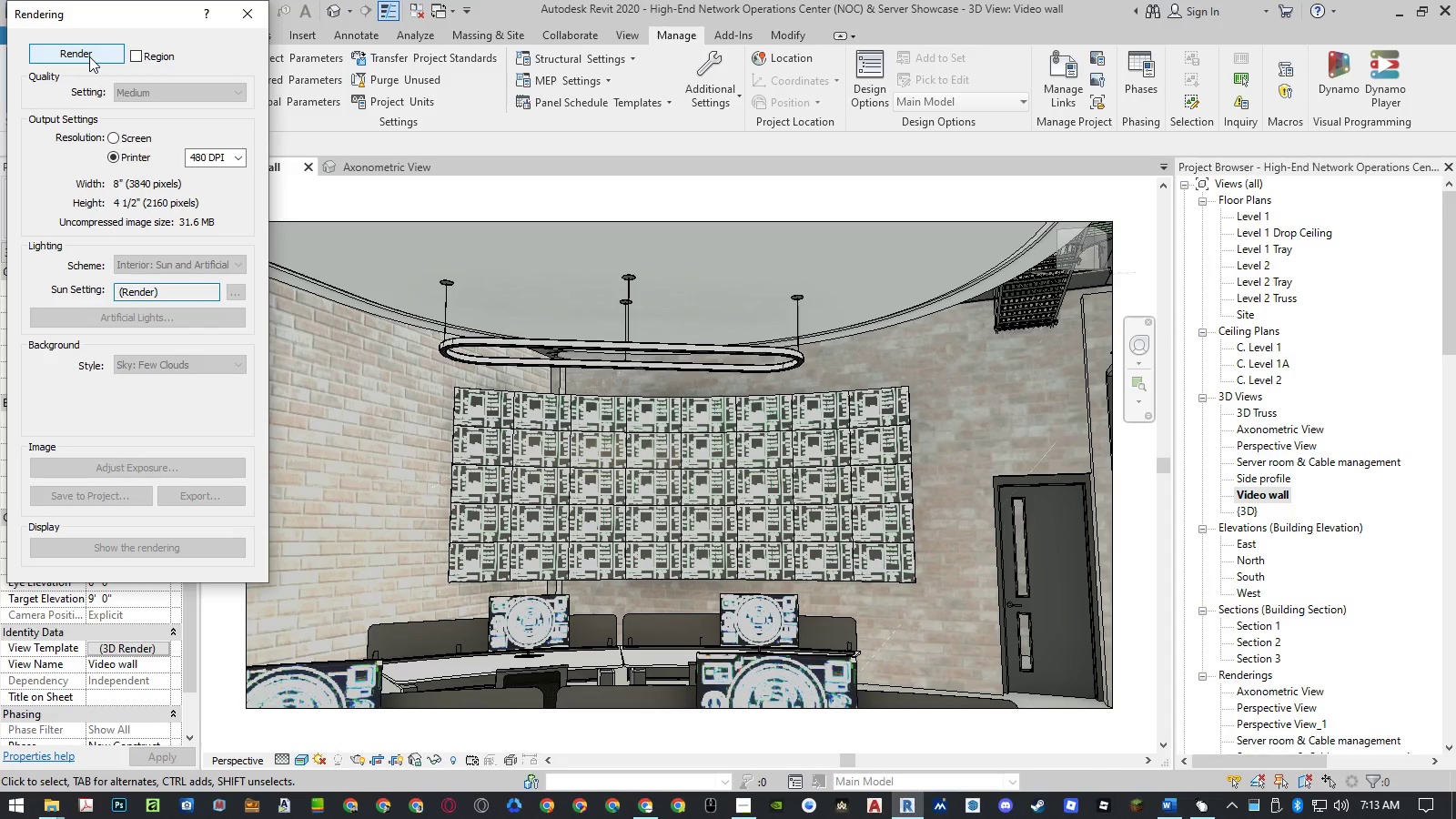 
left_click([89, 56])
 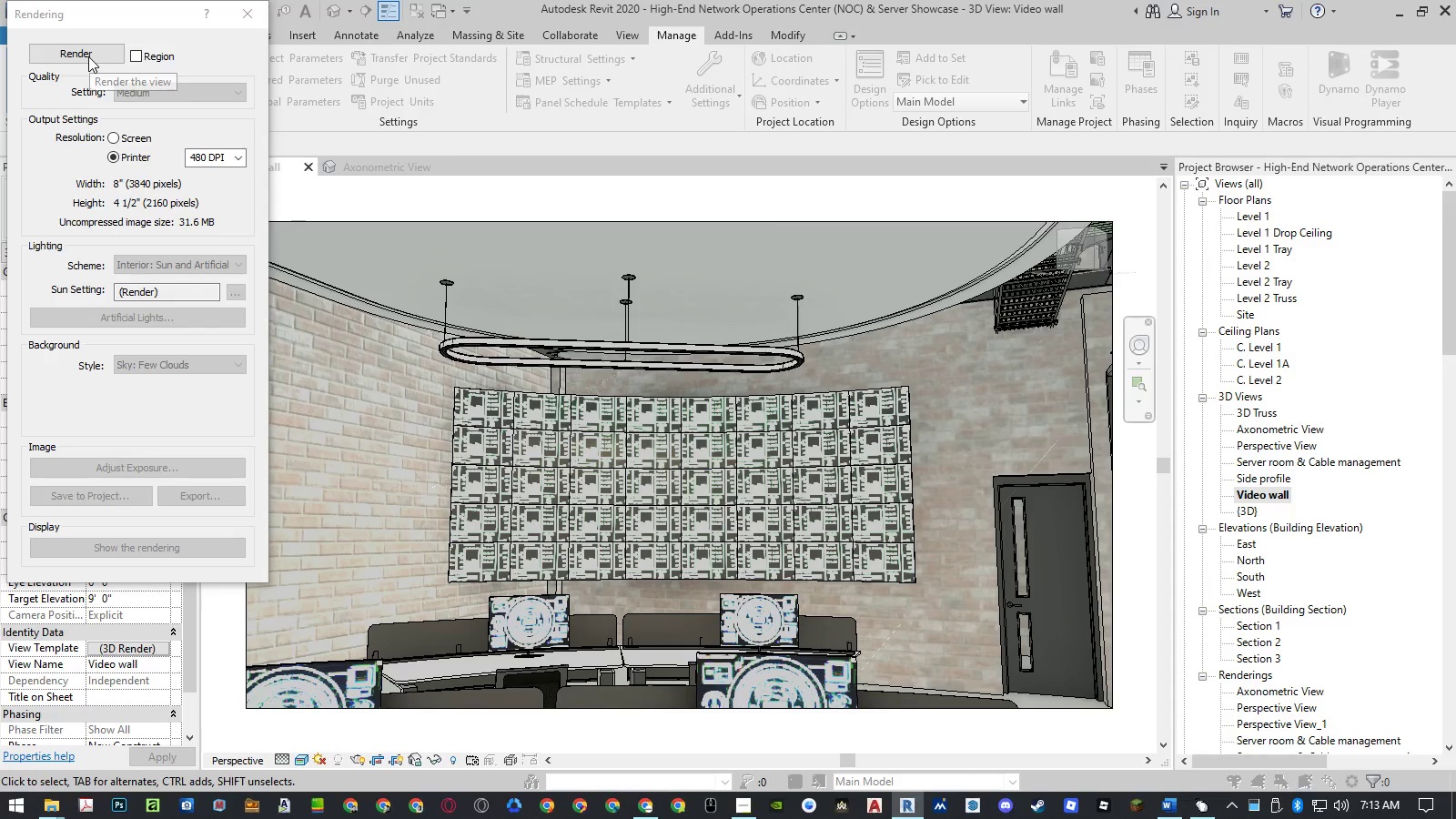 
key(Shift+F4)
 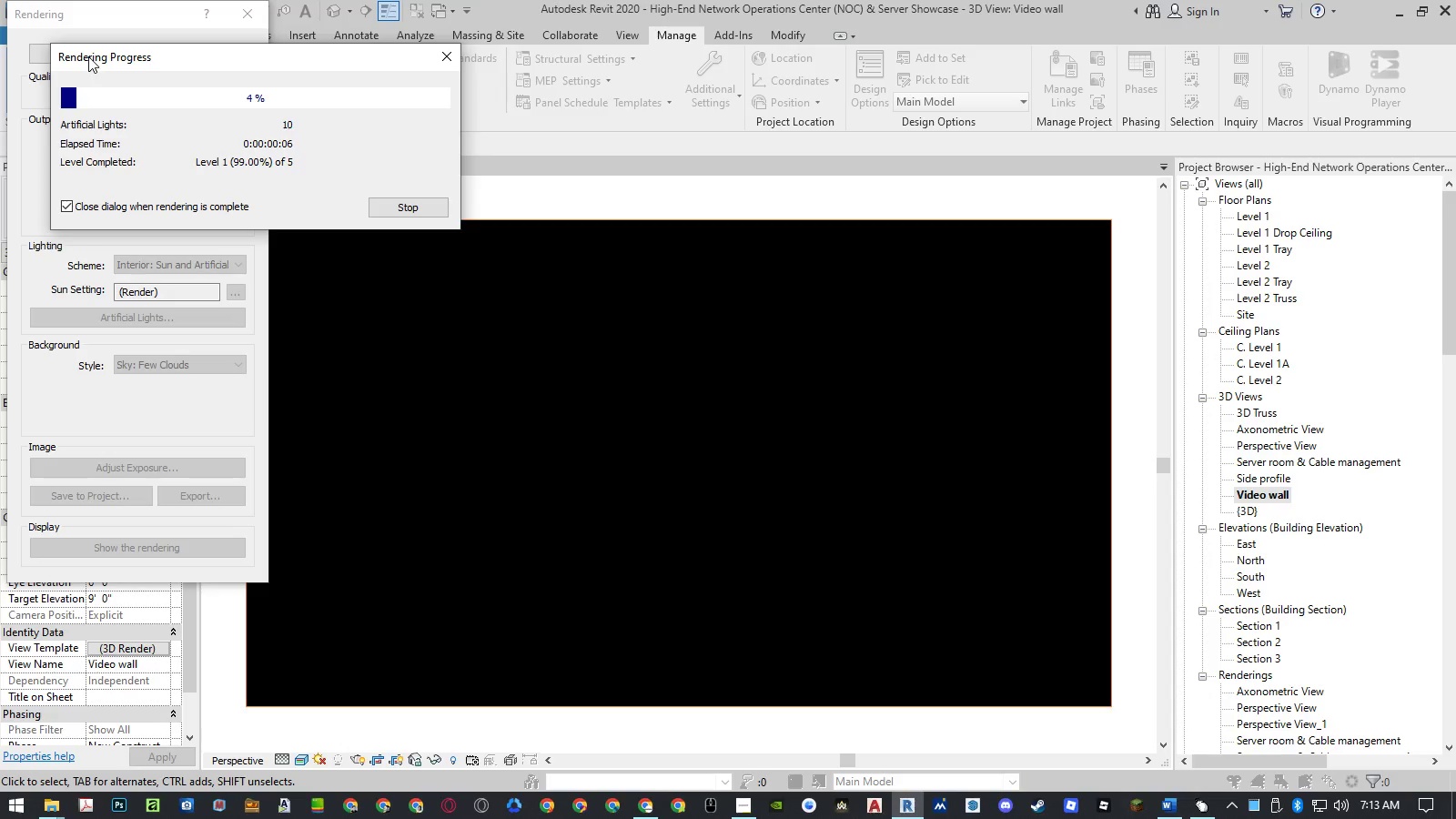 
wait(10.03)
 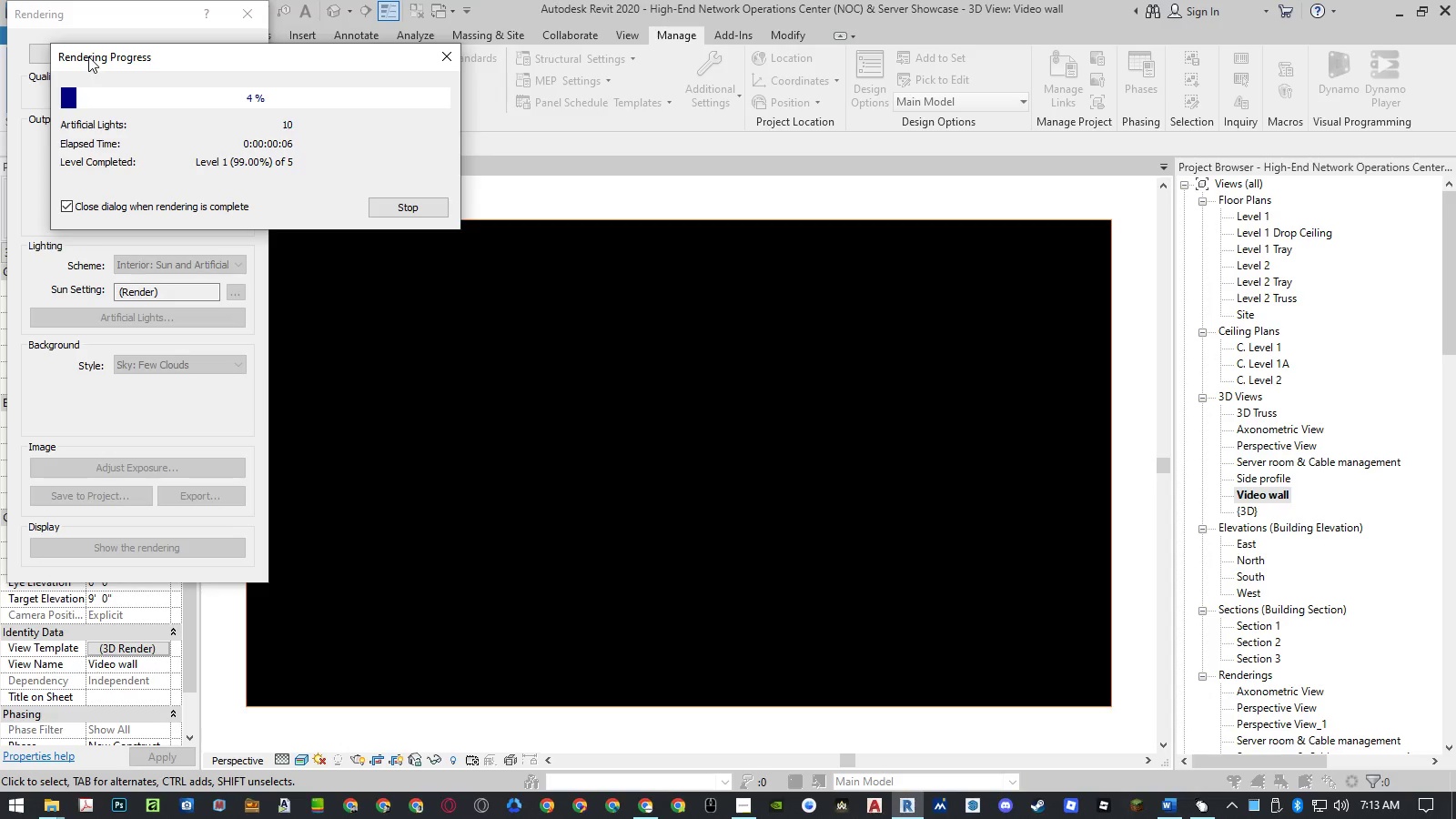 
left_click([248, 60])
 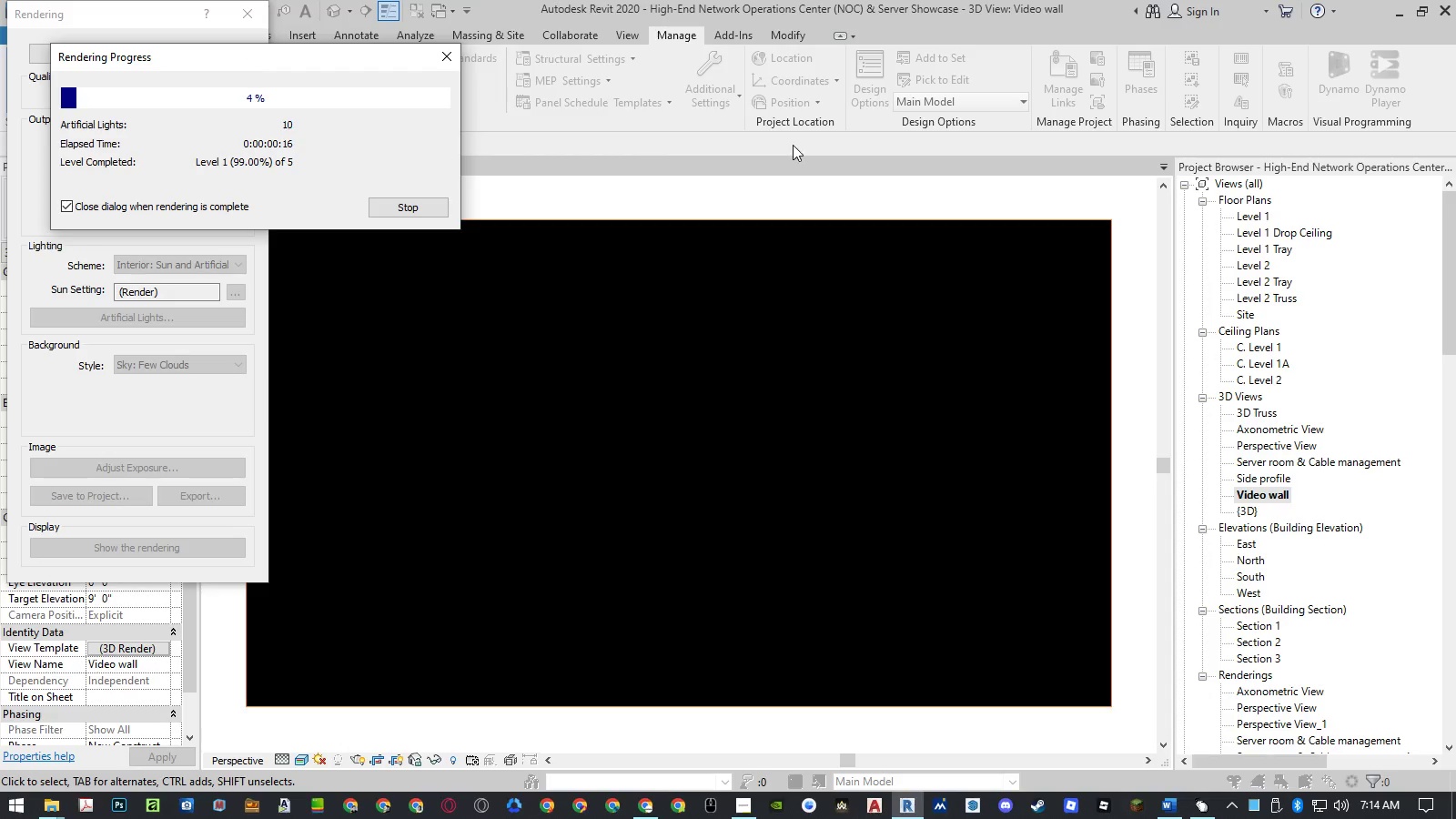 
wait(10.02)
 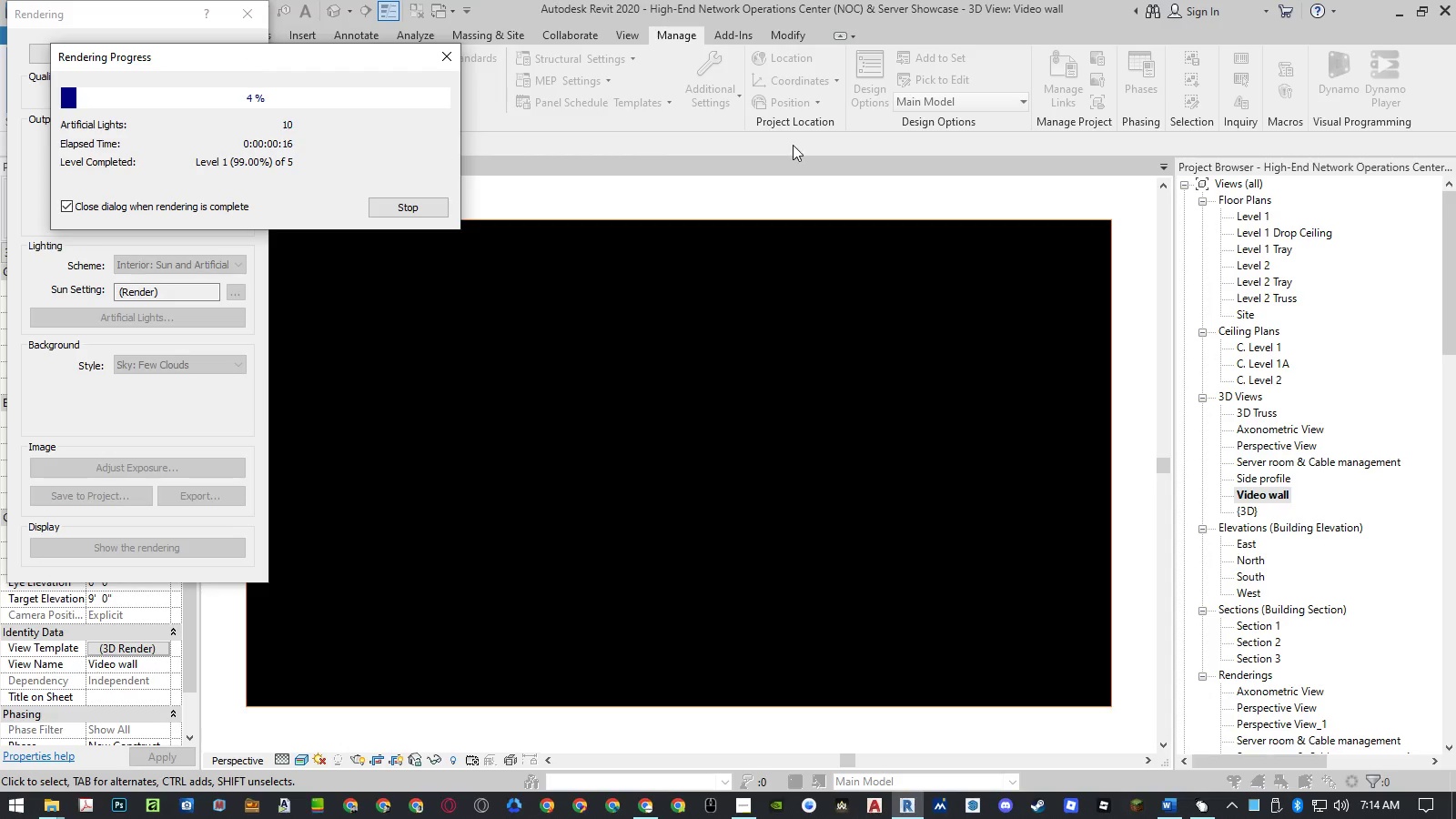 
left_click([248, 60])
 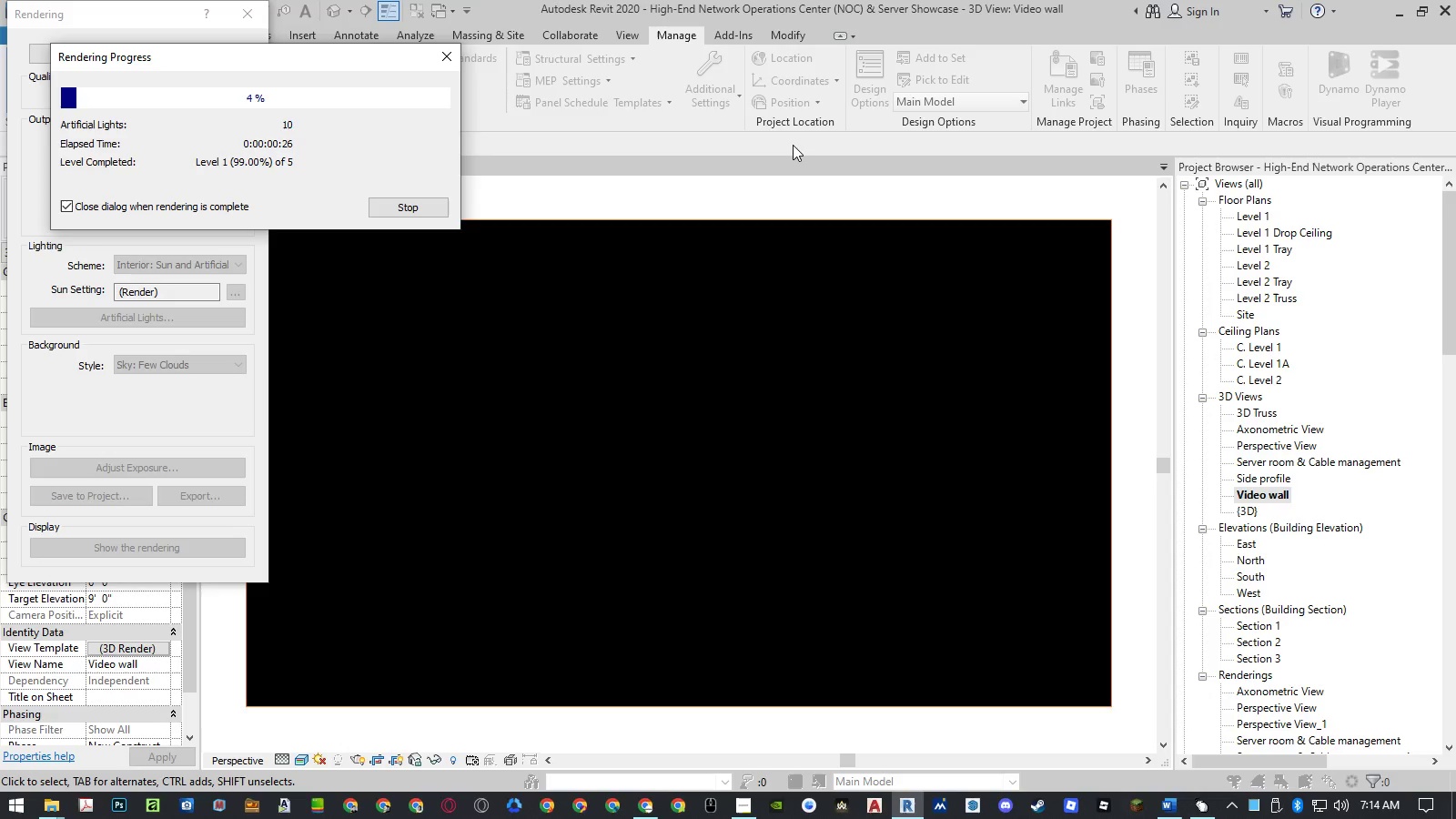 
wait(10.05)
 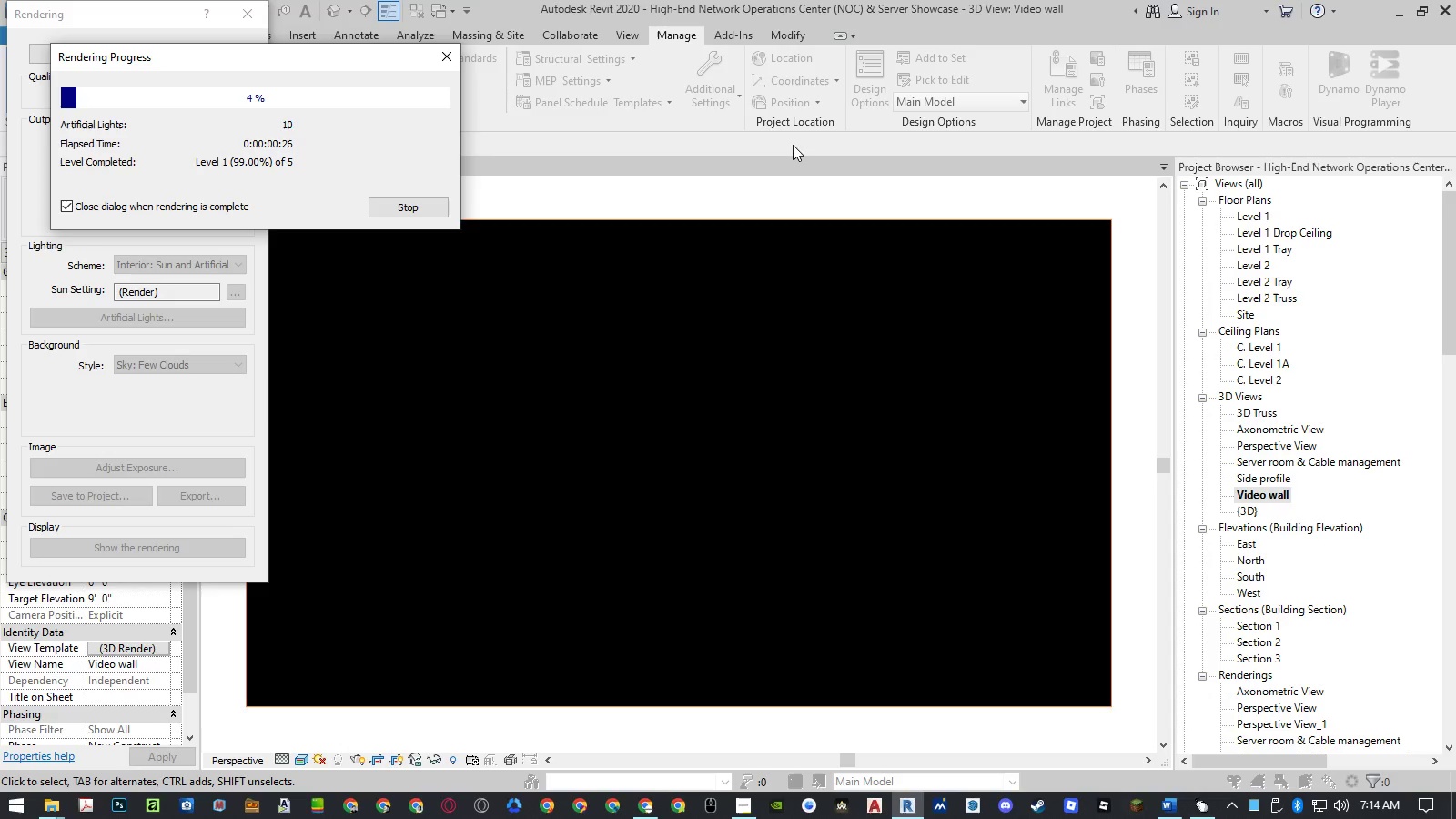 
left_click([248, 60])
 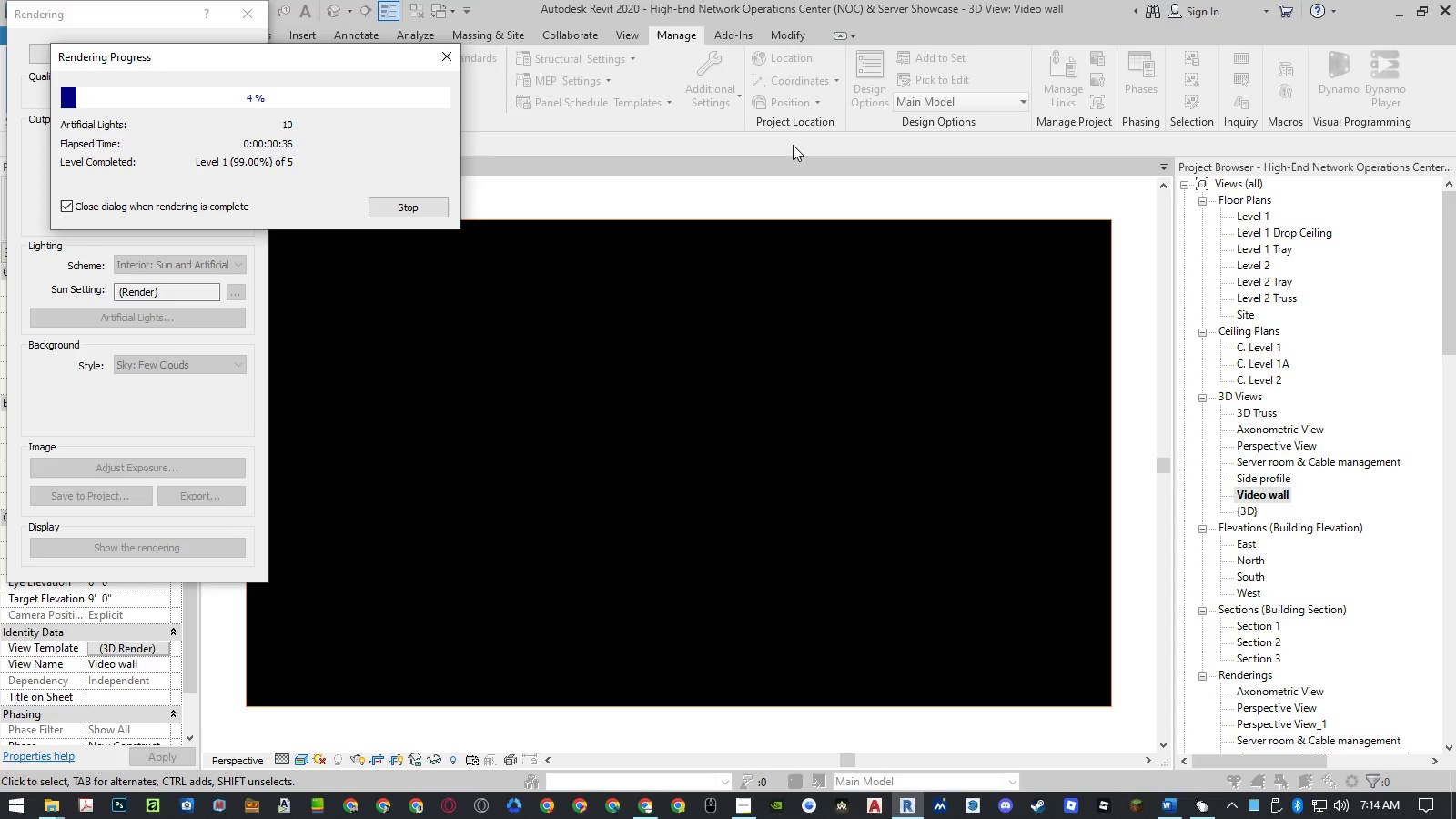 
wait(10.05)
 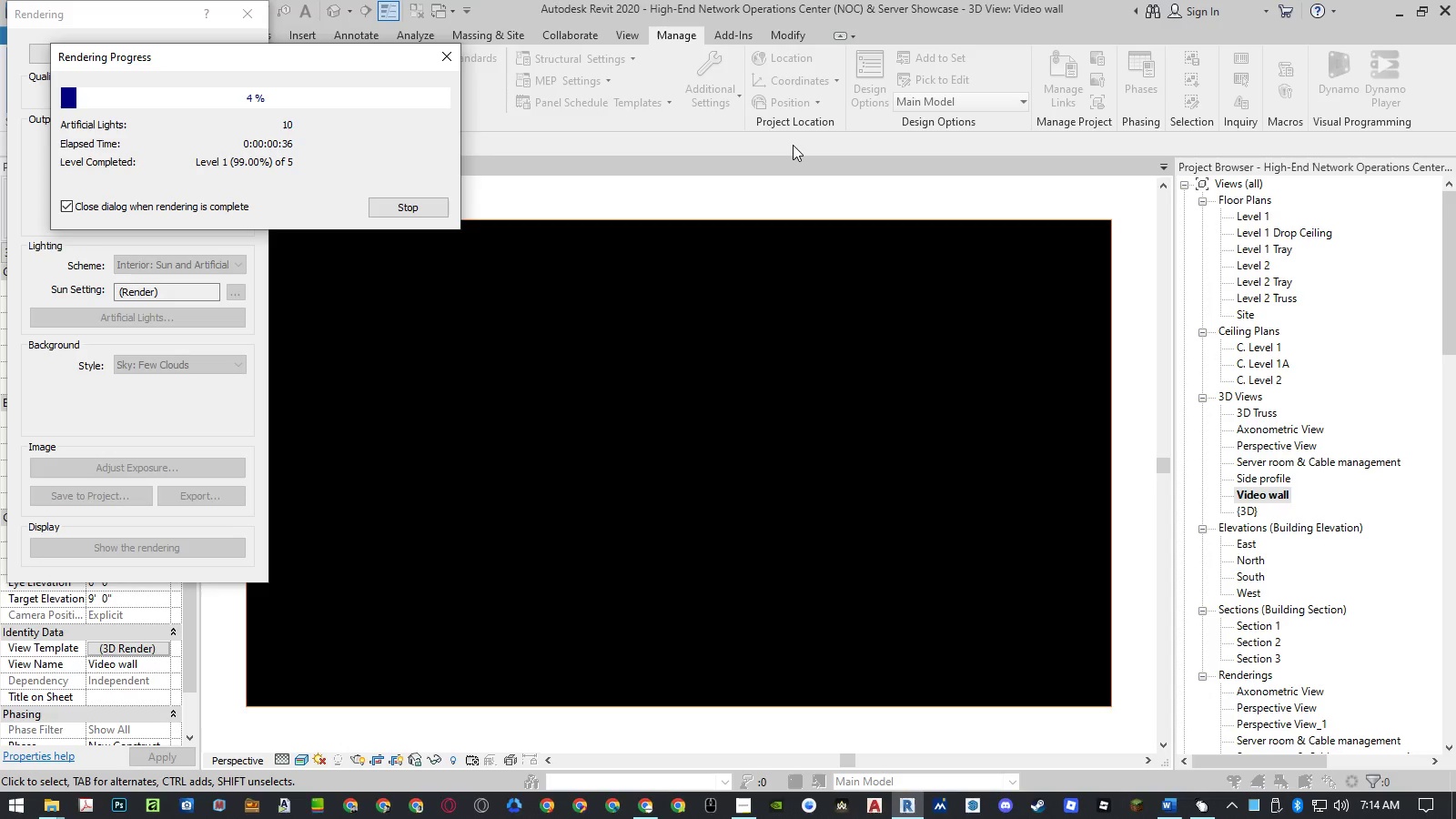 
left_click([248, 60])
 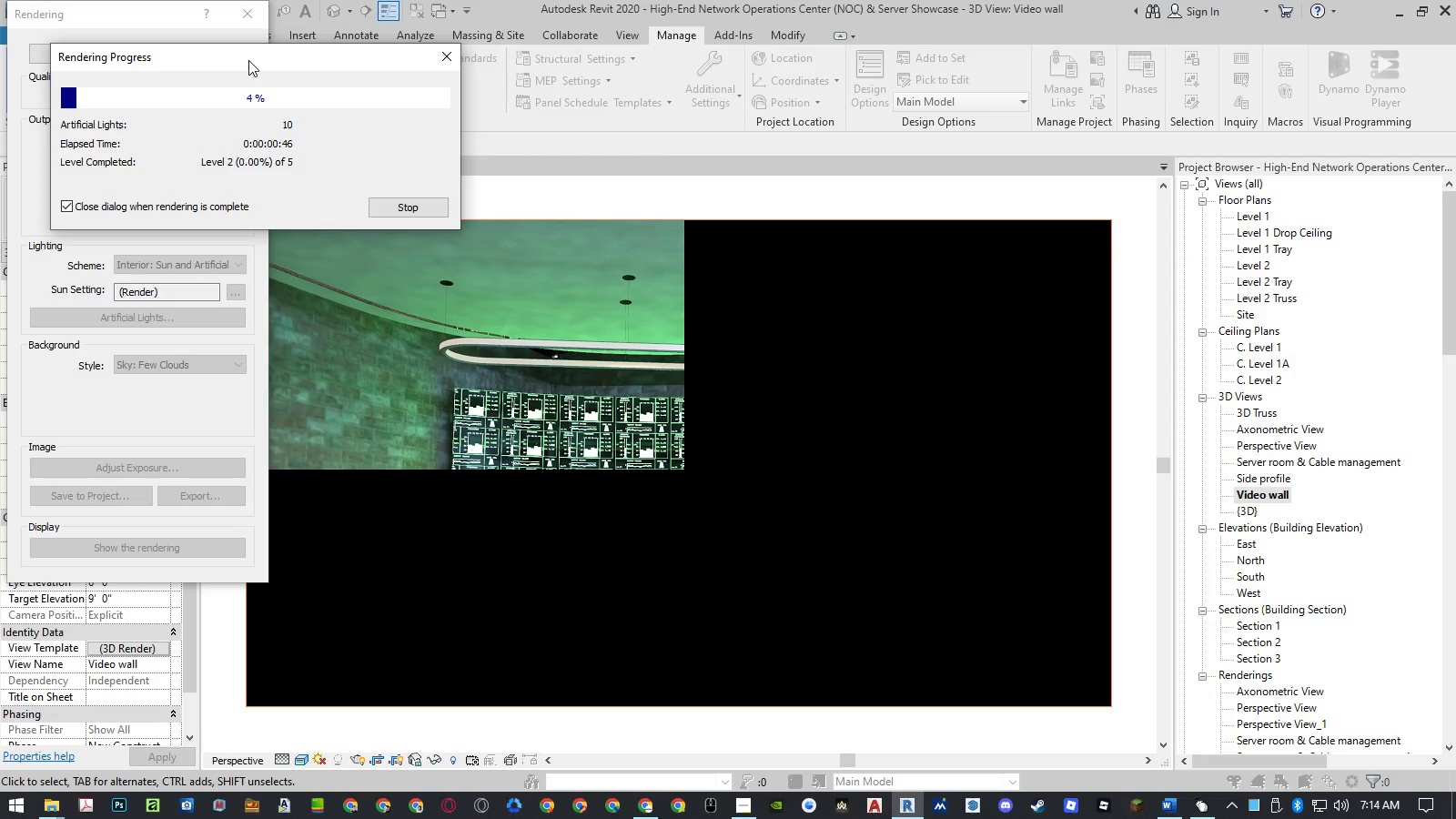 
wait(10.05)
 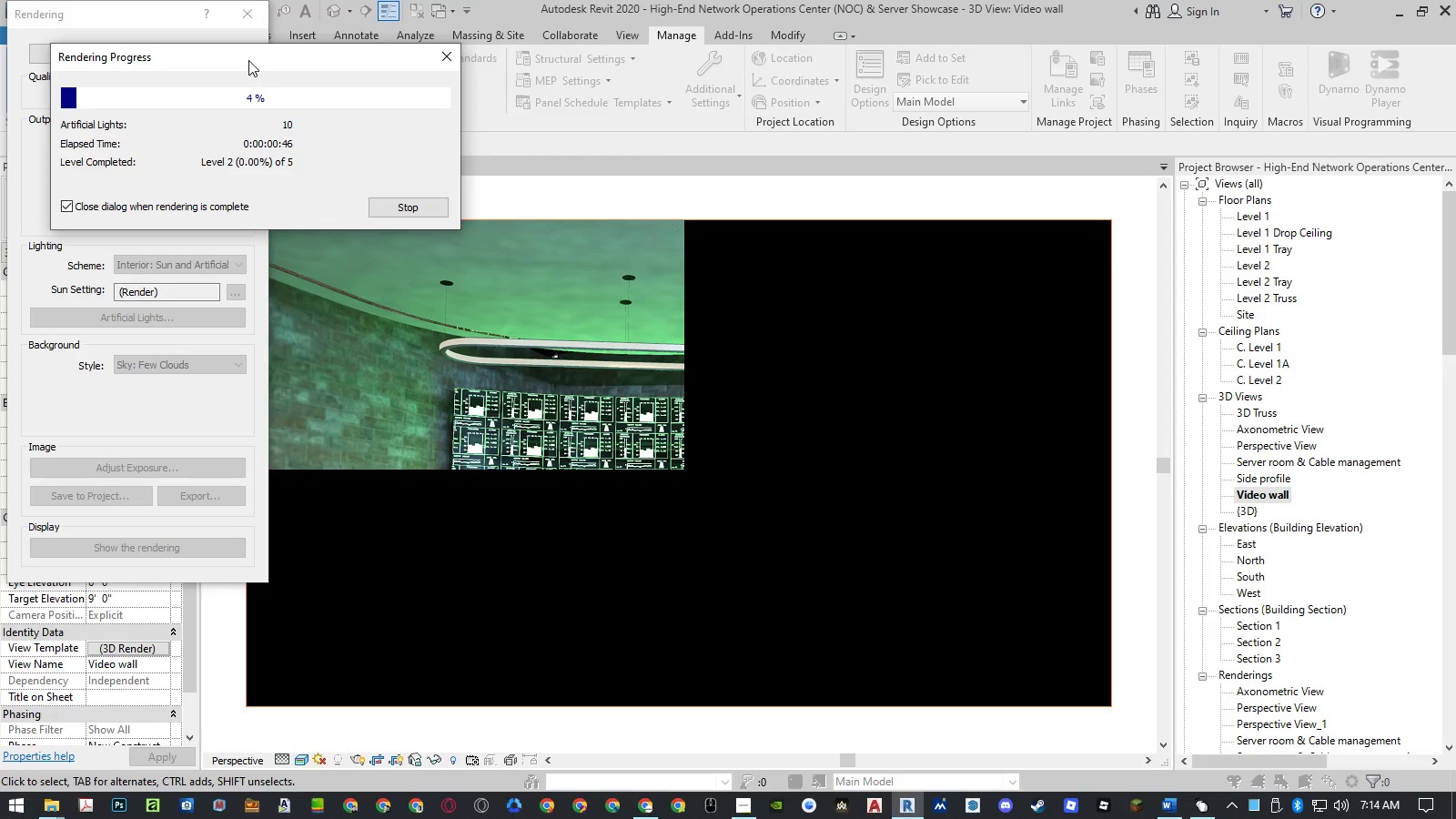 
left_click([248, 60])
 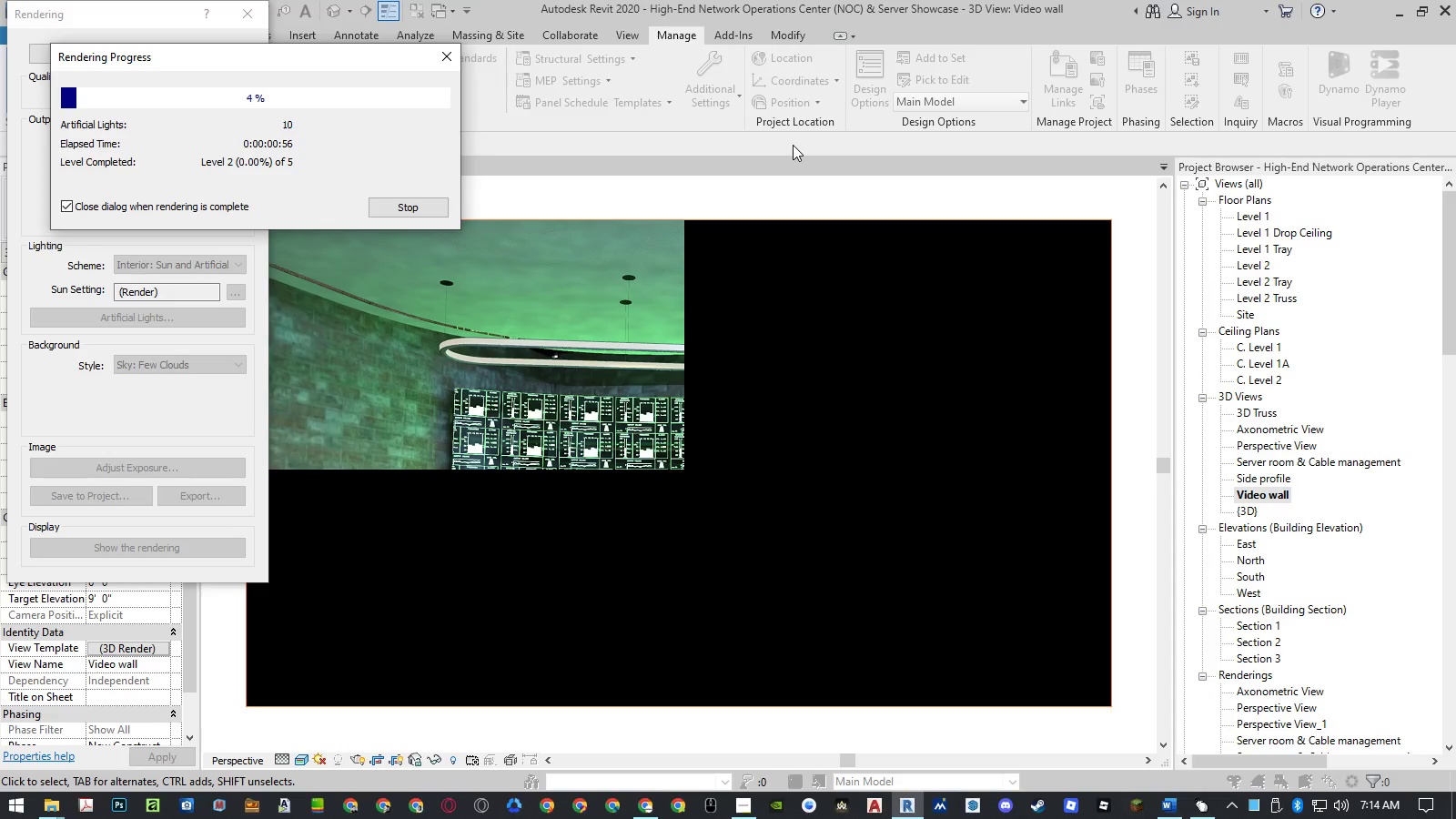 
wait(10.02)
 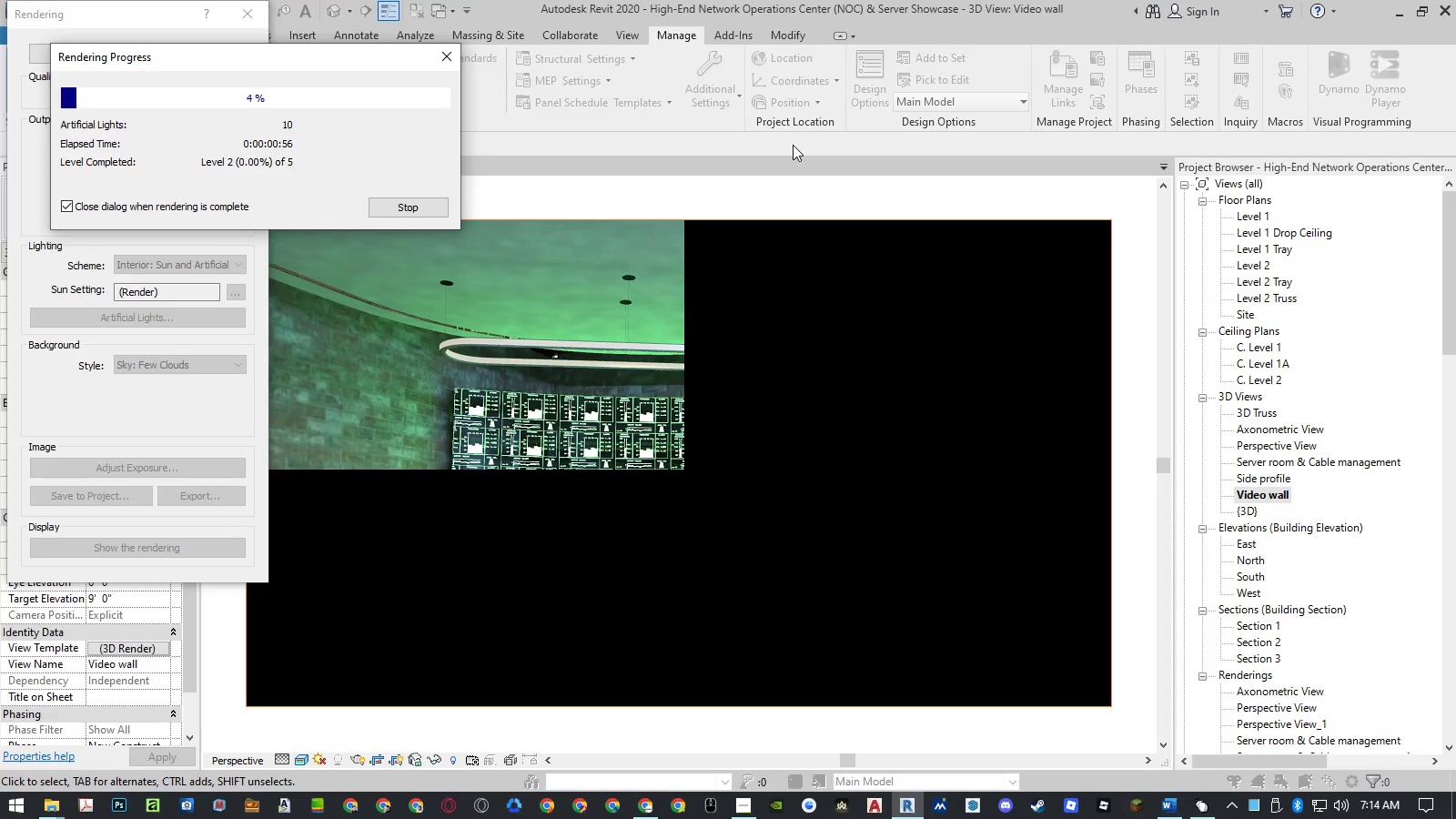 
left_click([248, 60])
 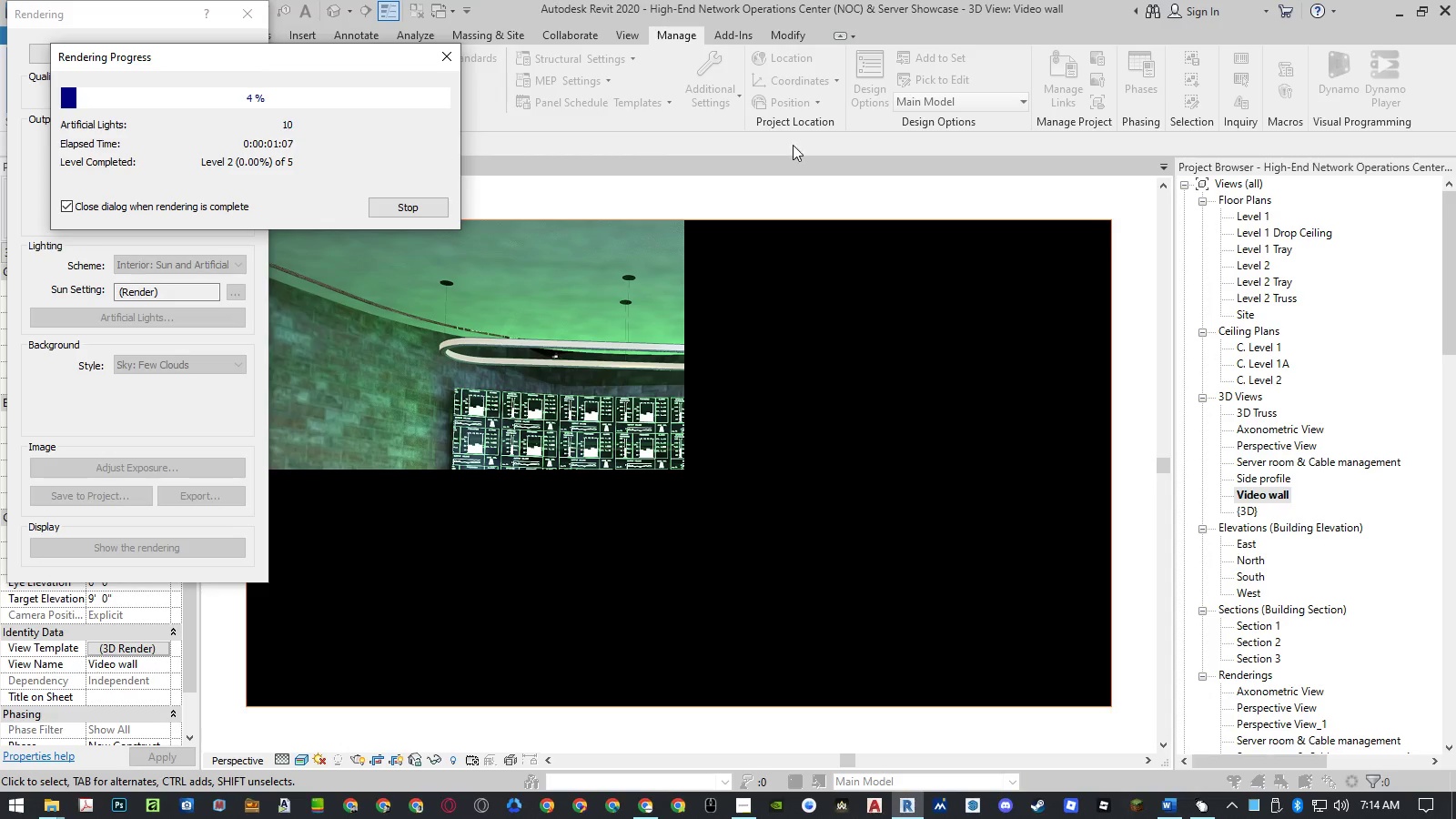 
wait(10.06)
 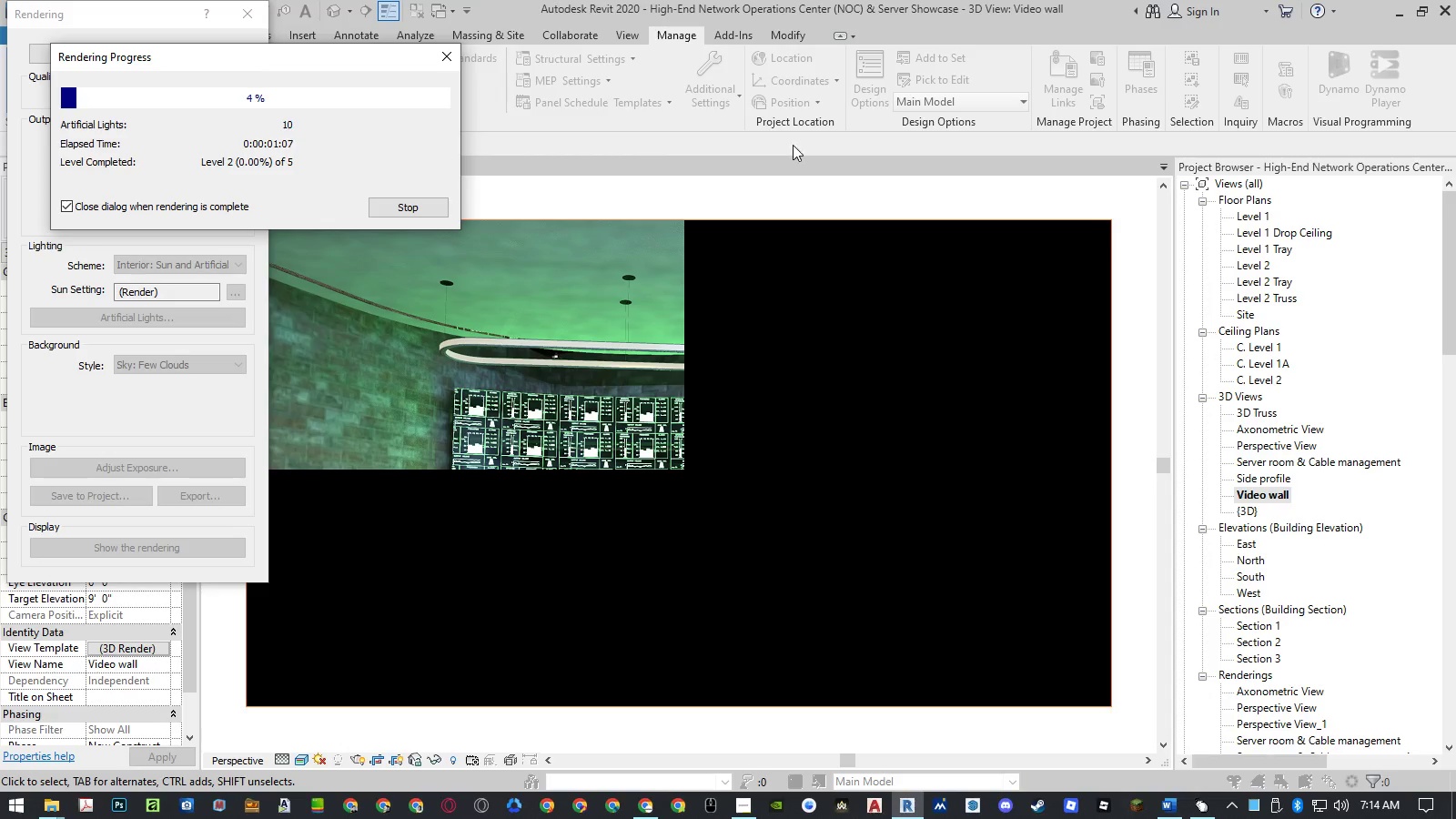 
left_click([248, 60])
 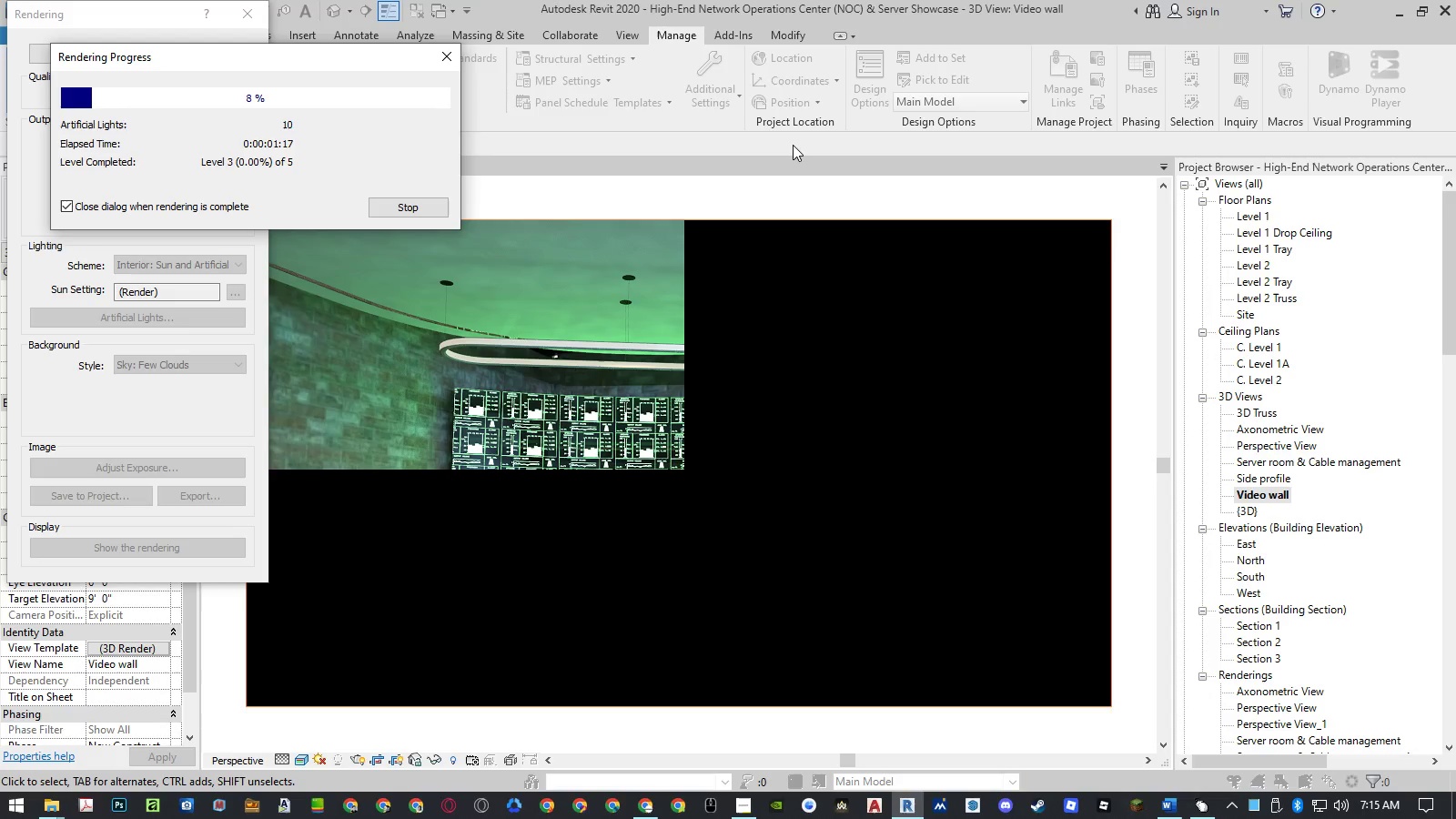 
wait(10.05)
 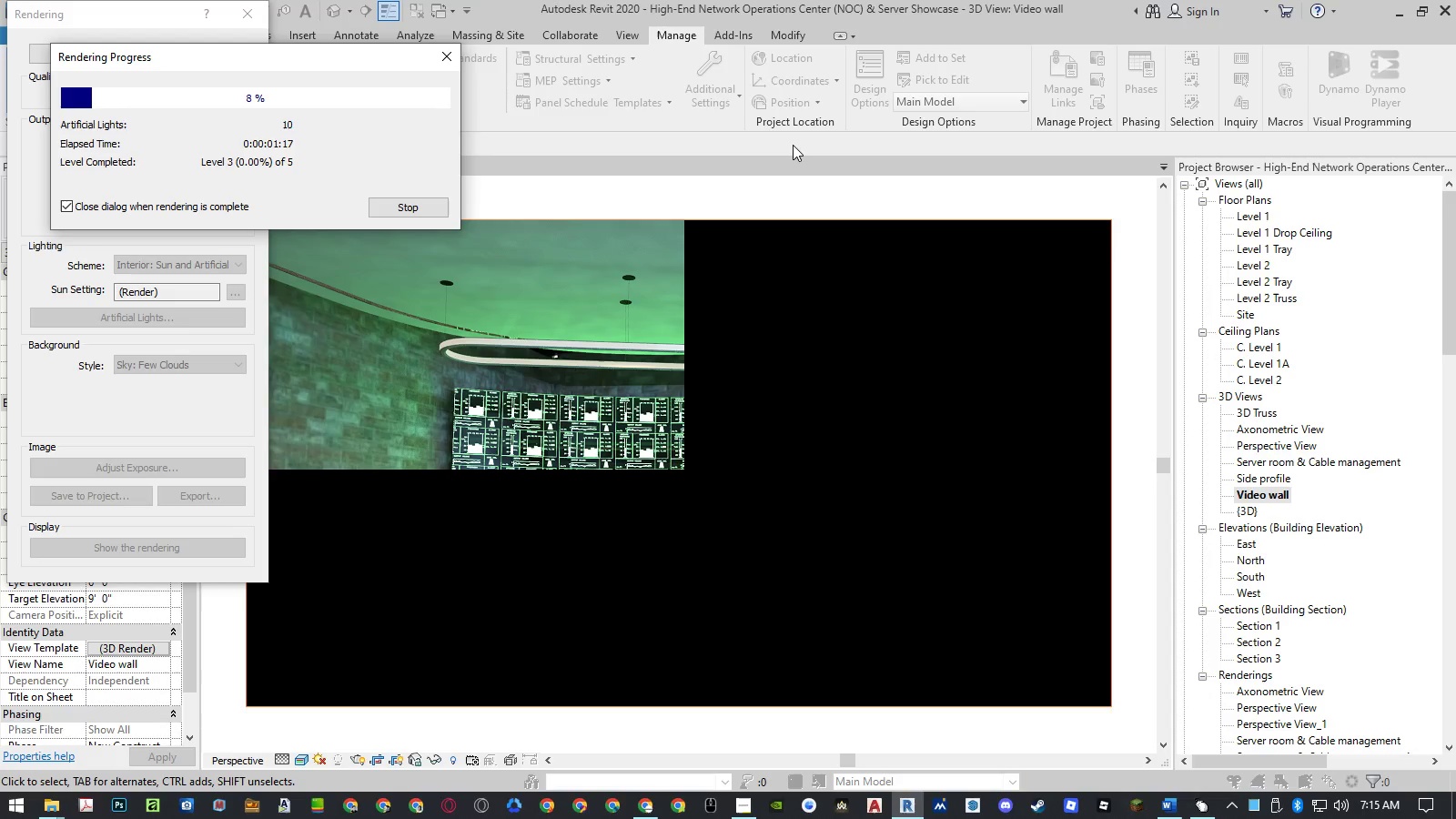 
left_click([248, 60])
 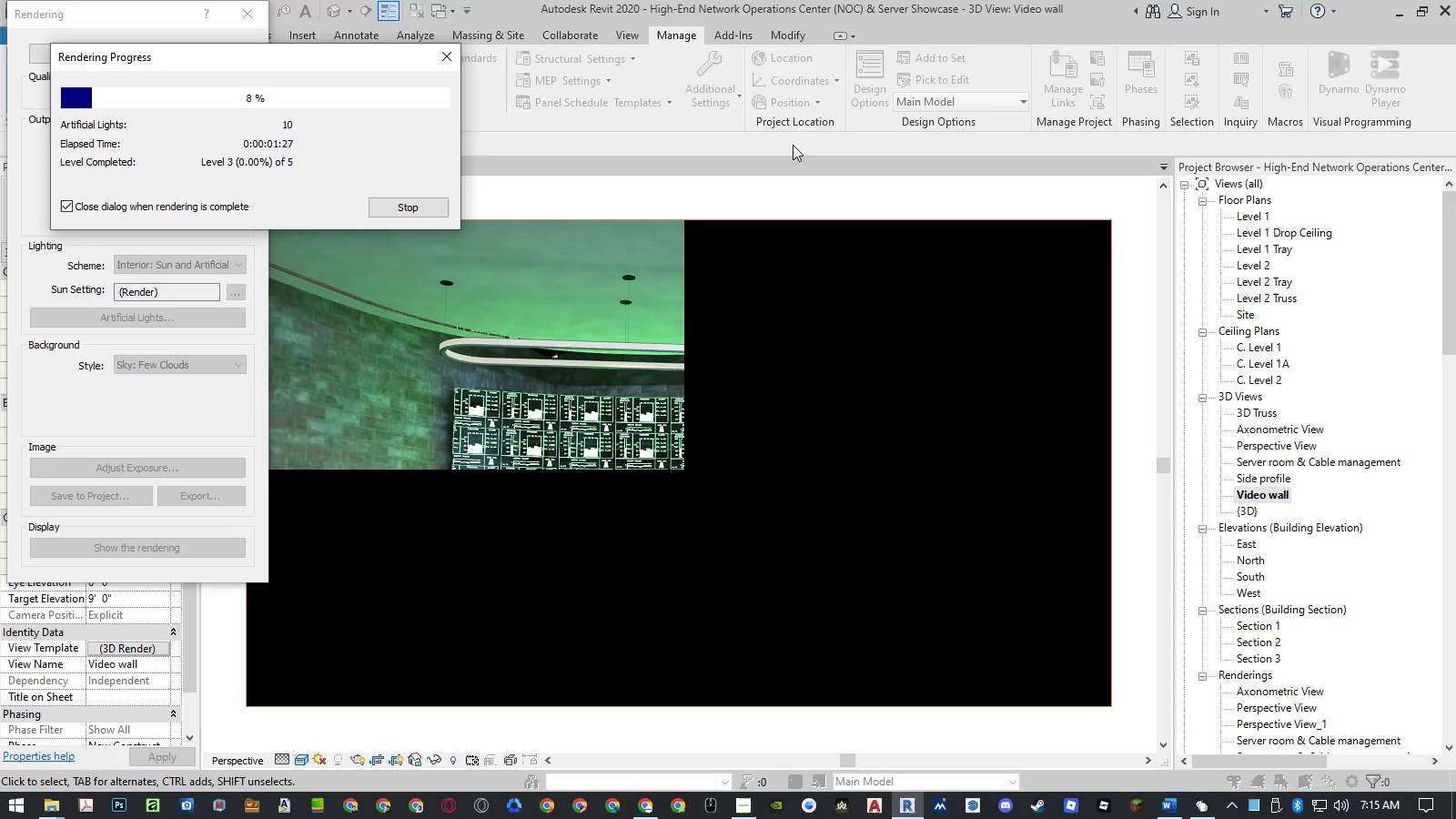 
wait(10.03)
 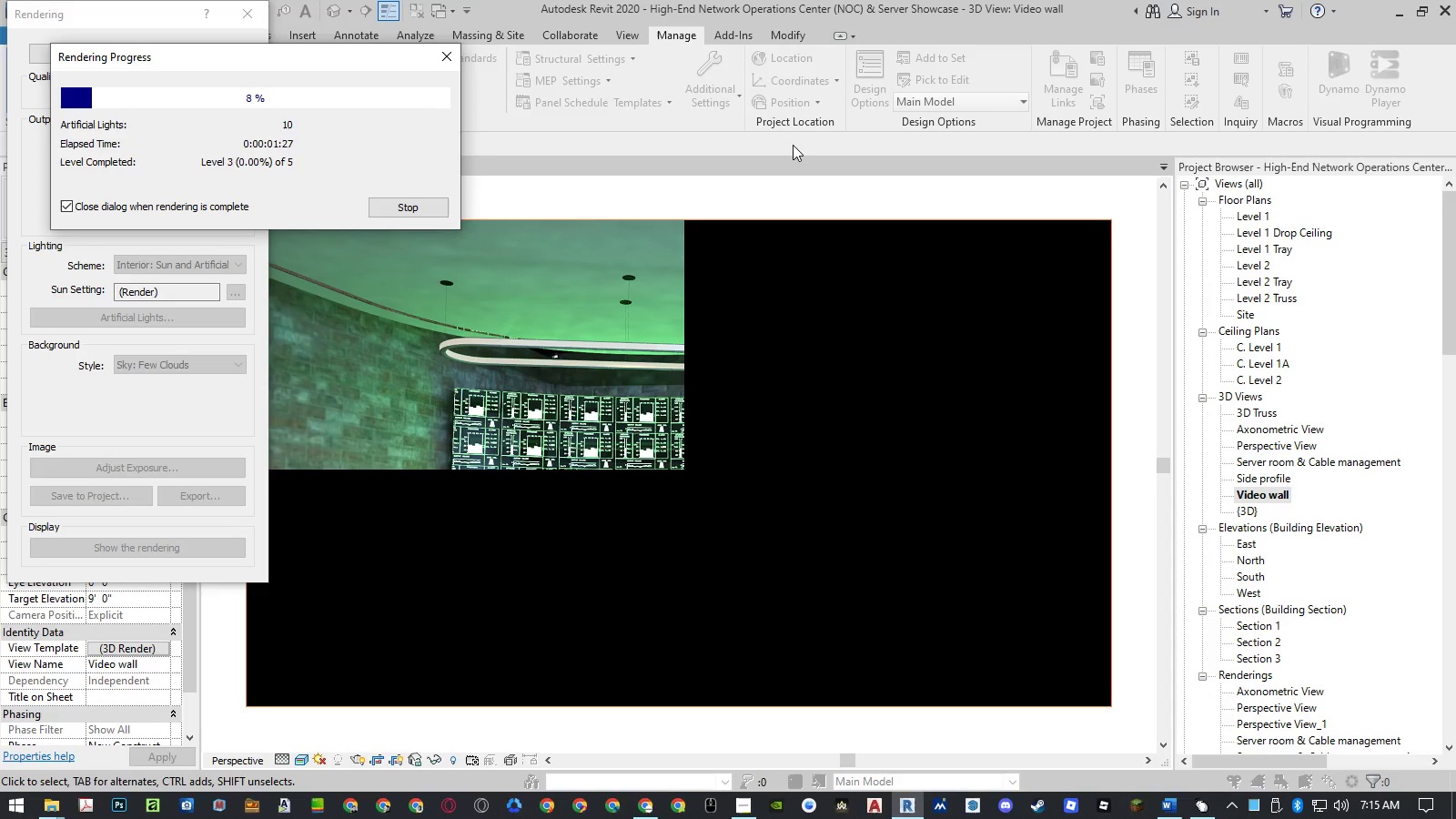 
left_click([248, 60])
 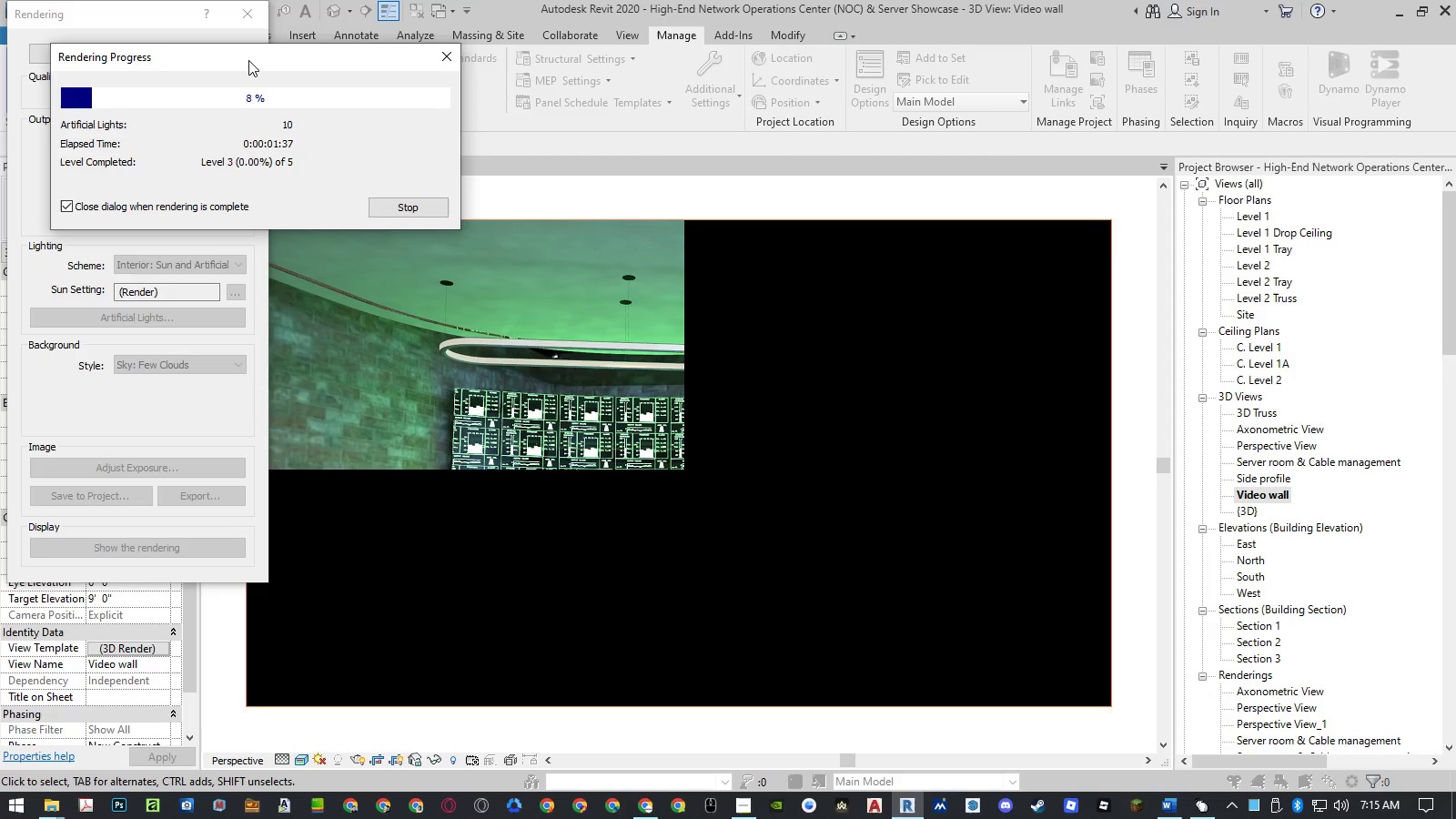 
wait(11.39)
 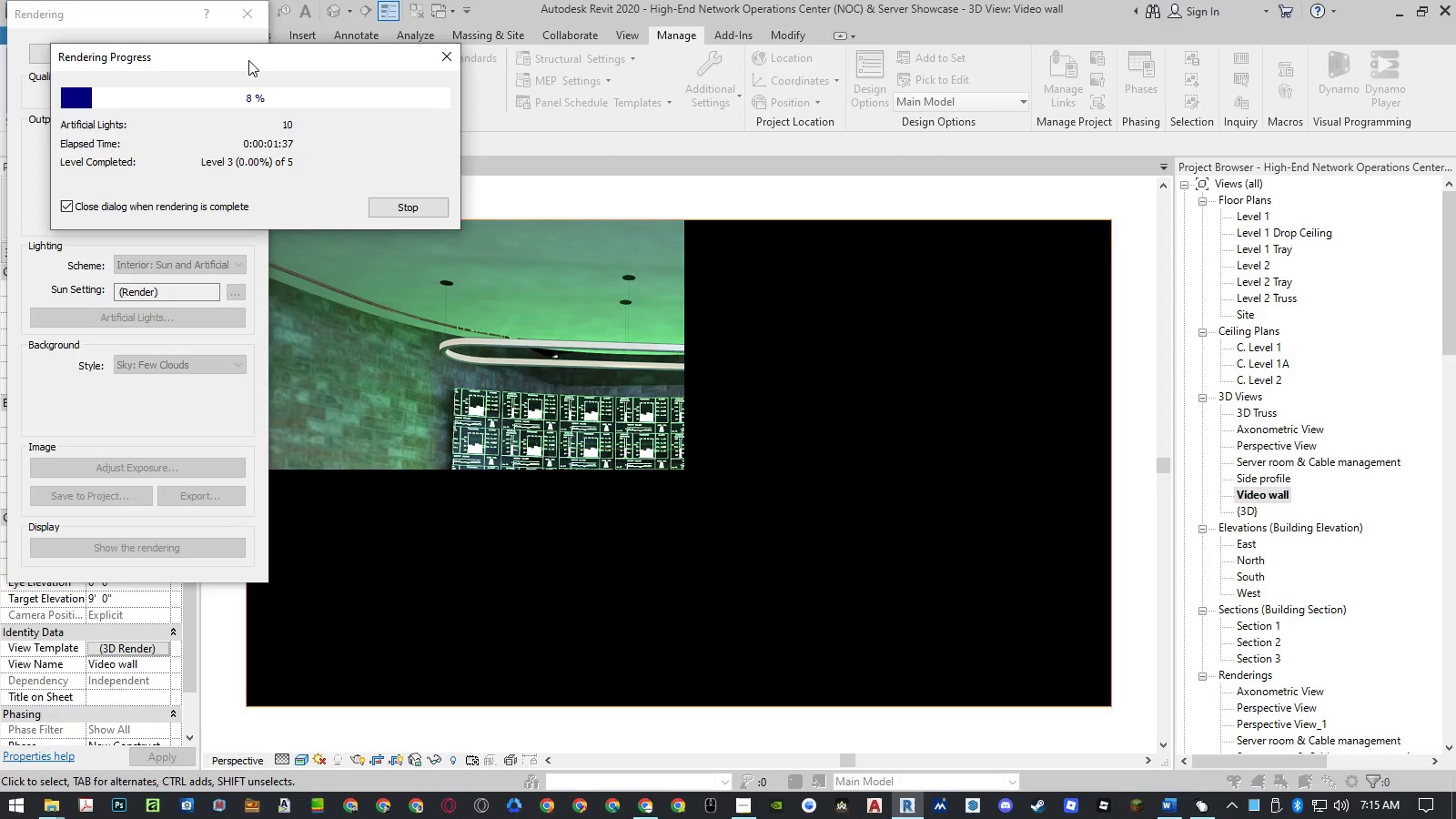 
left_click([248, 60])
 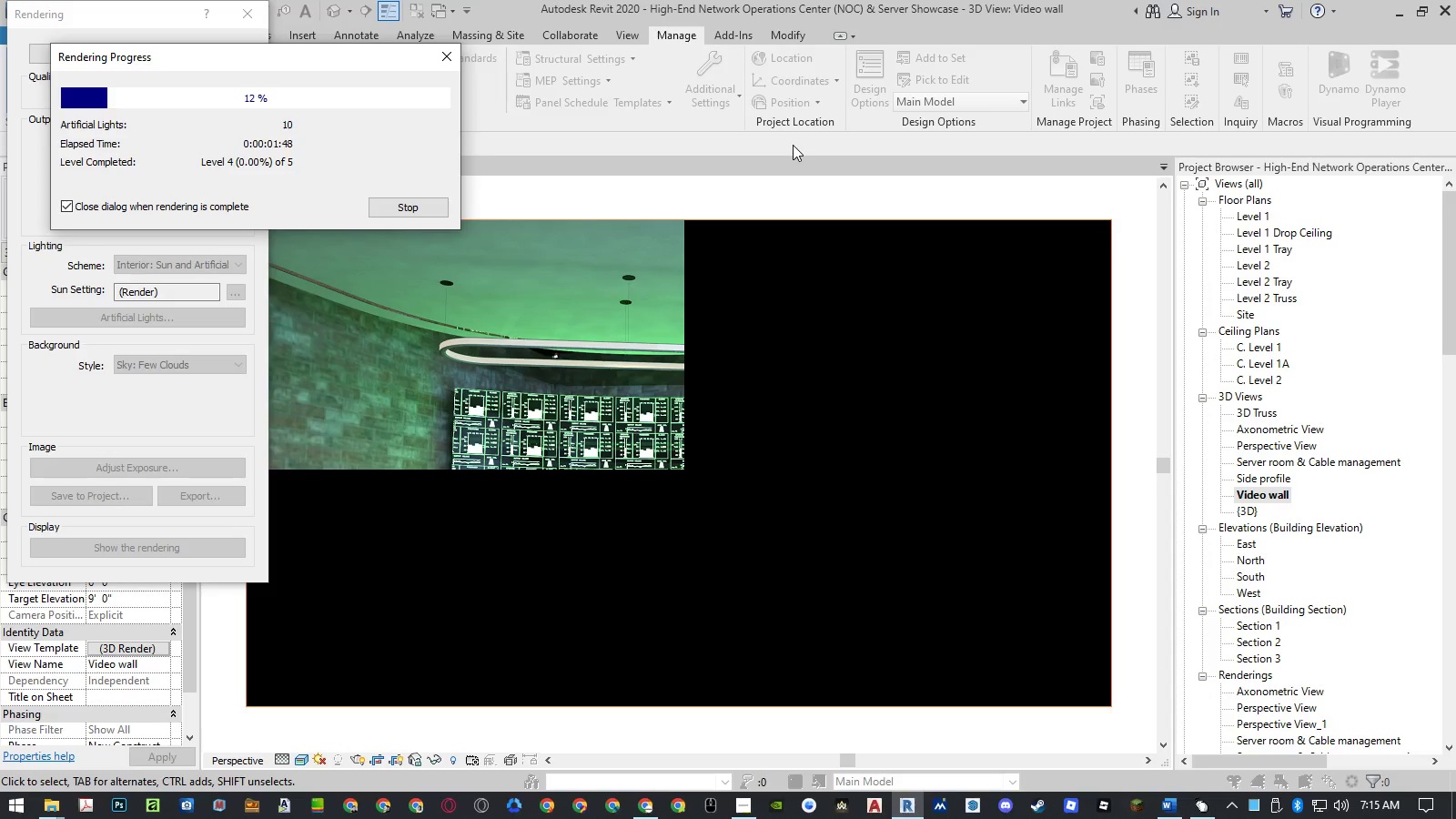 
wait(10.02)
 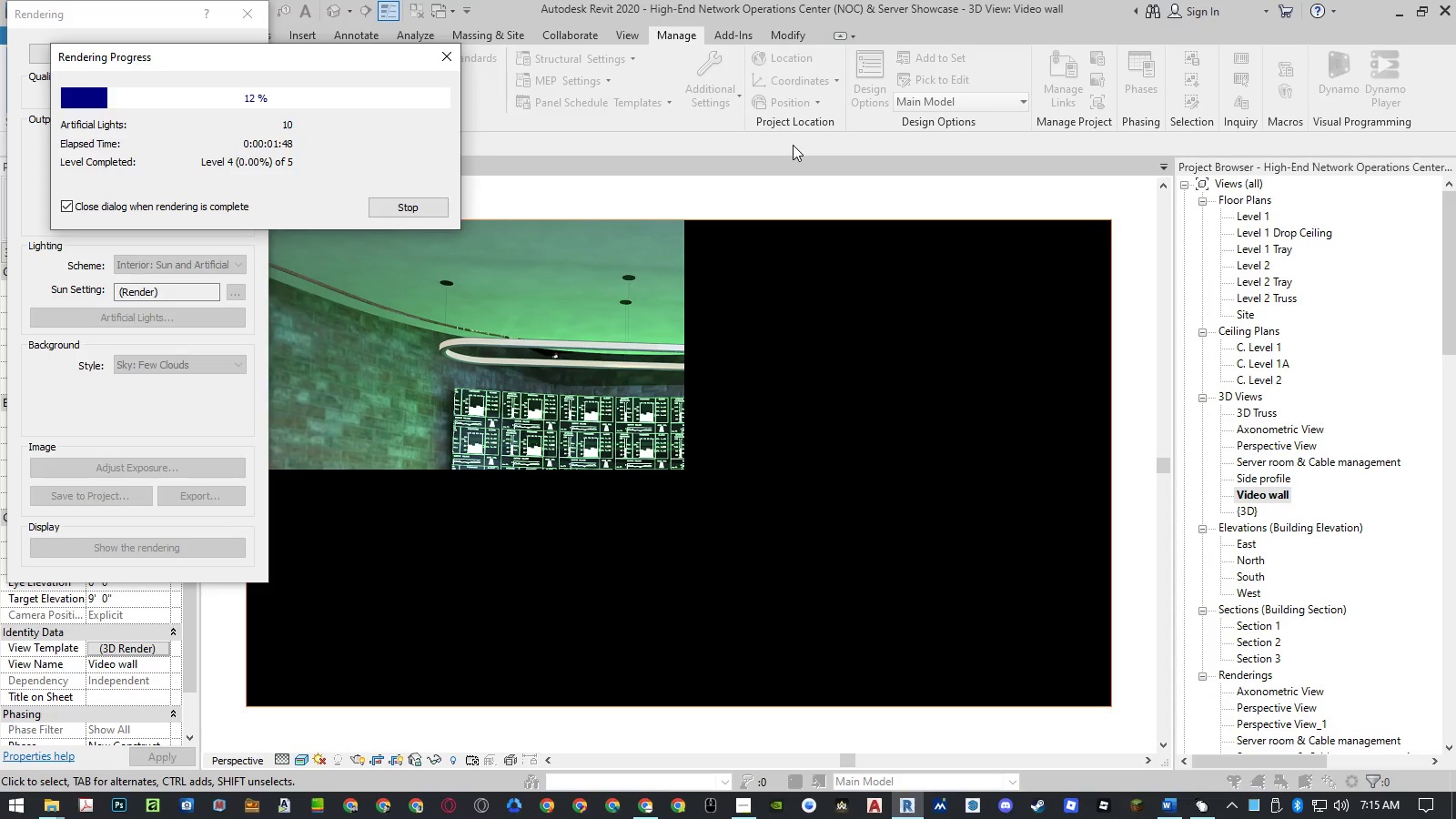 
left_click([248, 60])
 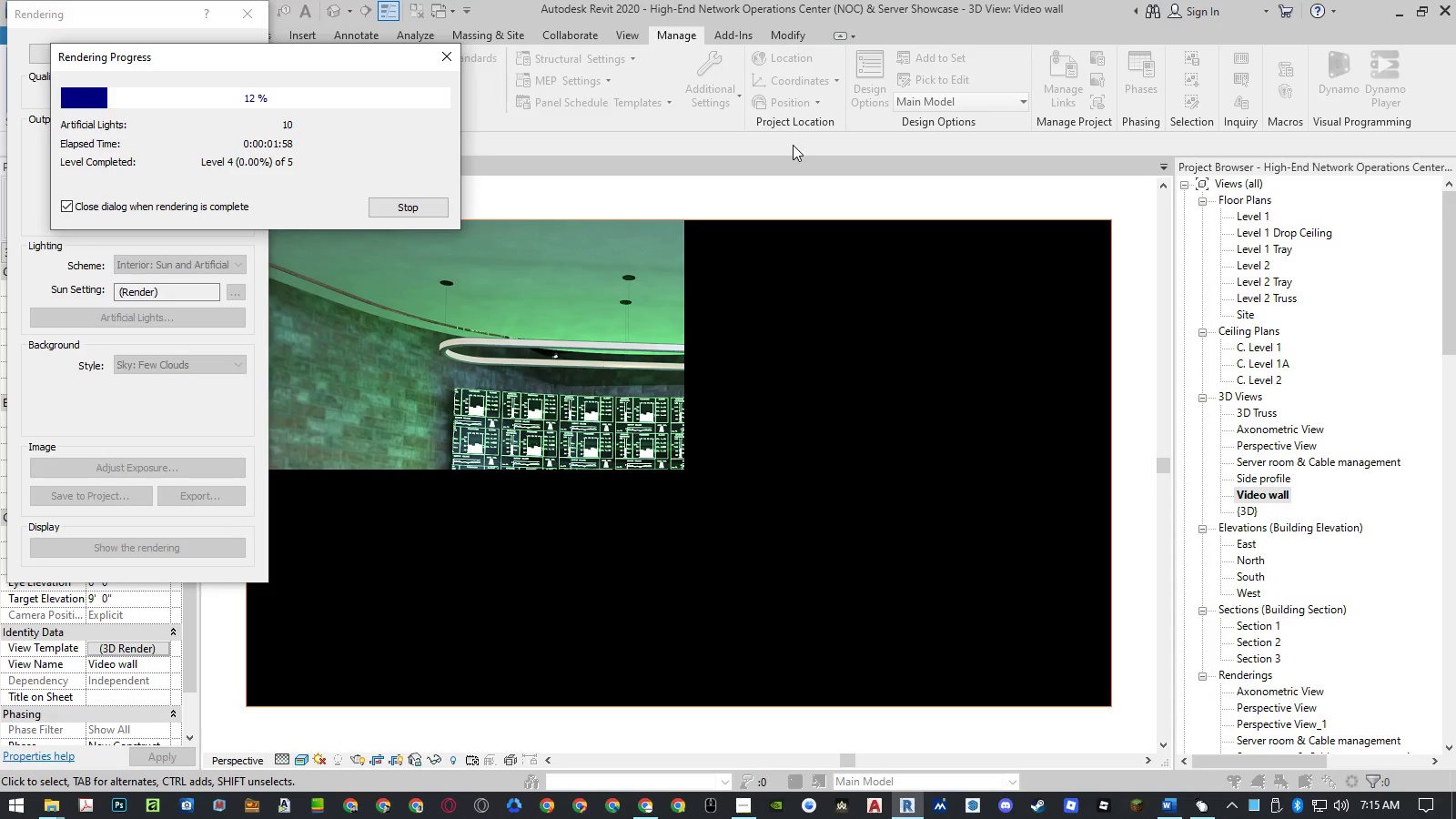 
wait(10.06)
 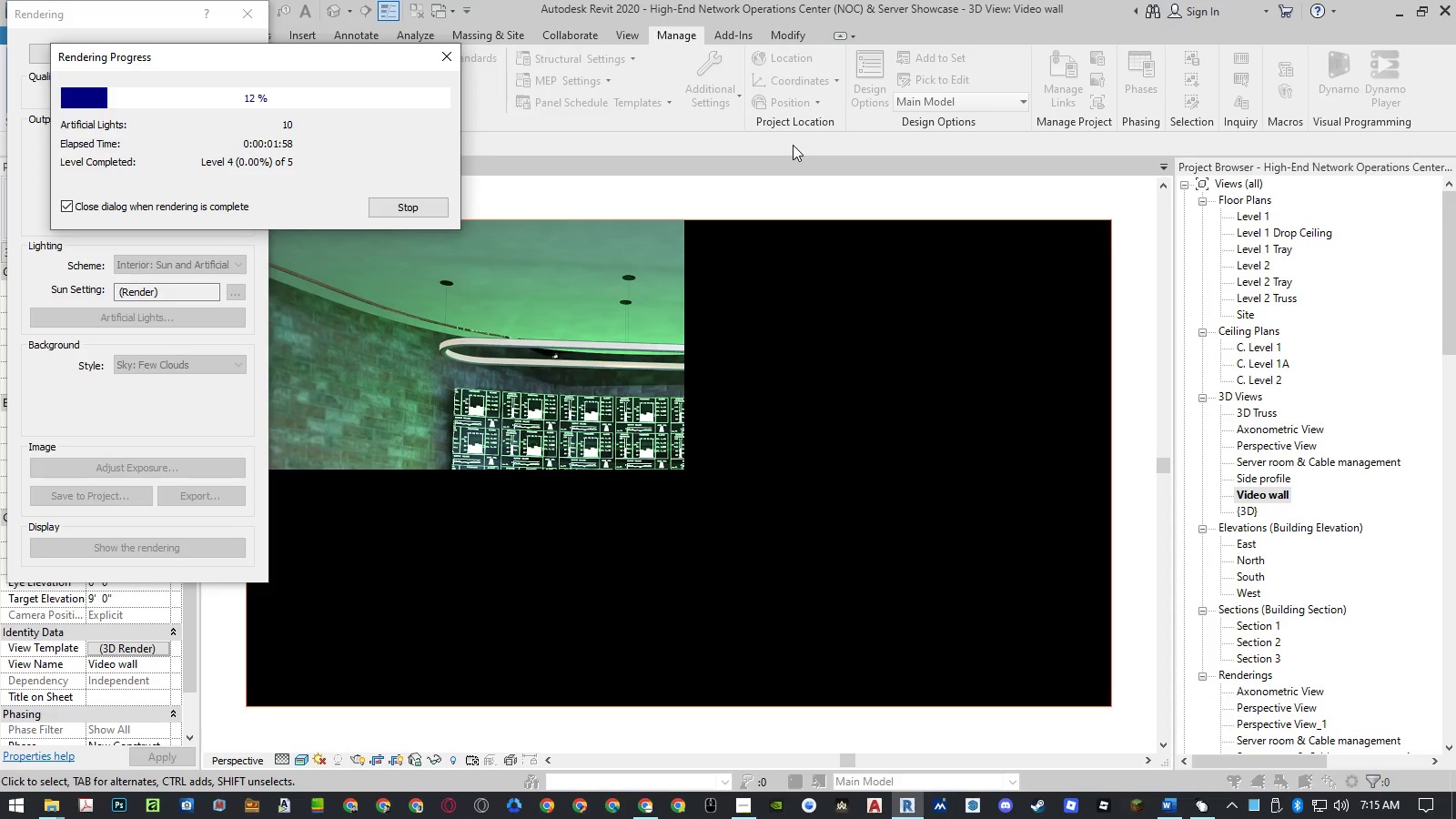 
left_click([248, 60])
 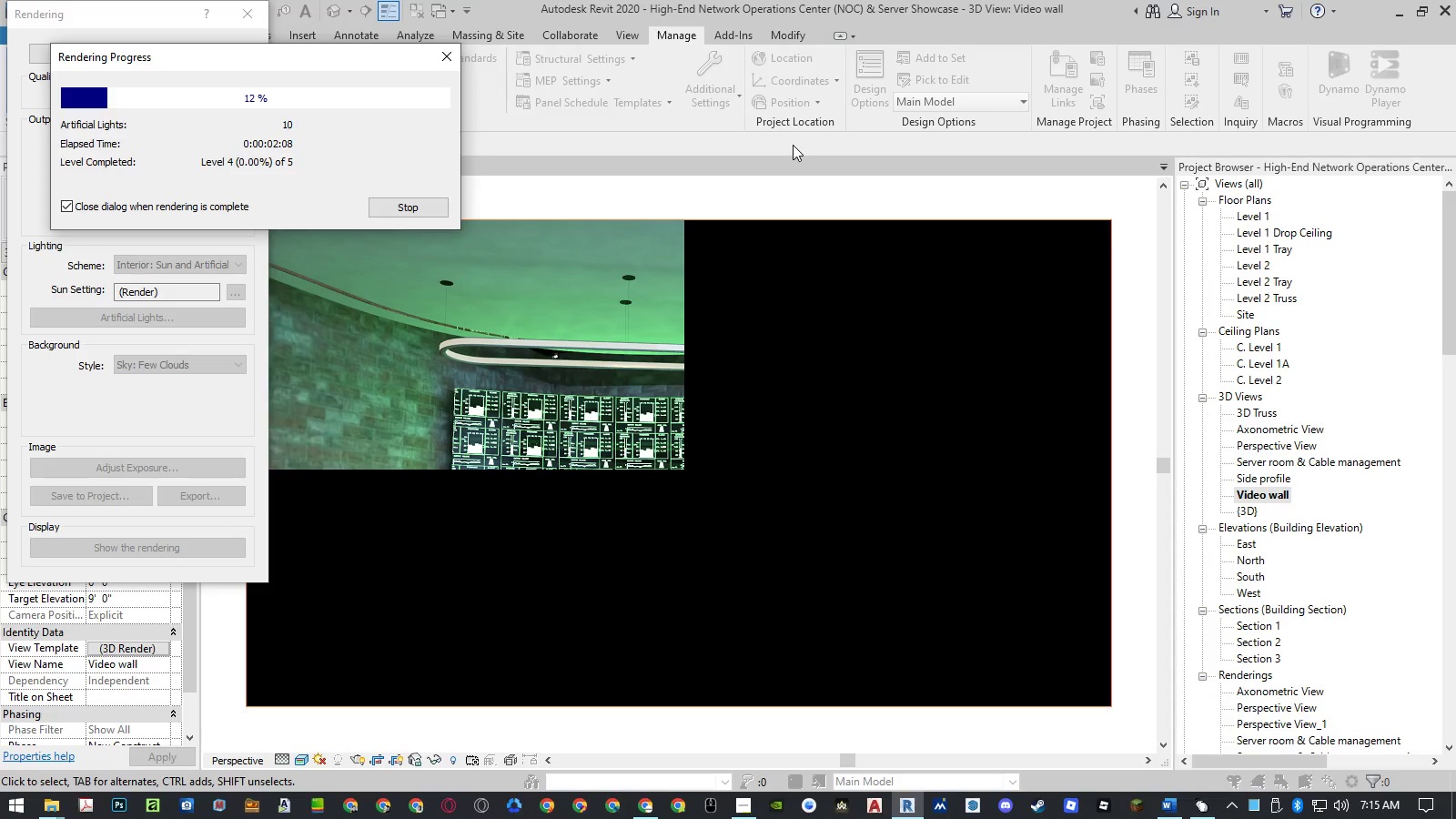 
wait(10.02)
 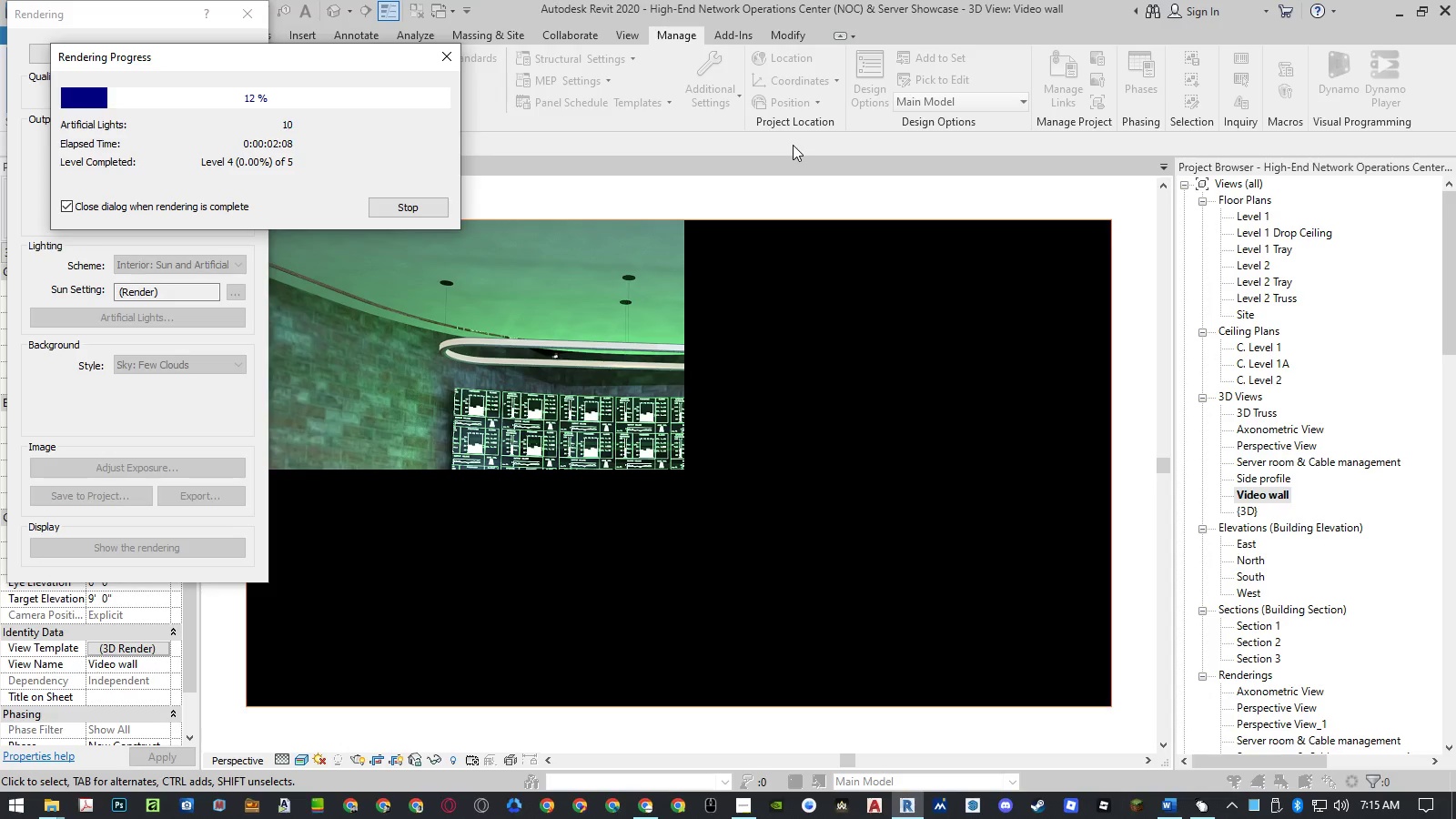 
left_click([248, 60])
 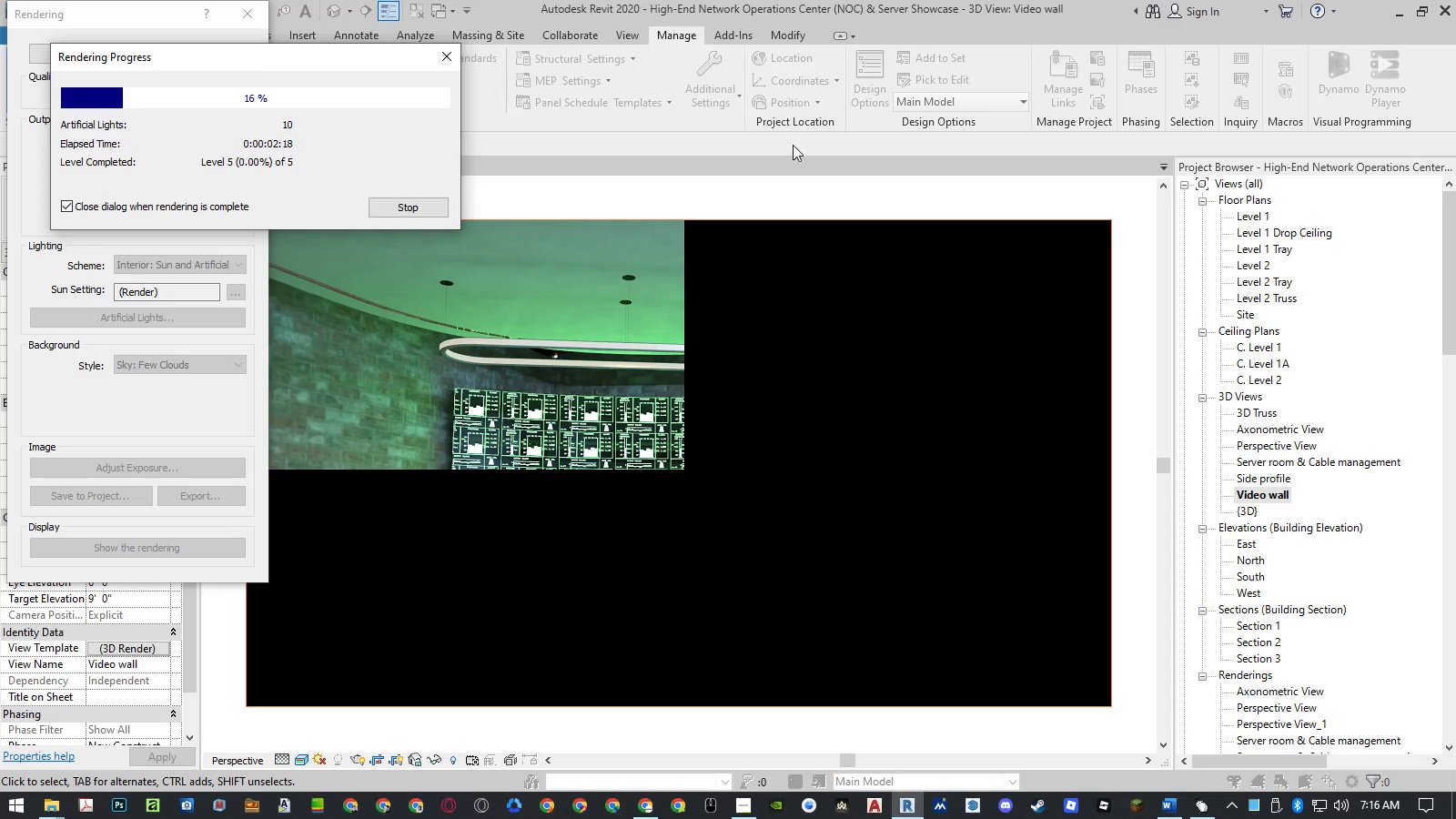 
wait(10.03)
 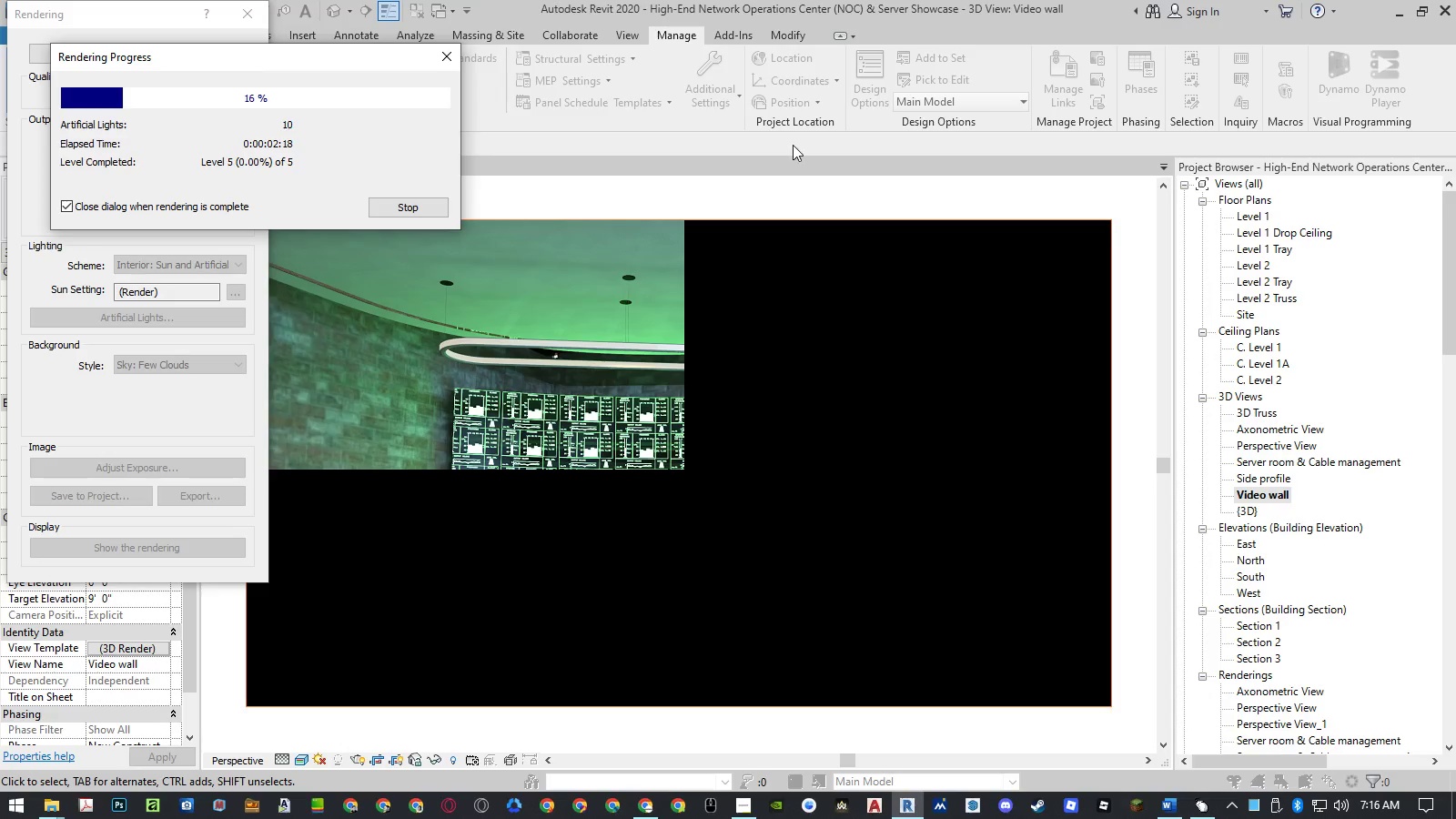 
left_click([248, 60])
 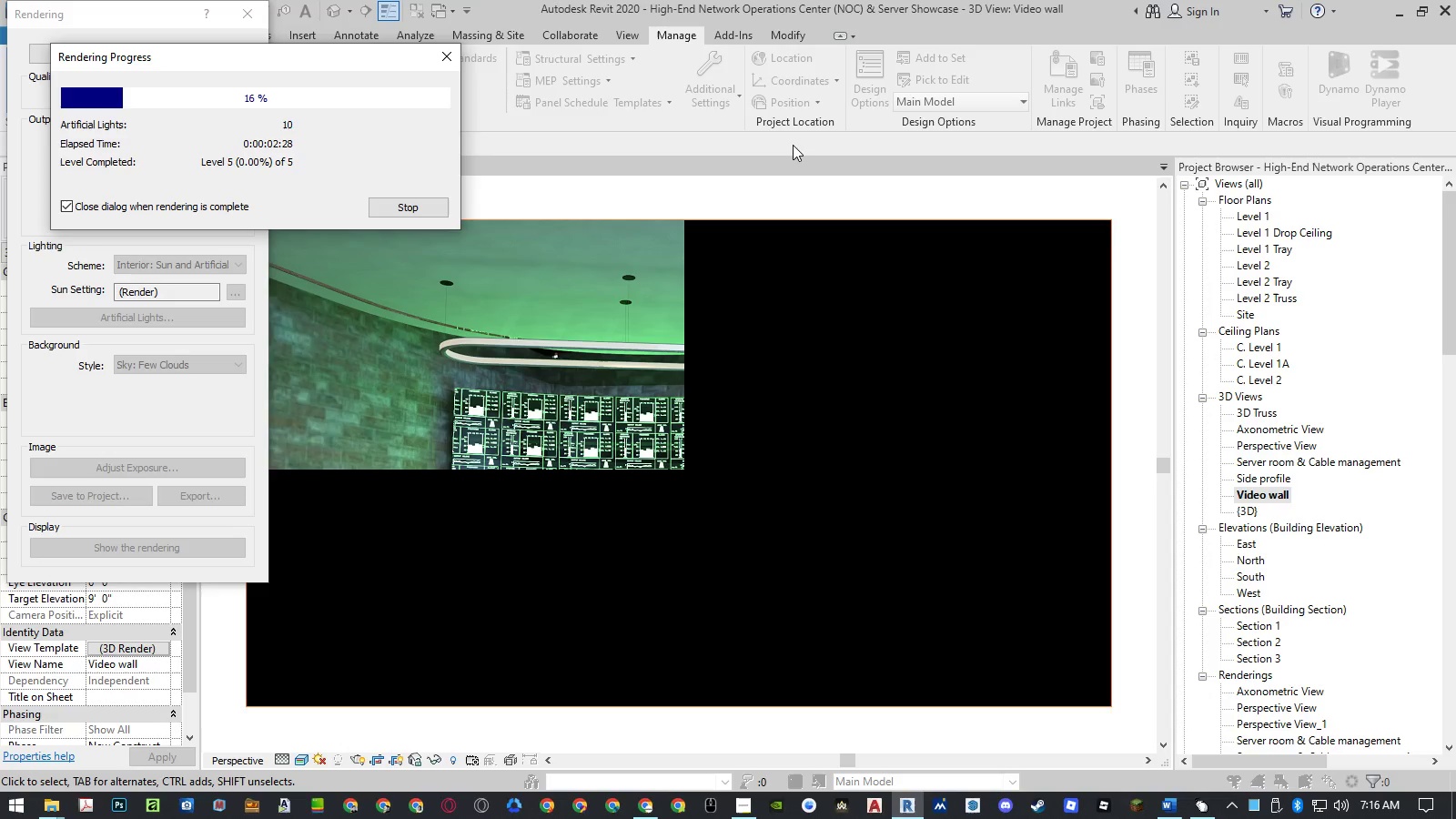 
wait(10.08)
 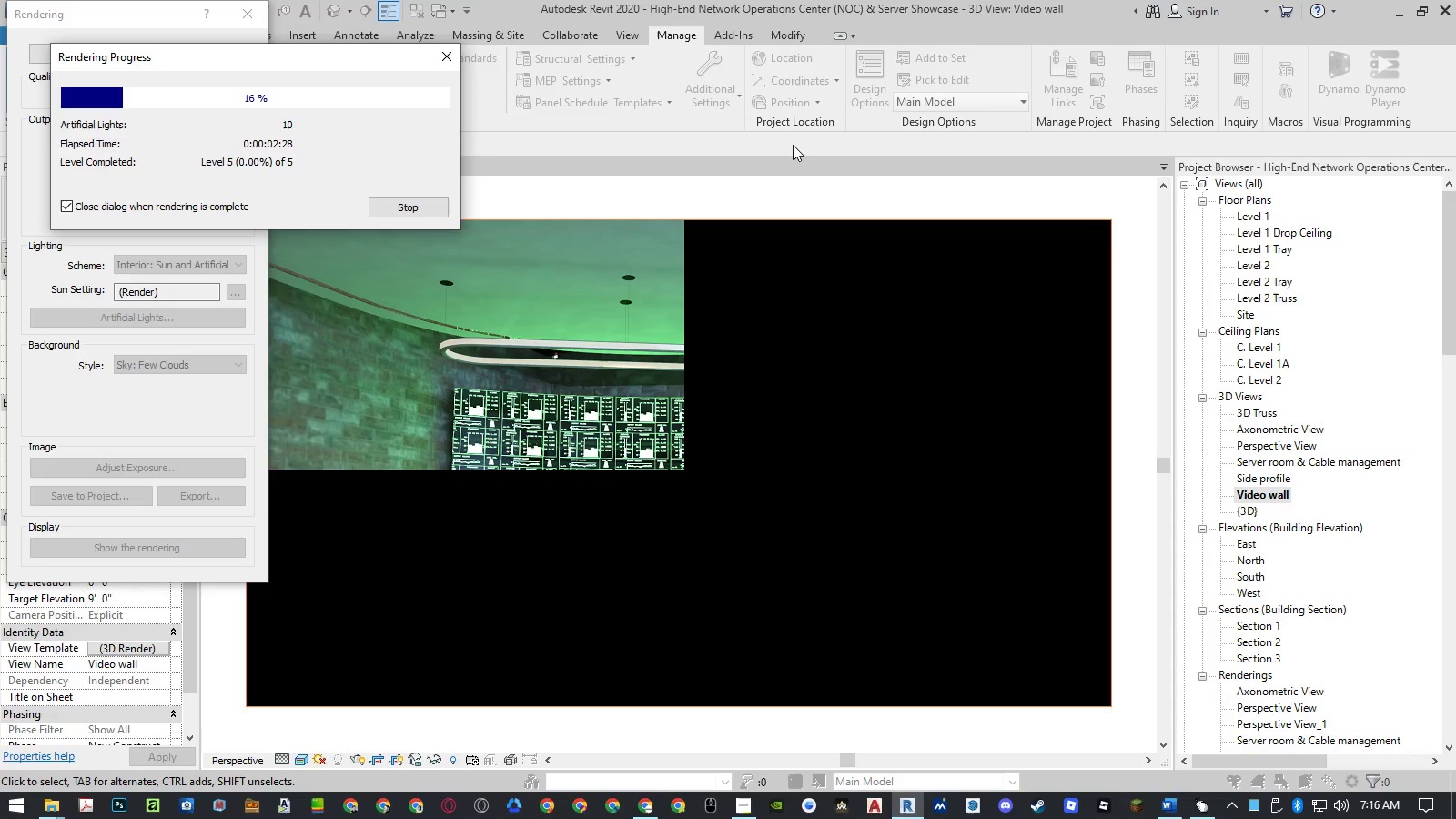 
left_click([248, 60])
 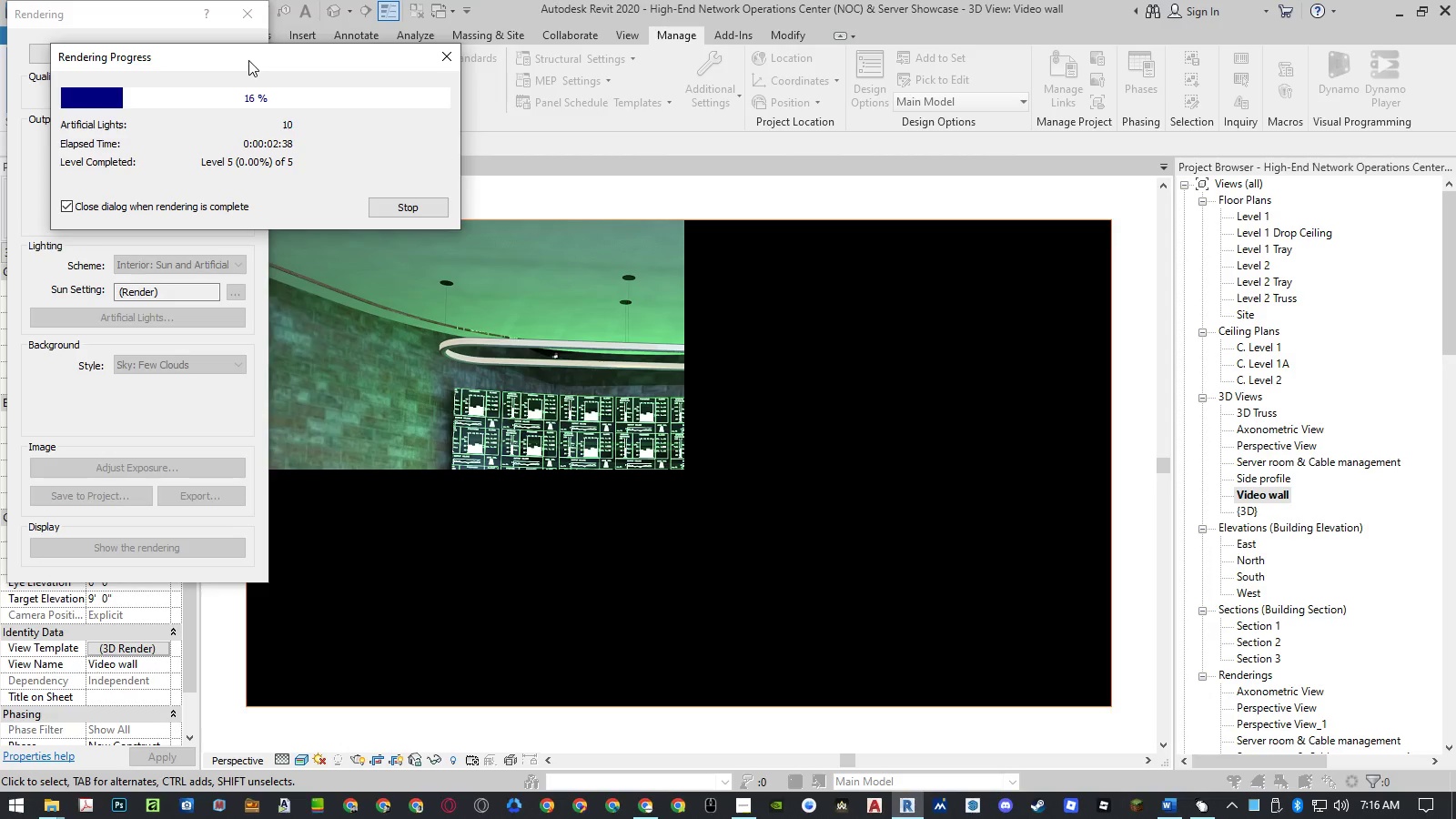 
wait(10.06)
 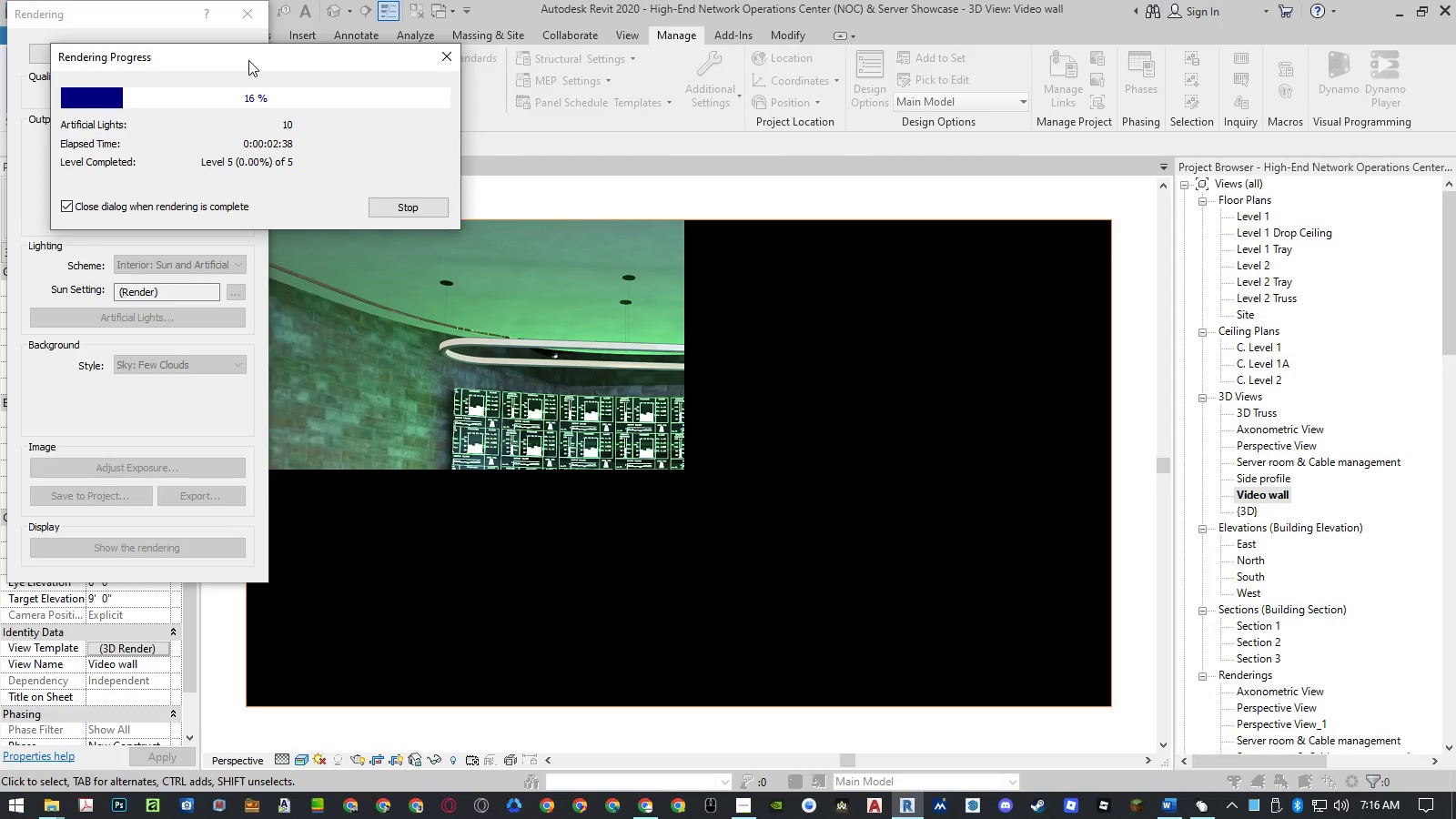 
left_click([248, 60])
 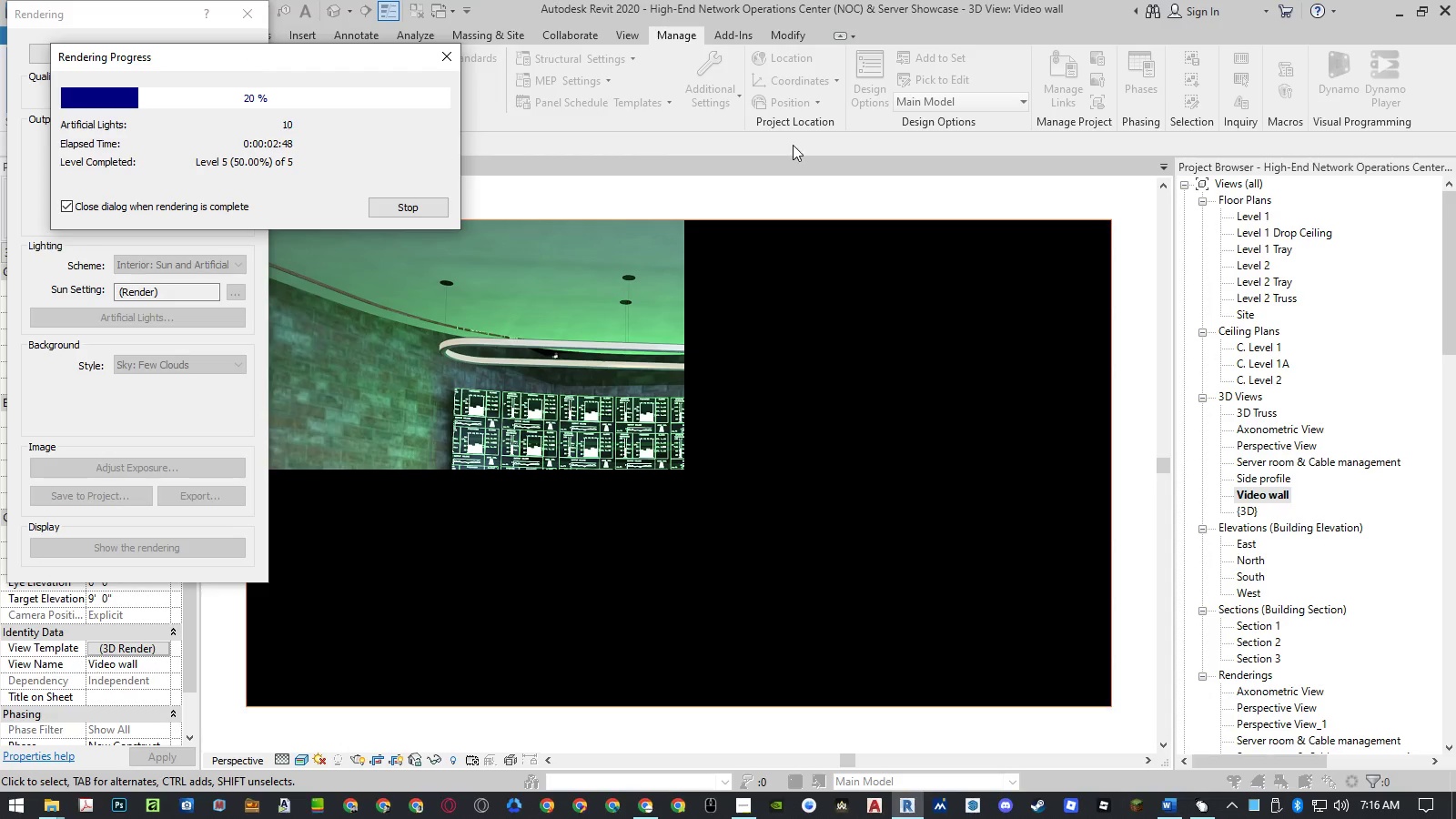 
wait(10.03)
 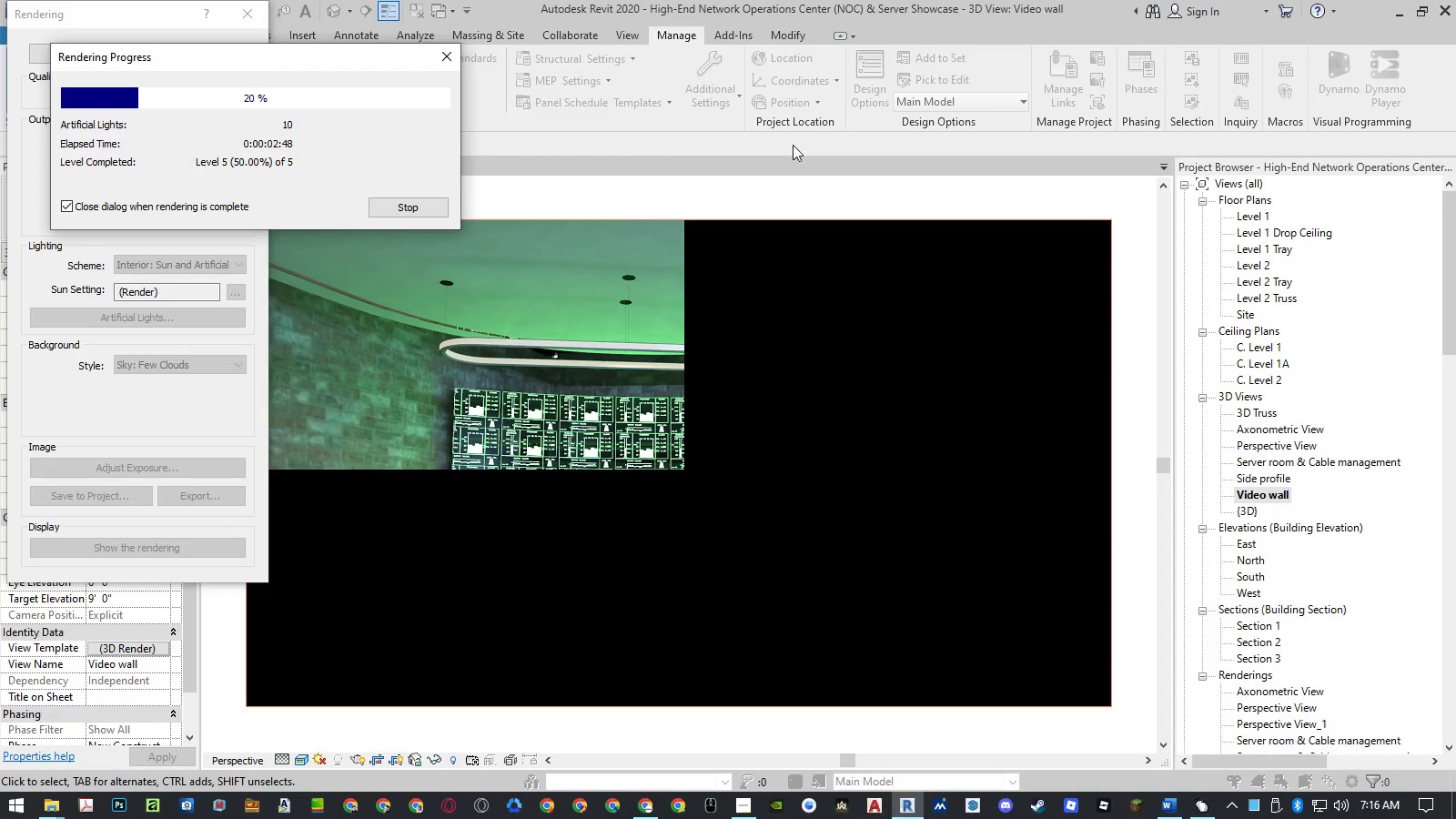 
left_click([248, 60])
 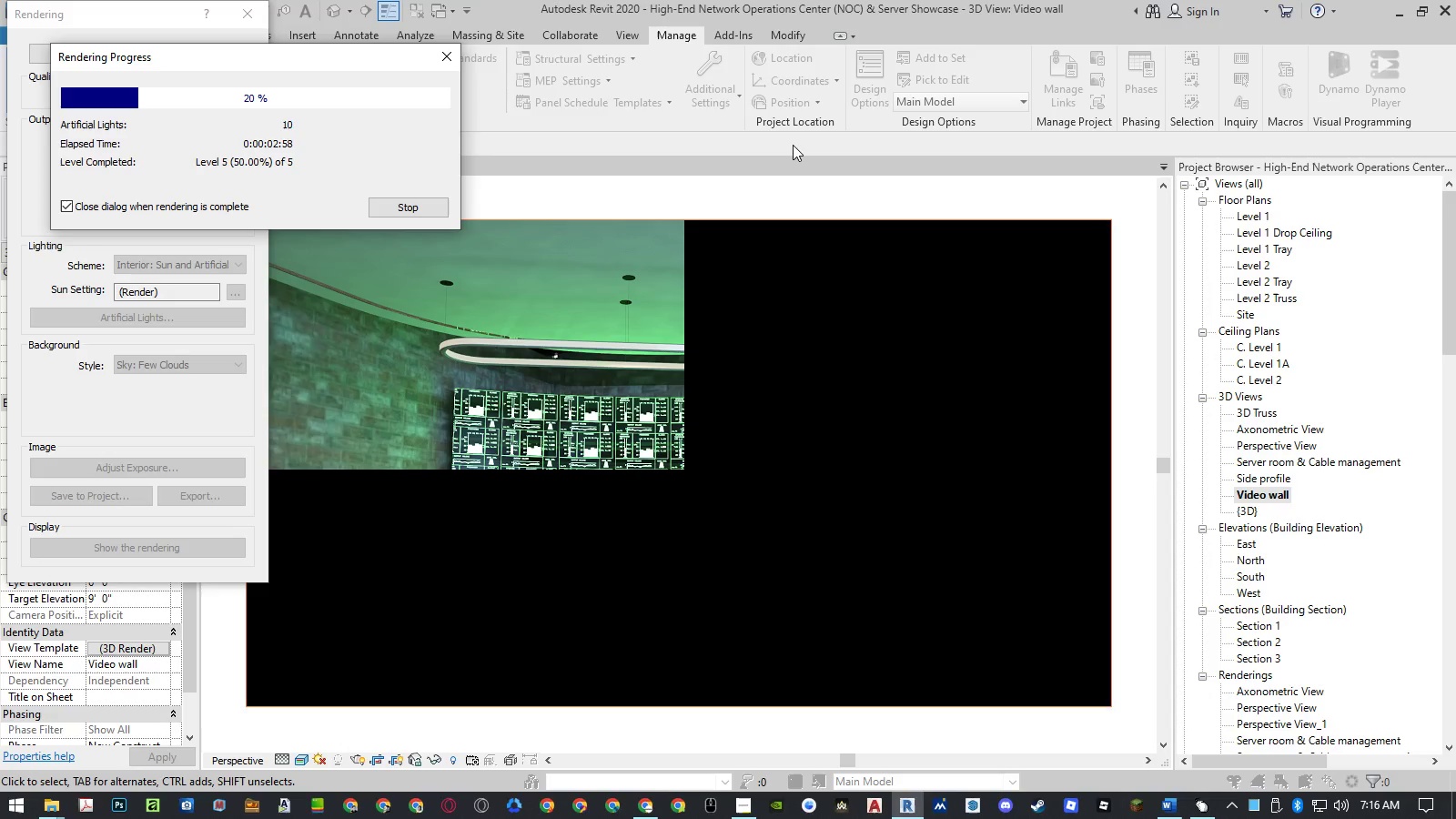 
wait(10.06)
 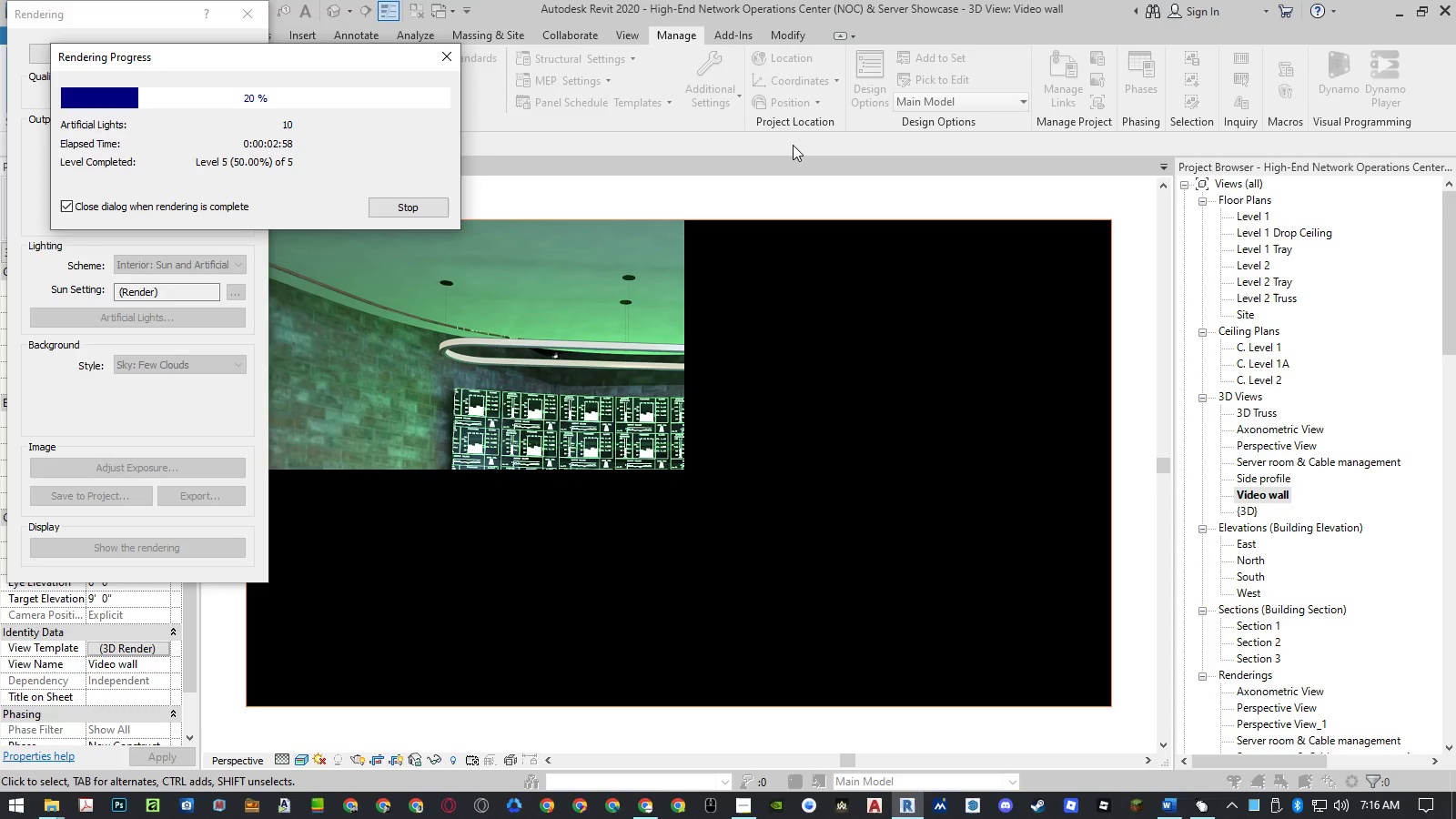 
left_click([248, 60])
 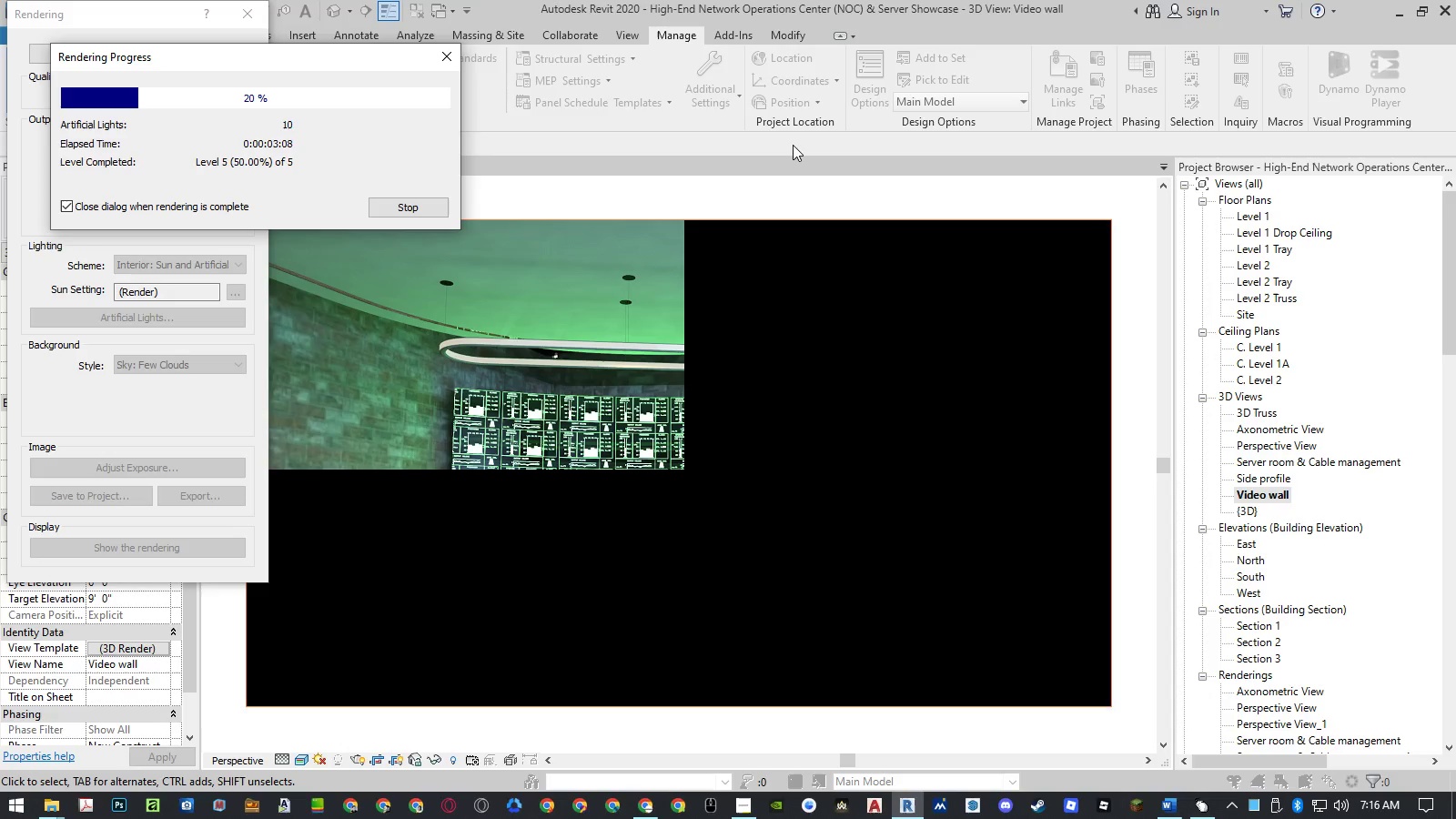 
wait(10.03)
 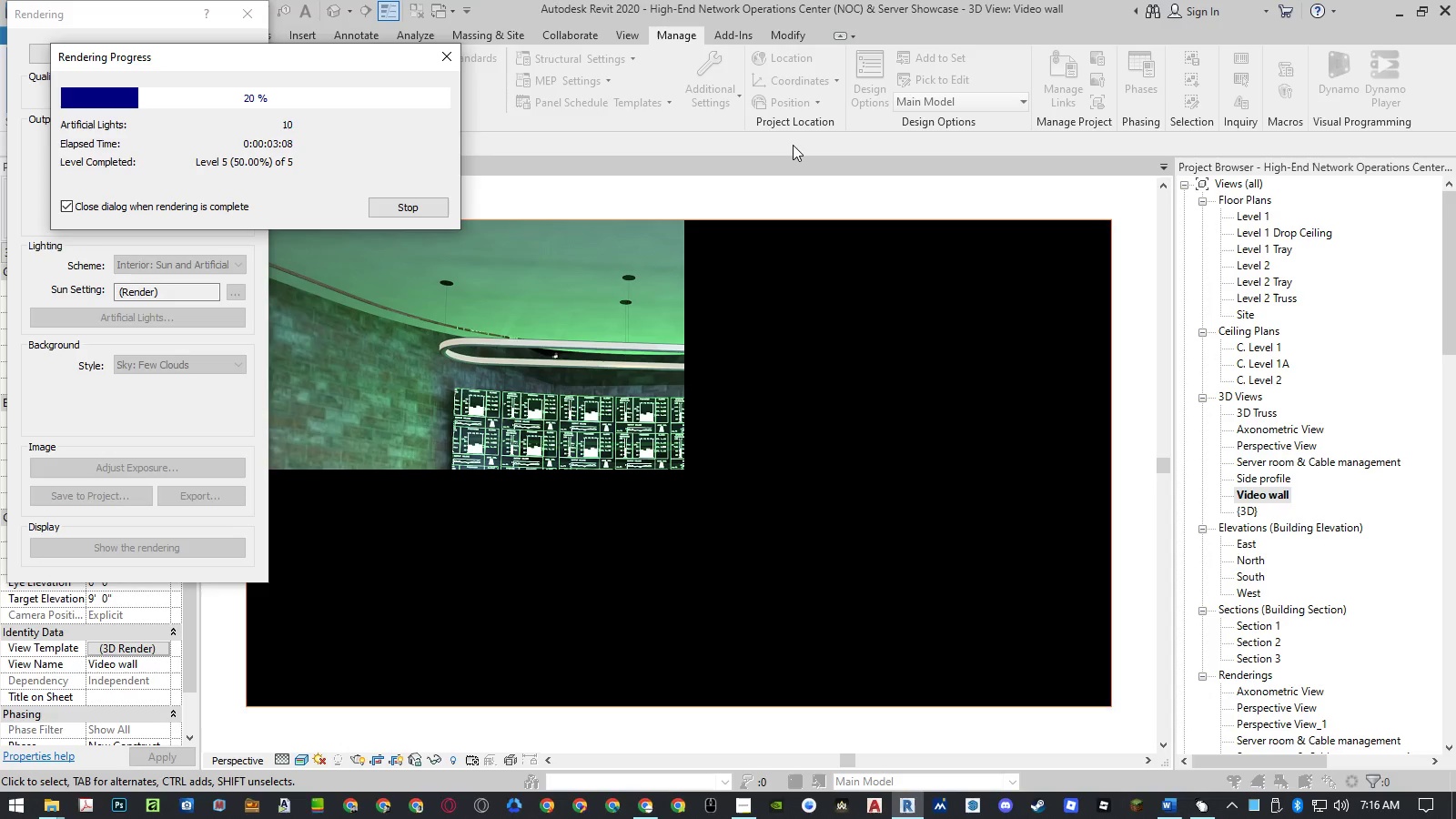 
left_click([248, 60])
 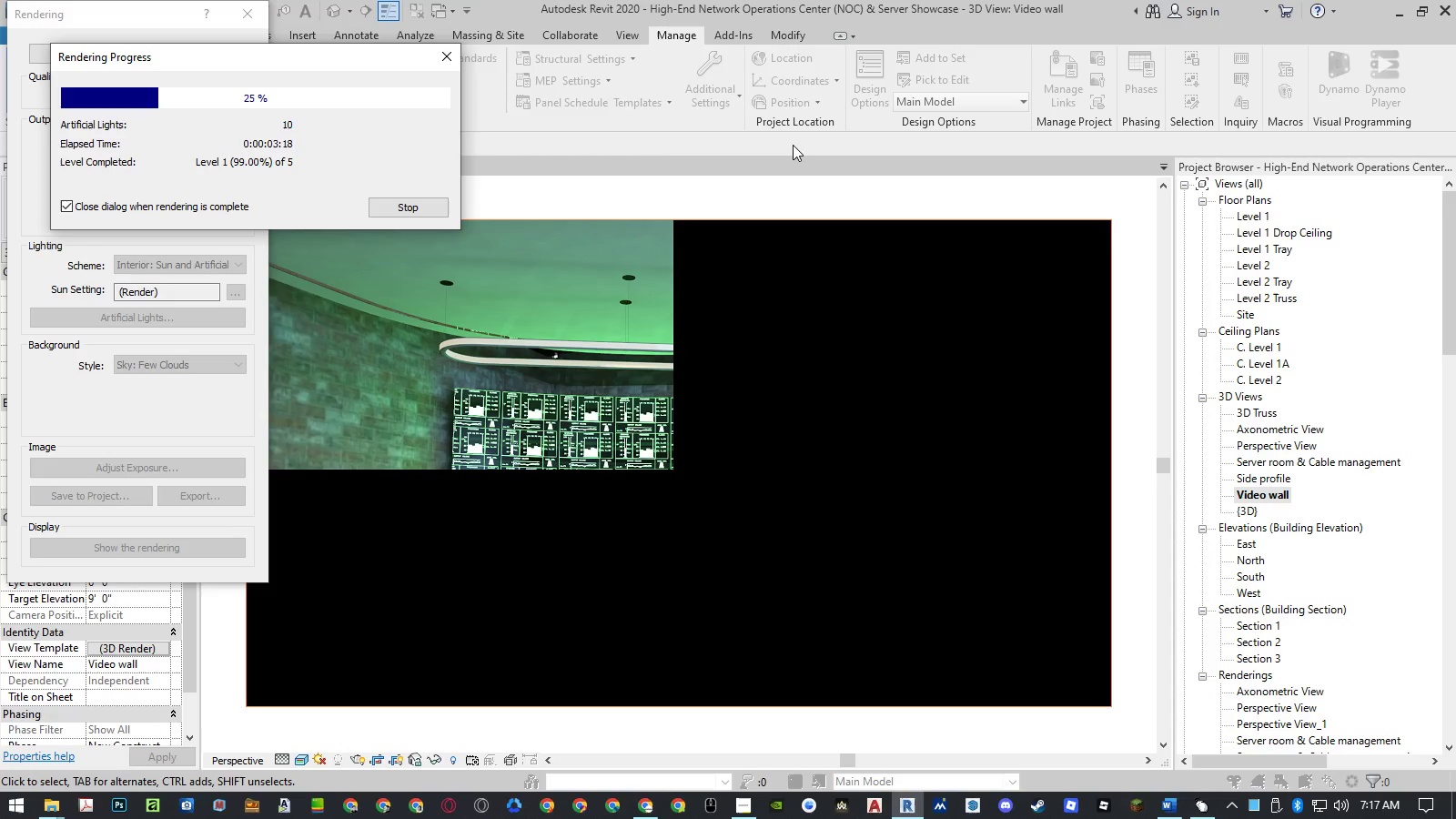 
wait(9.98)
 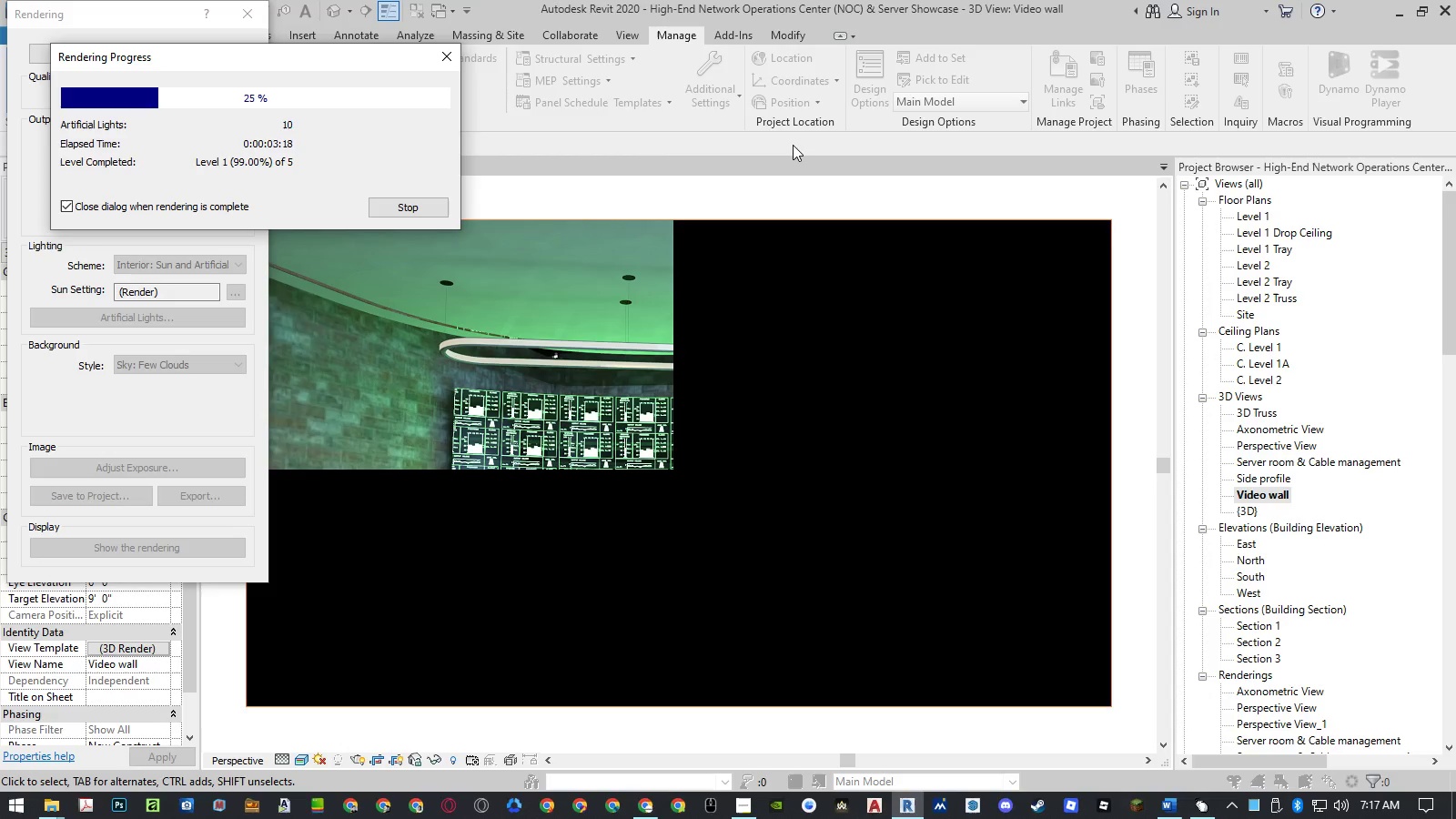 
left_click([248, 60])
 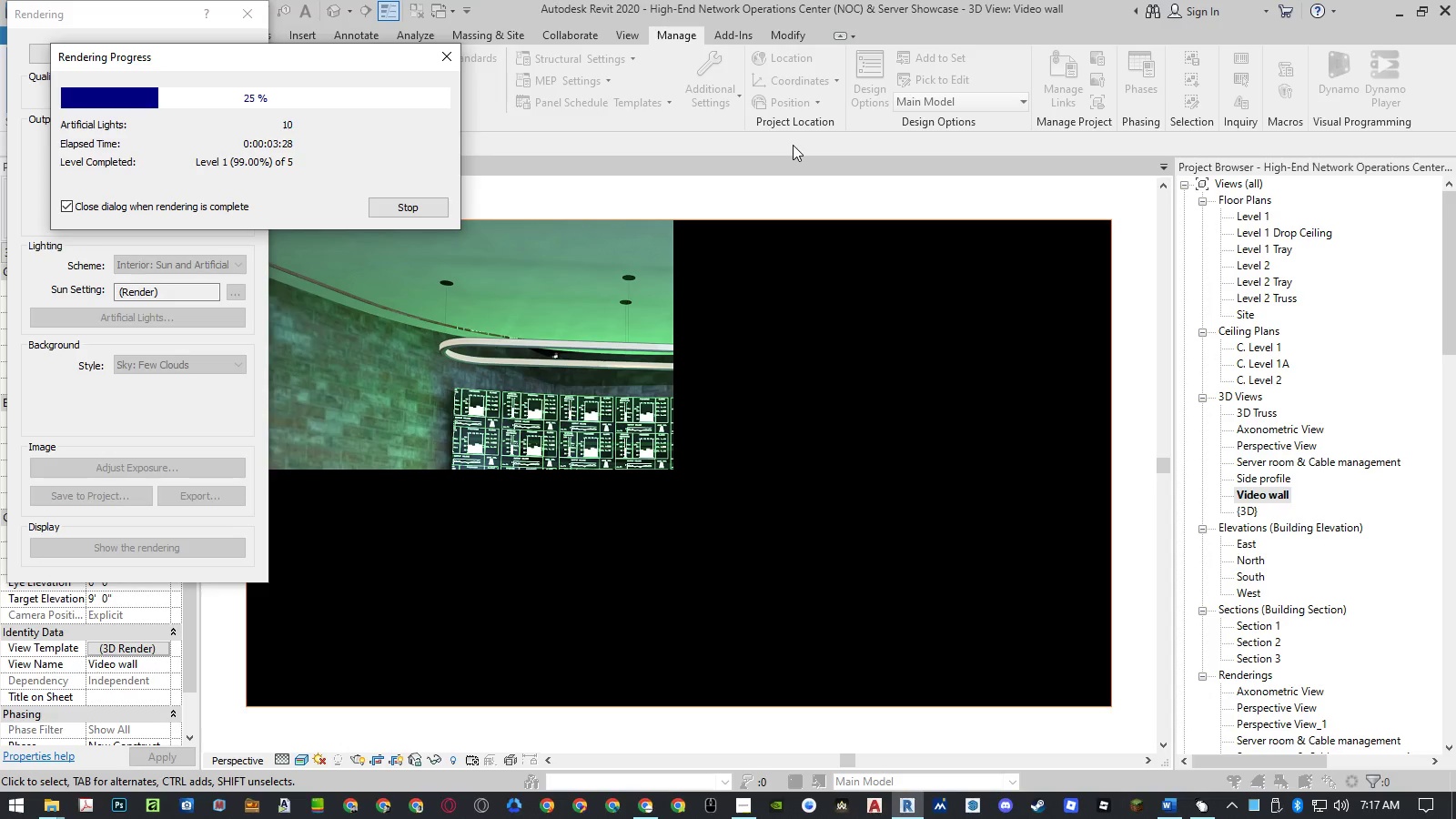 
wait(10.05)
 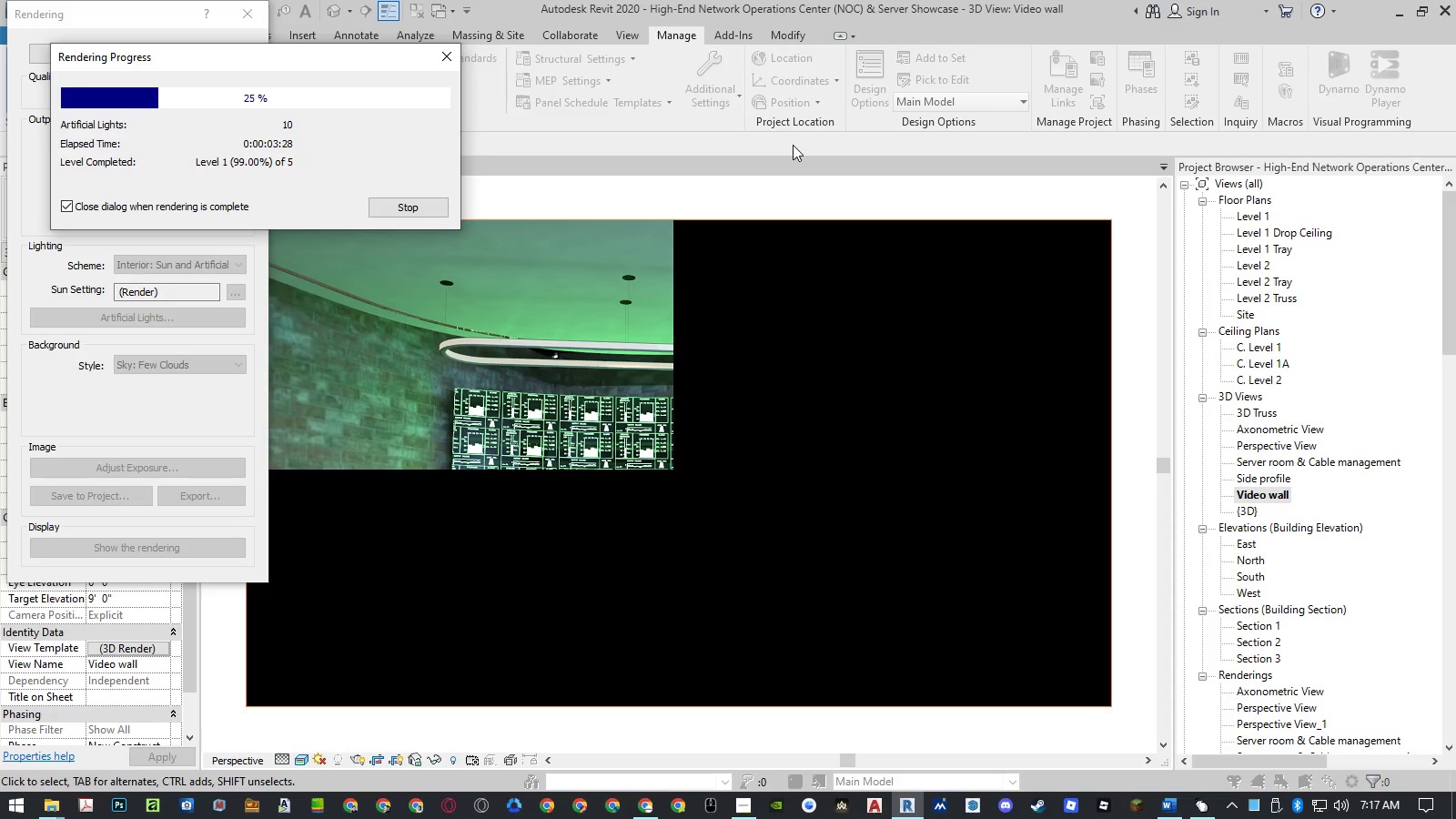 
left_click([248, 60])
 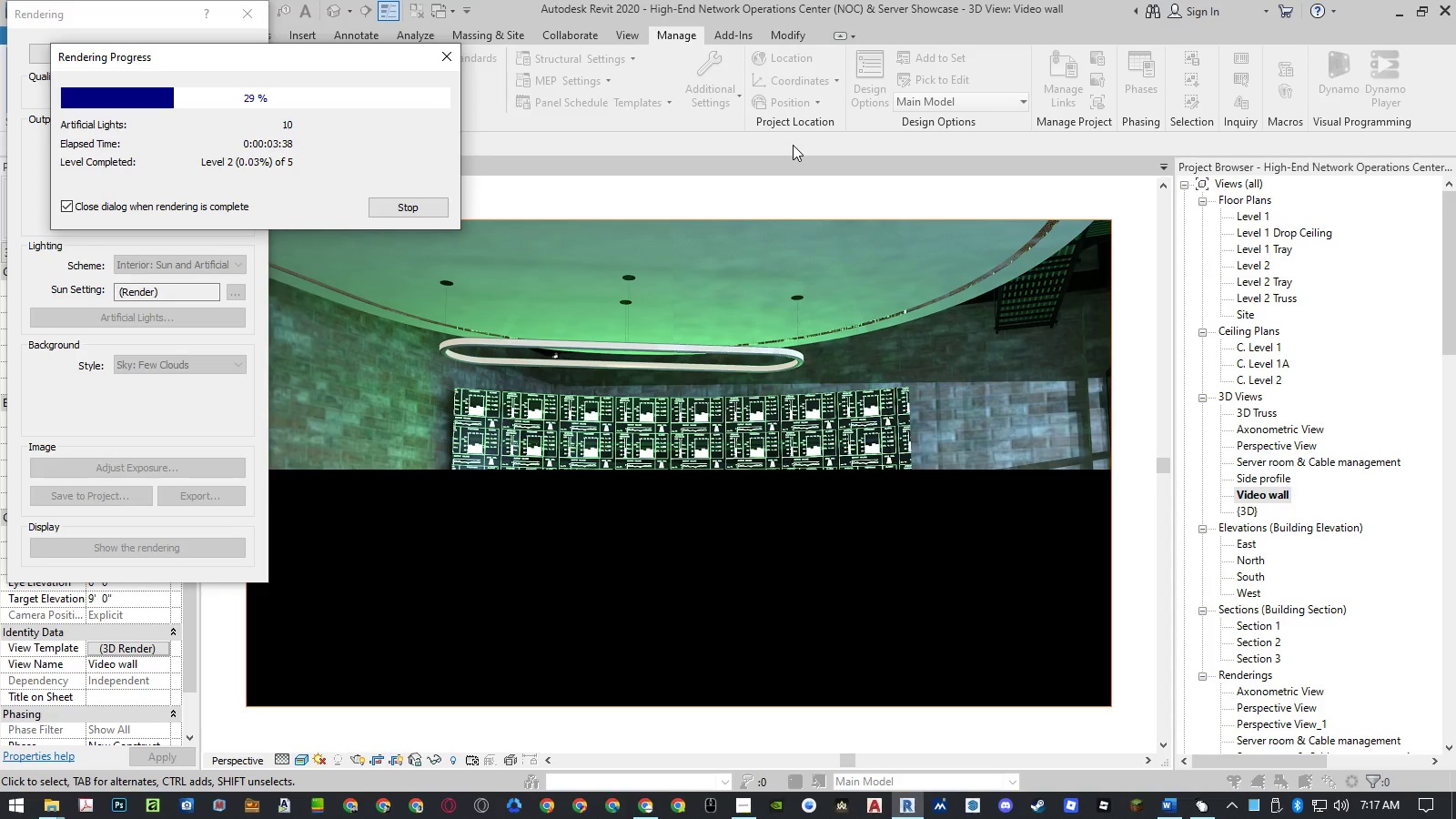 
wait(10.05)
 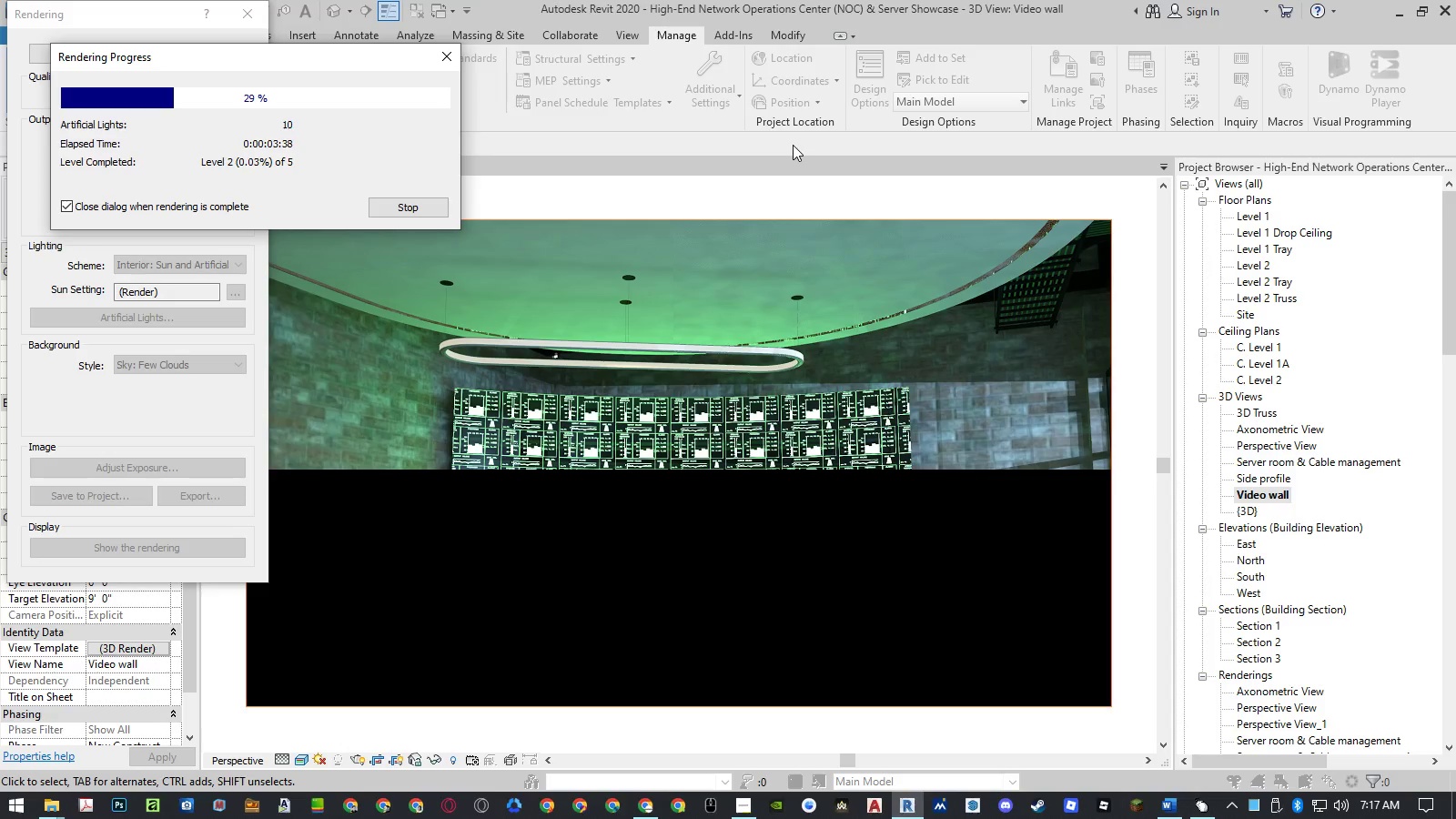 
left_click([248, 60])
 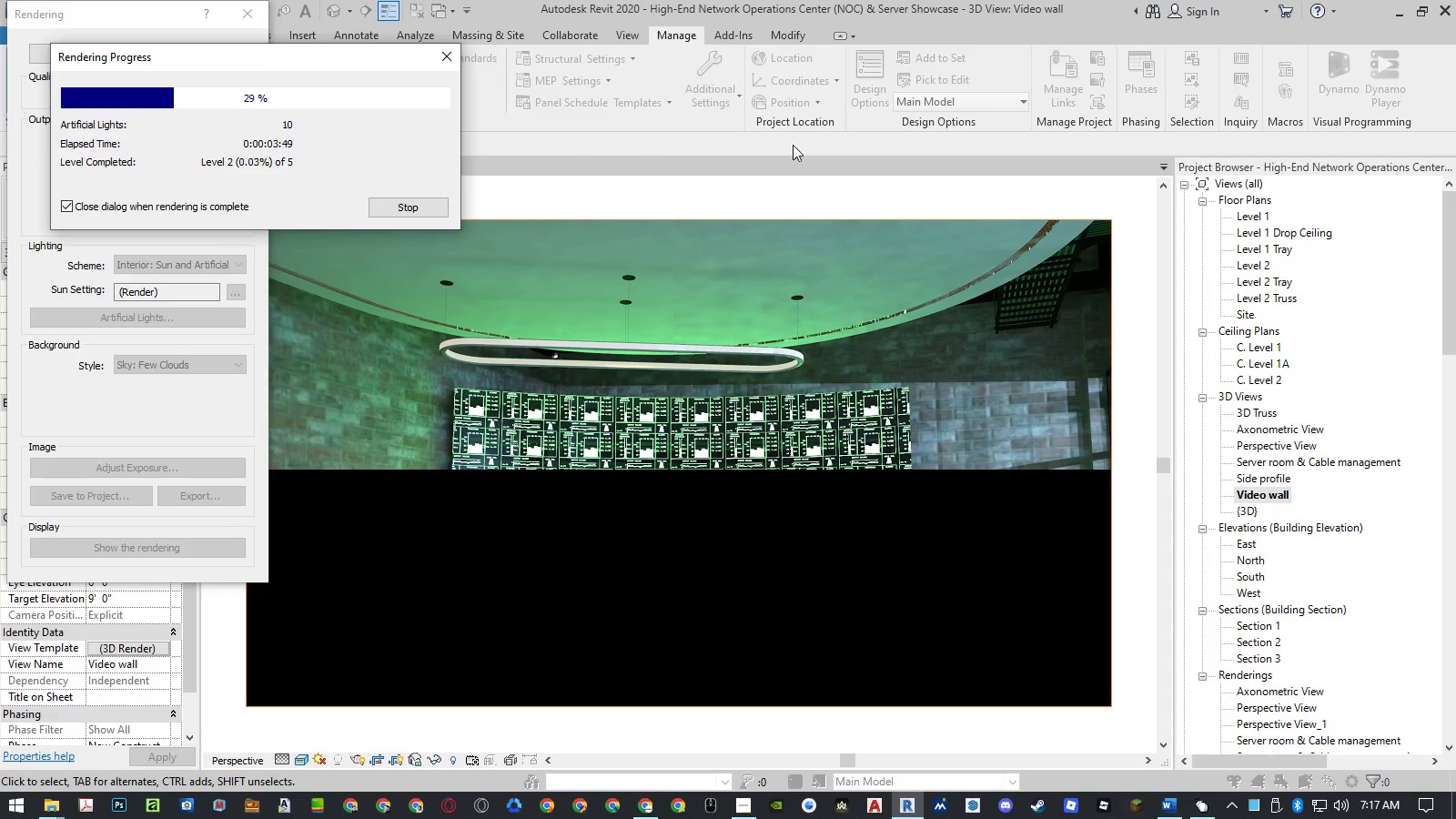 
wait(10.03)
 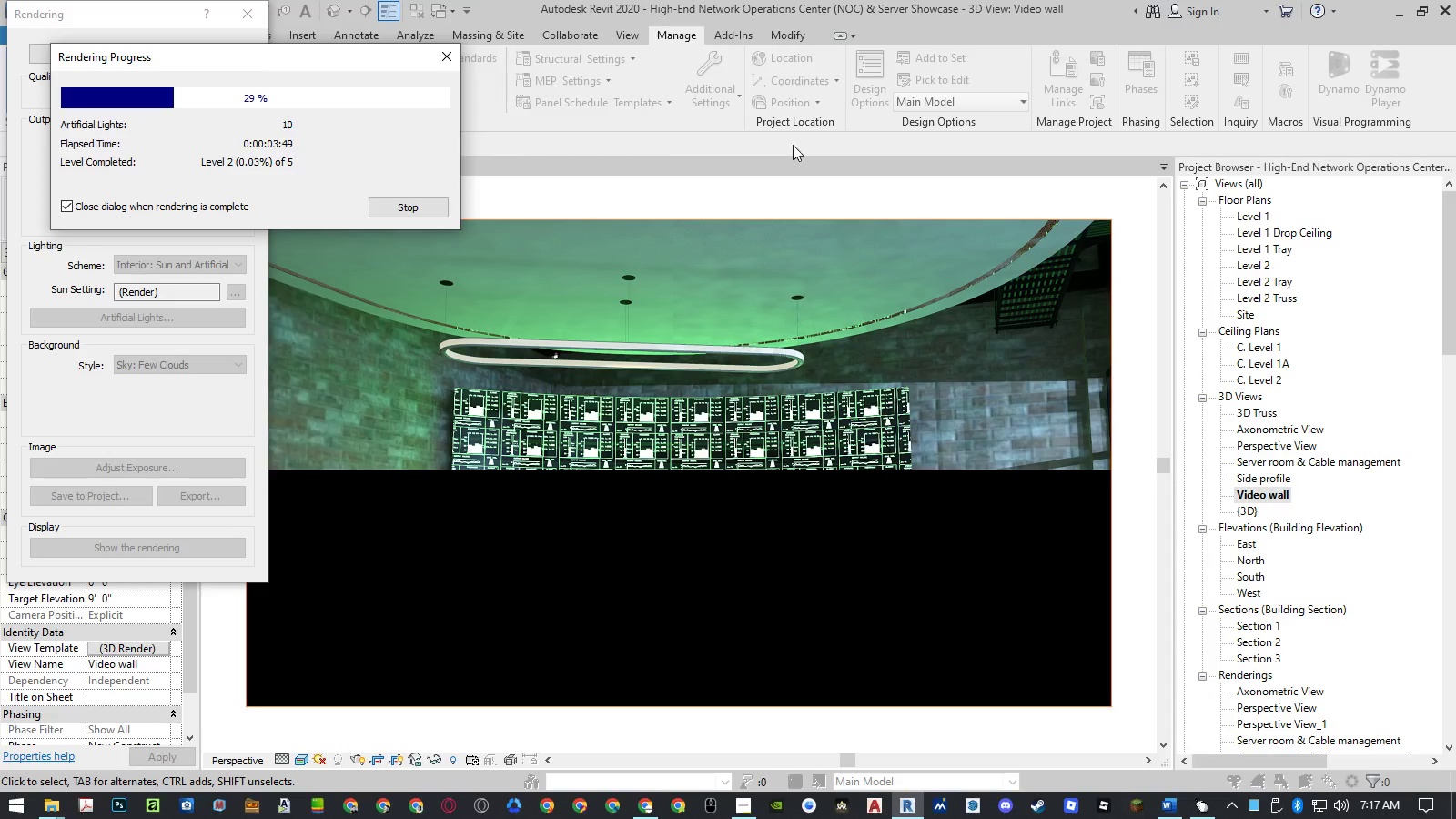 
left_click([248, 60])
 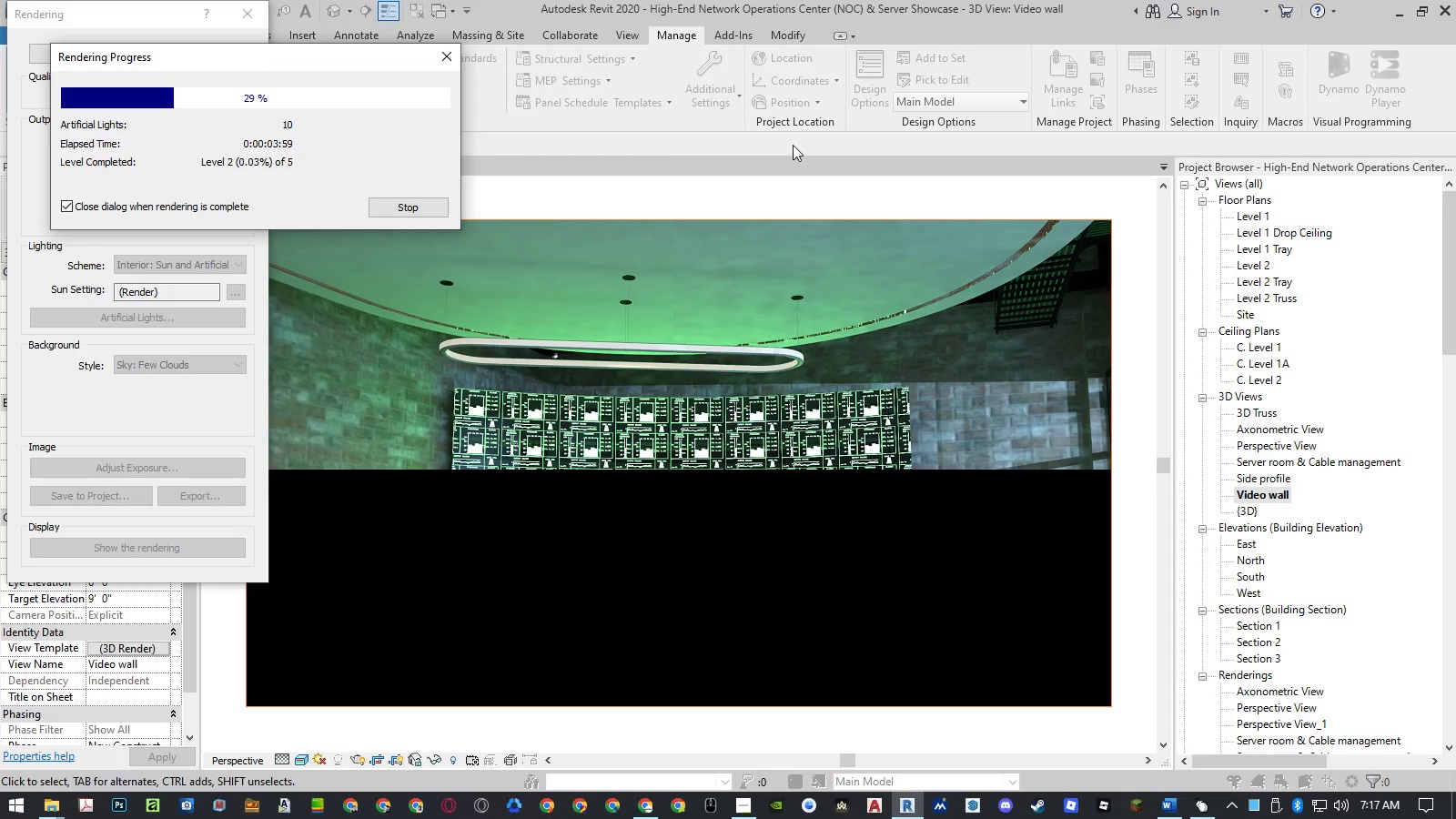 
wait(10.05)
 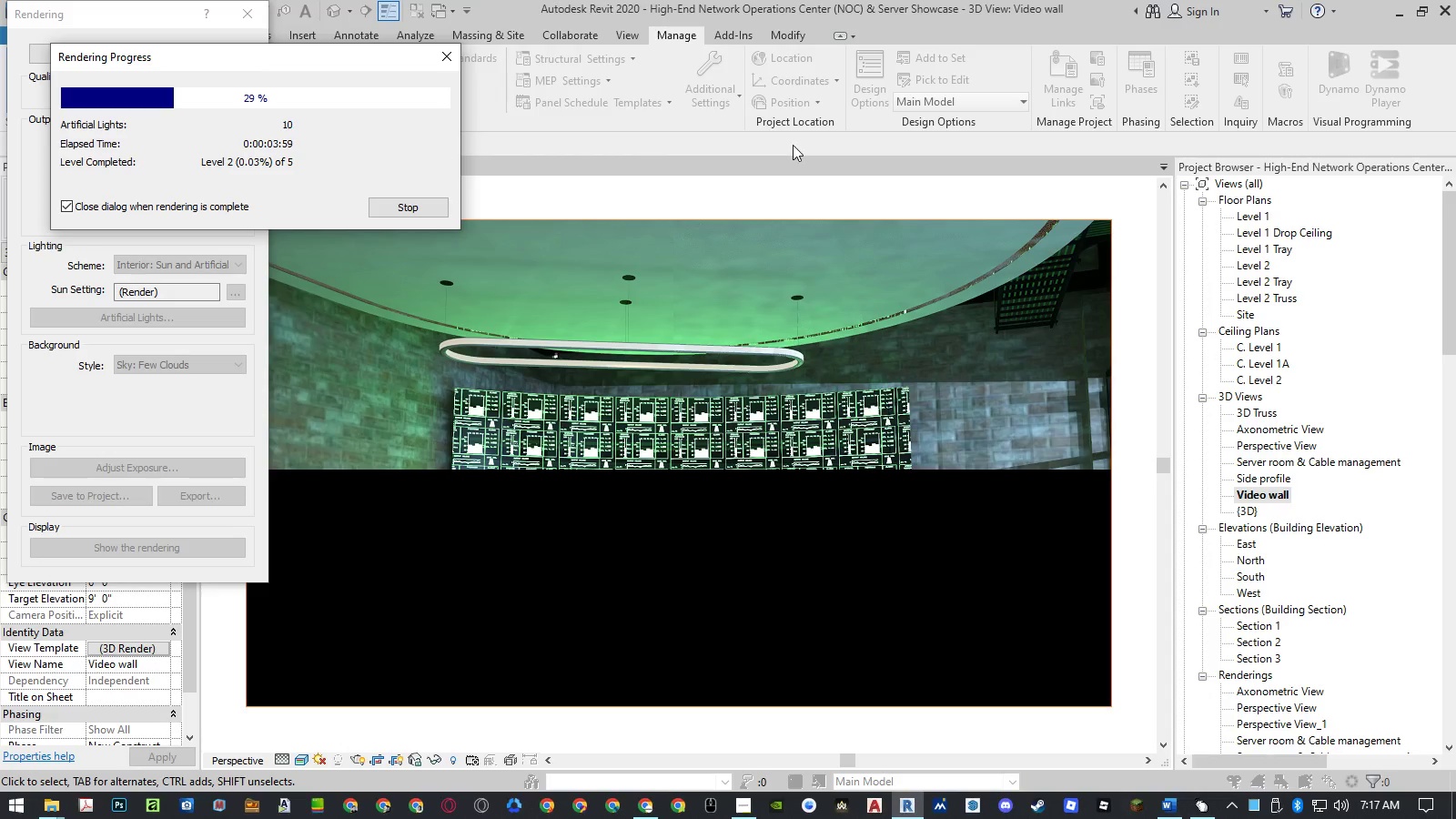 
left_click([248, 60])
 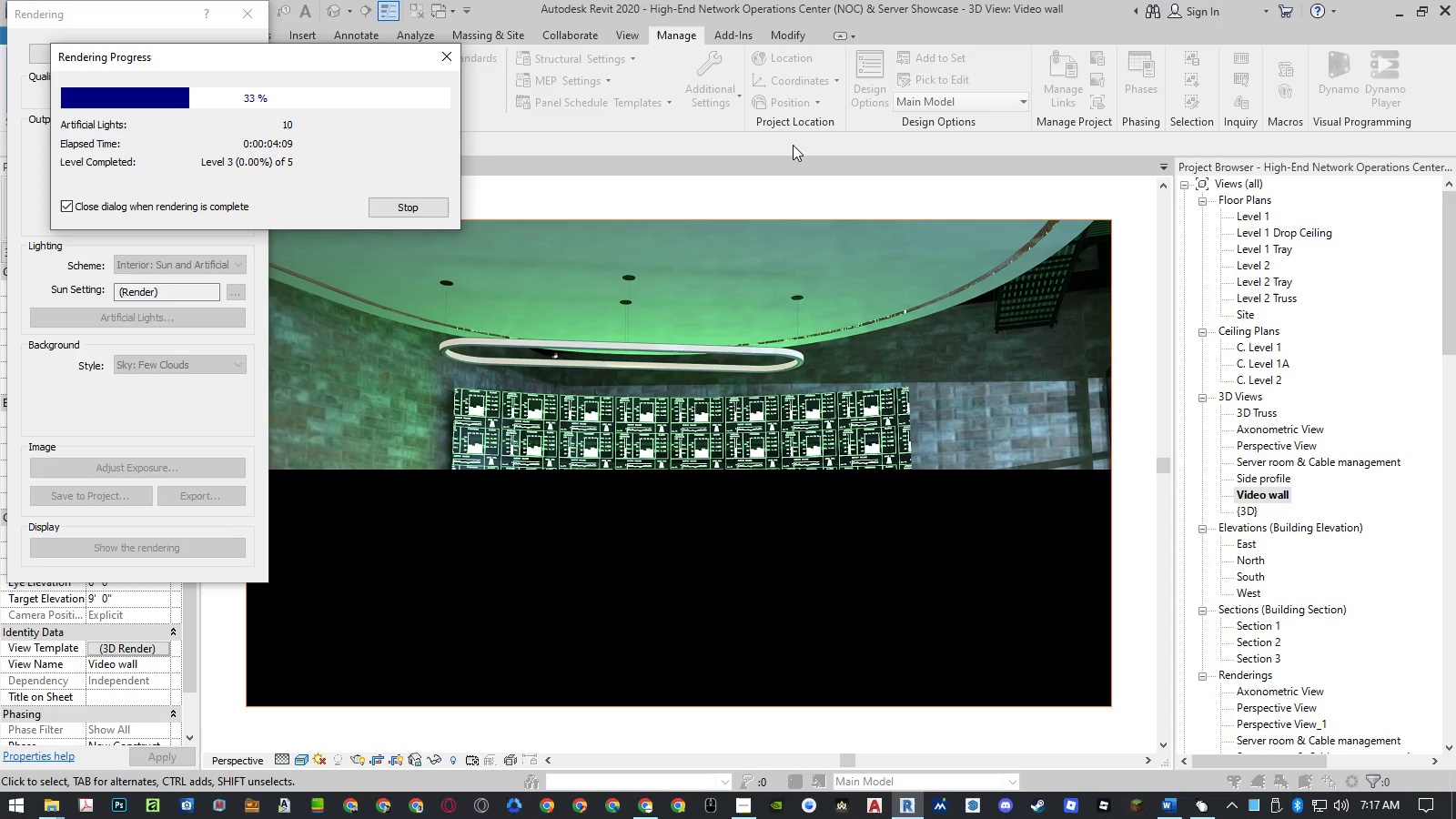 
wait(10.02)
 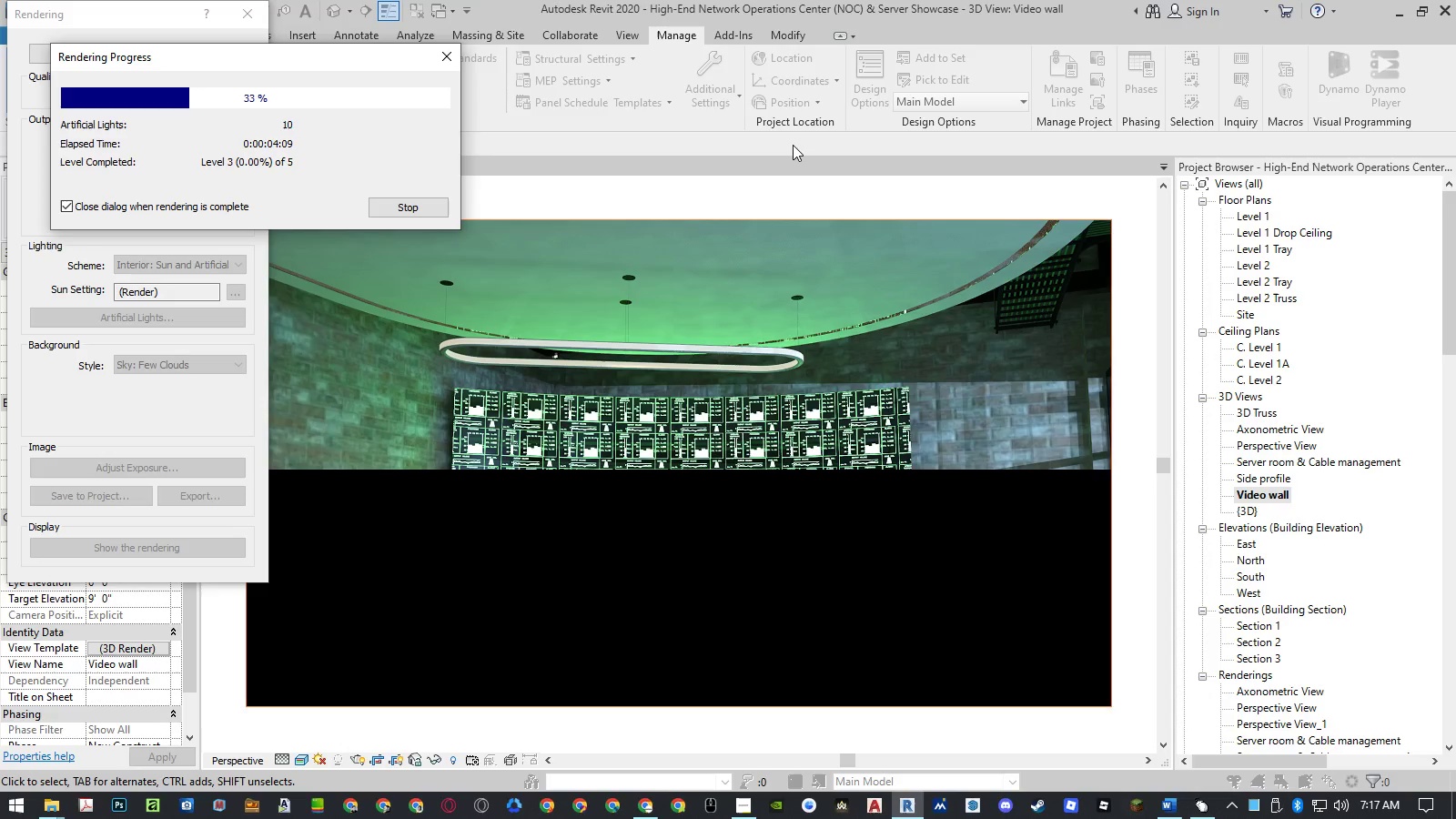 
left_click([248, 60])
 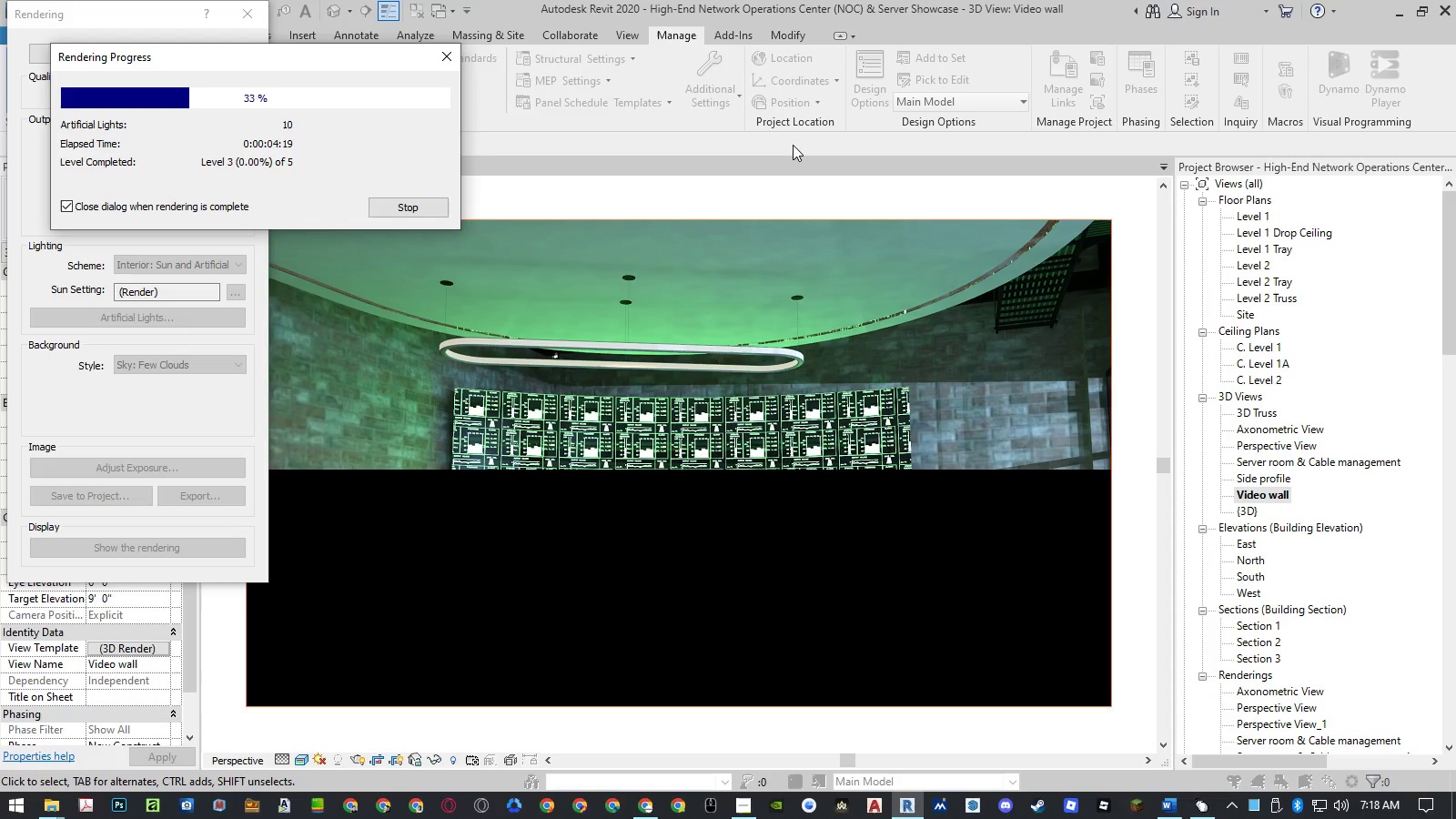 
wait(10.01)
 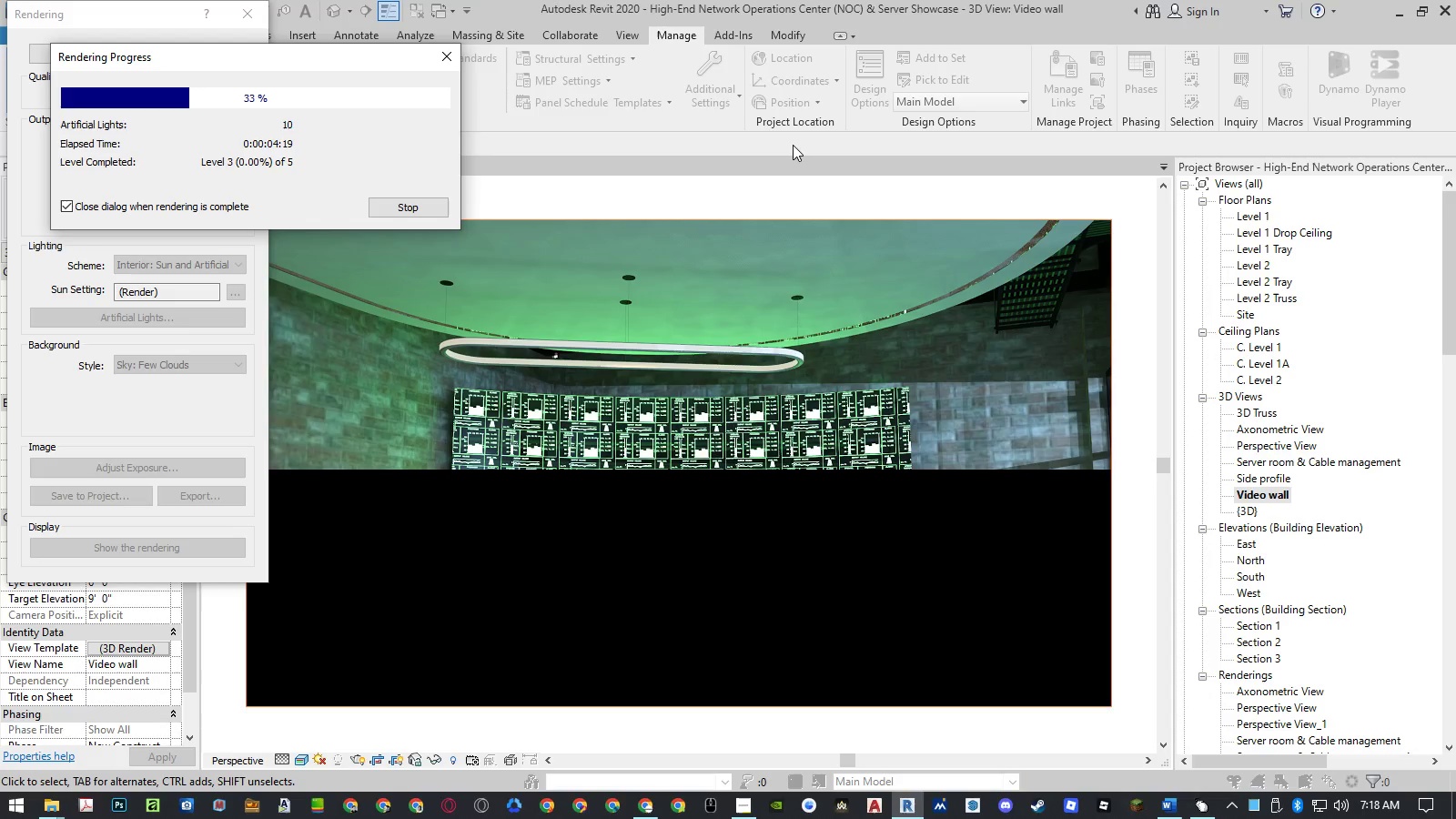 
left_click([248, 60])
 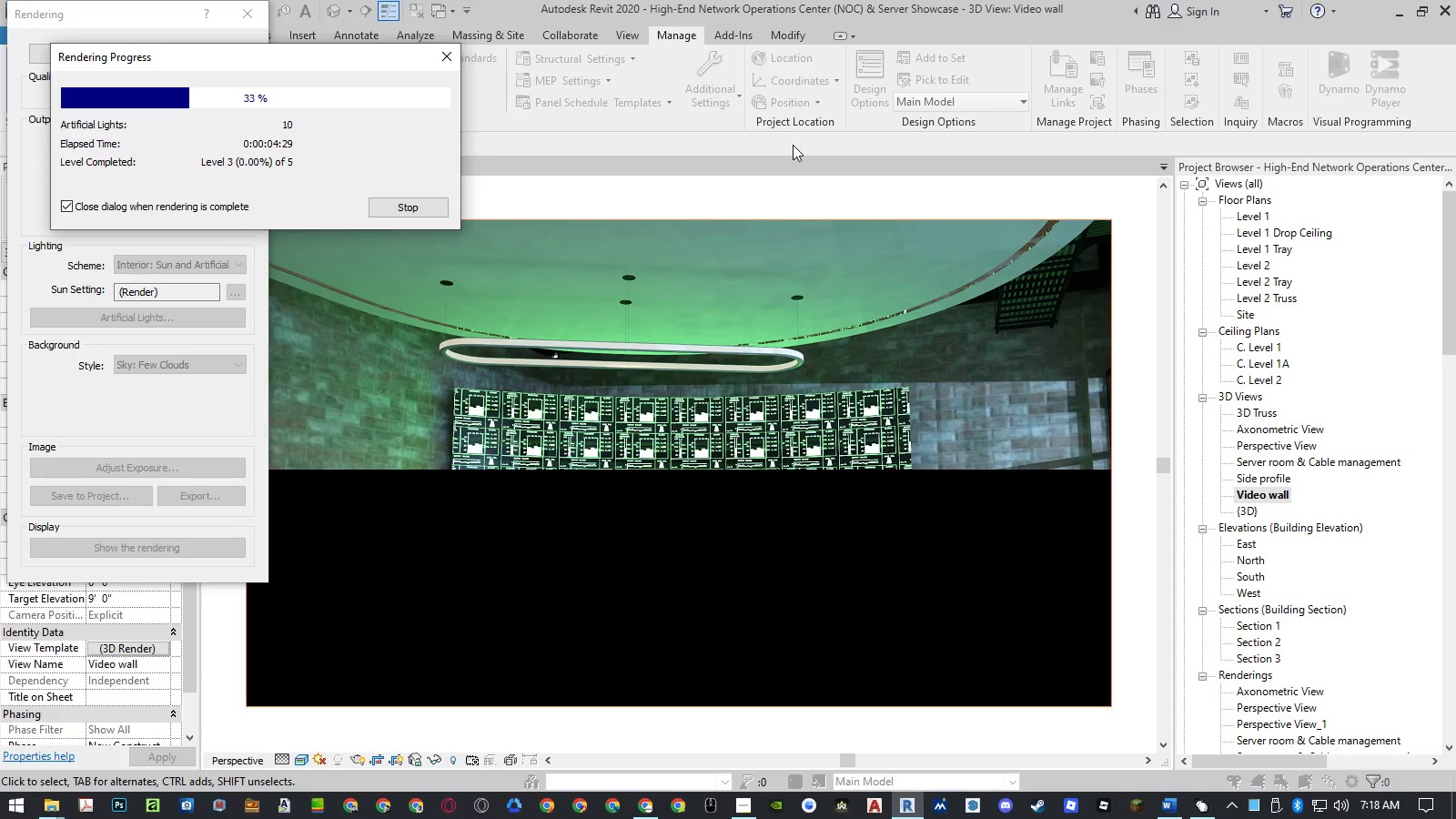 
wait(10.05)
 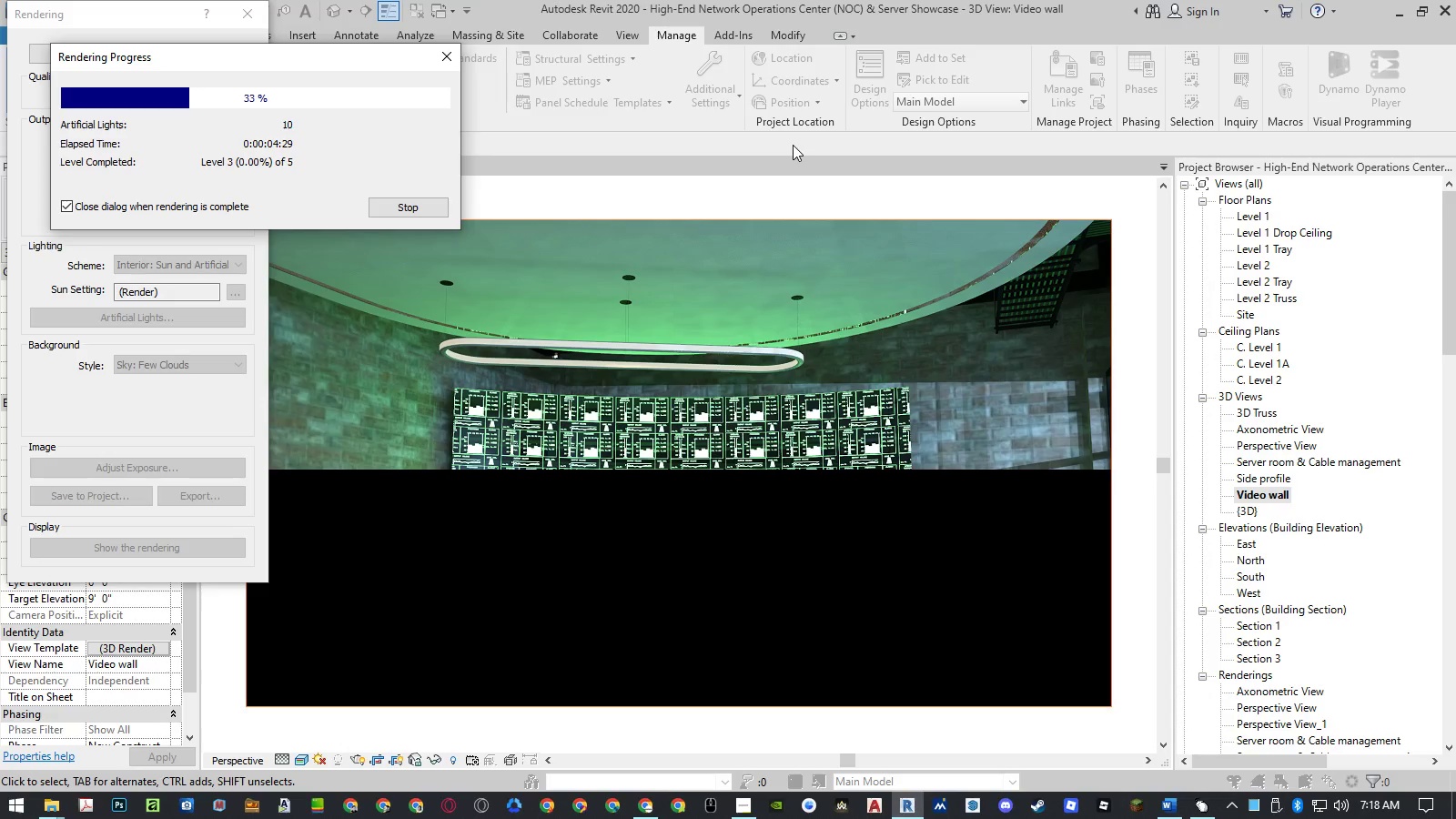 
left_click([248, 60])
 